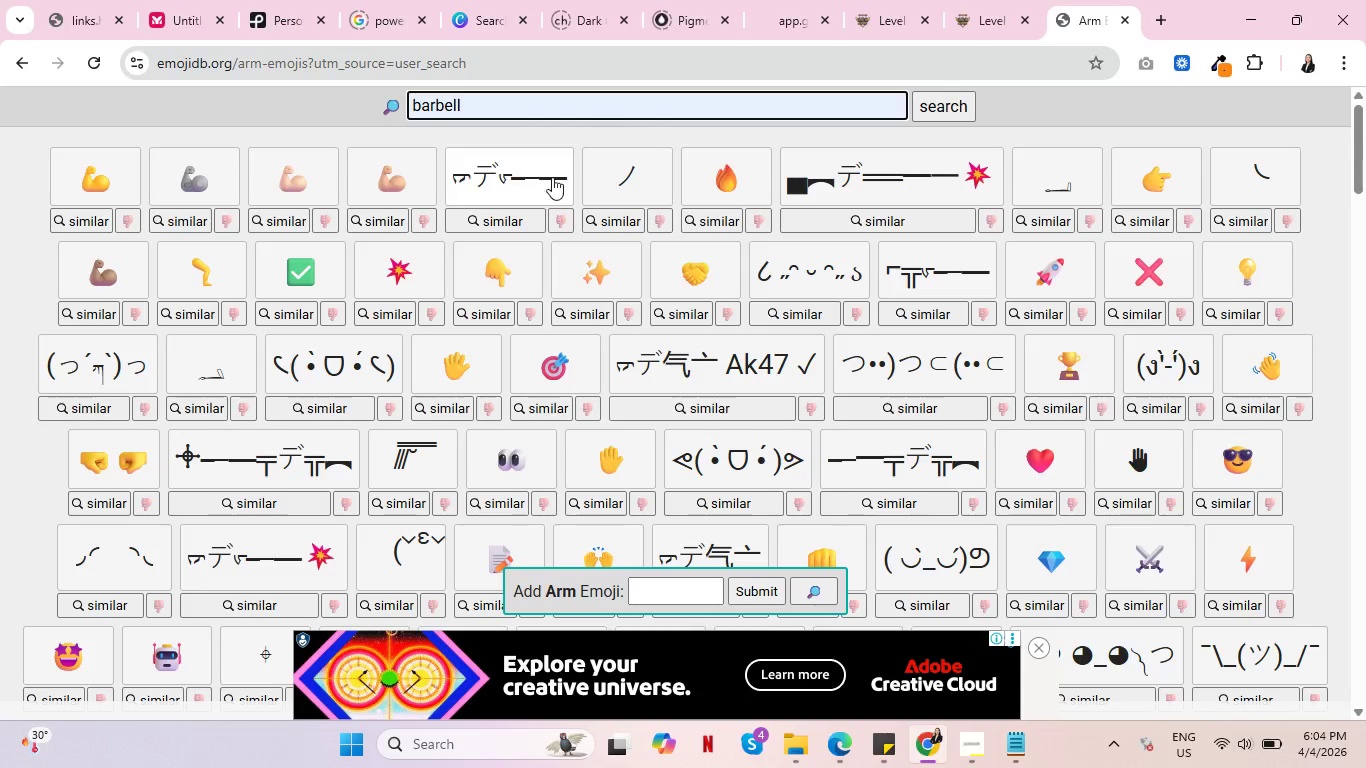 
left_click([945, 108])
 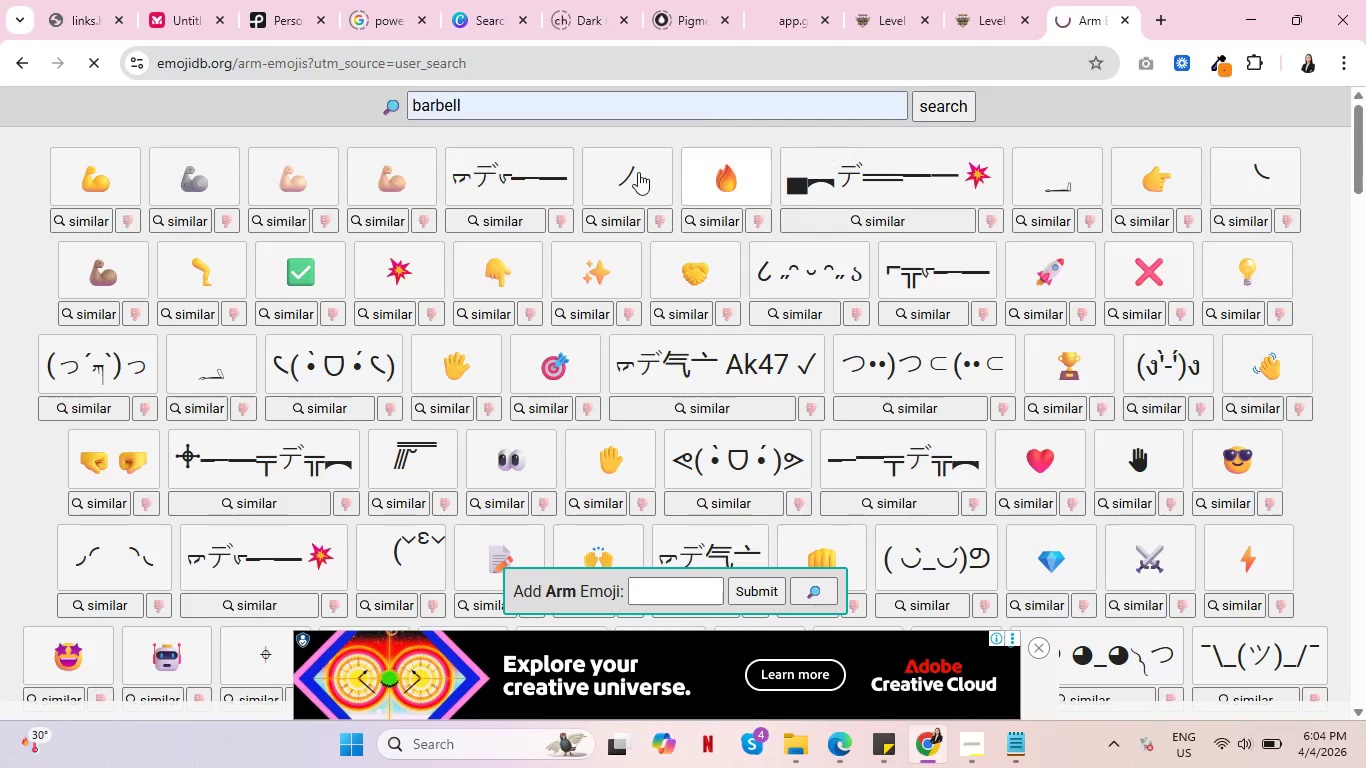 
mouse_move([486, 205])
 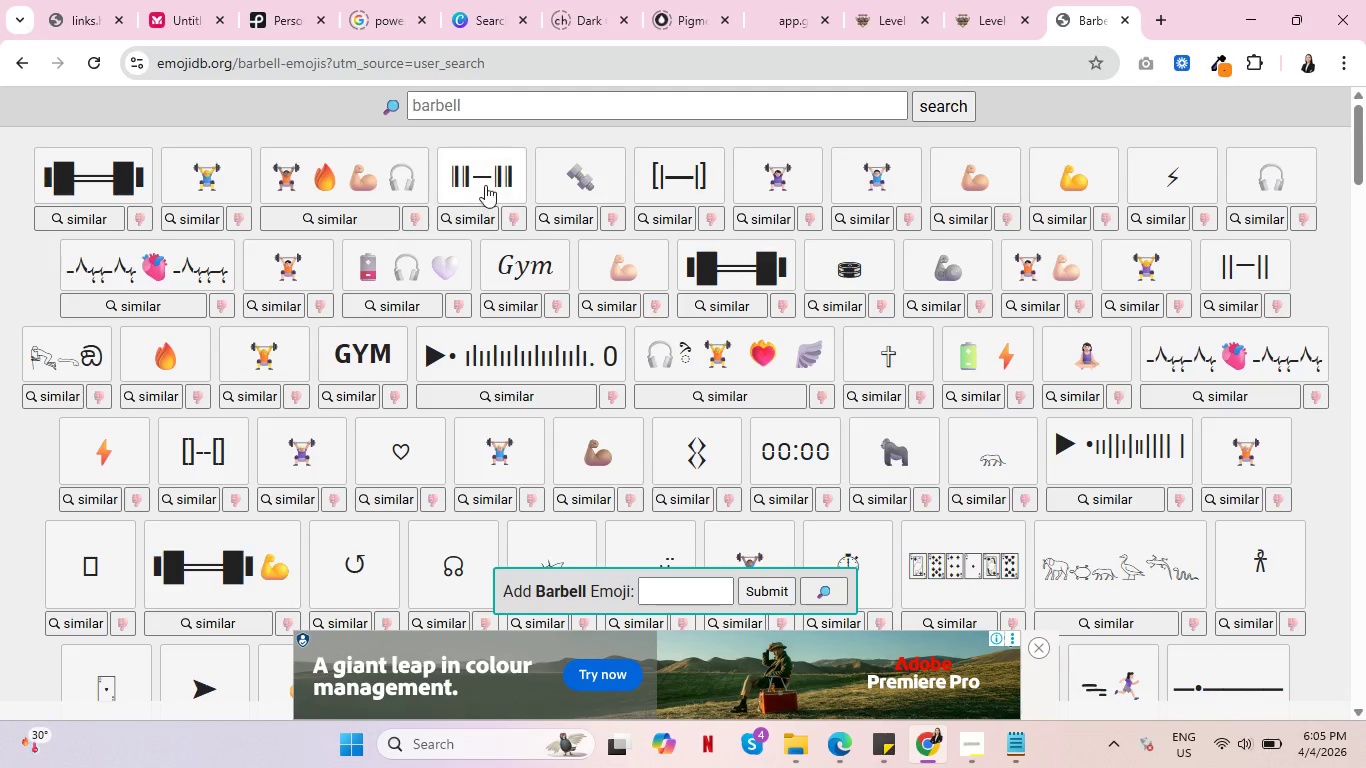 
wait(13.42)
 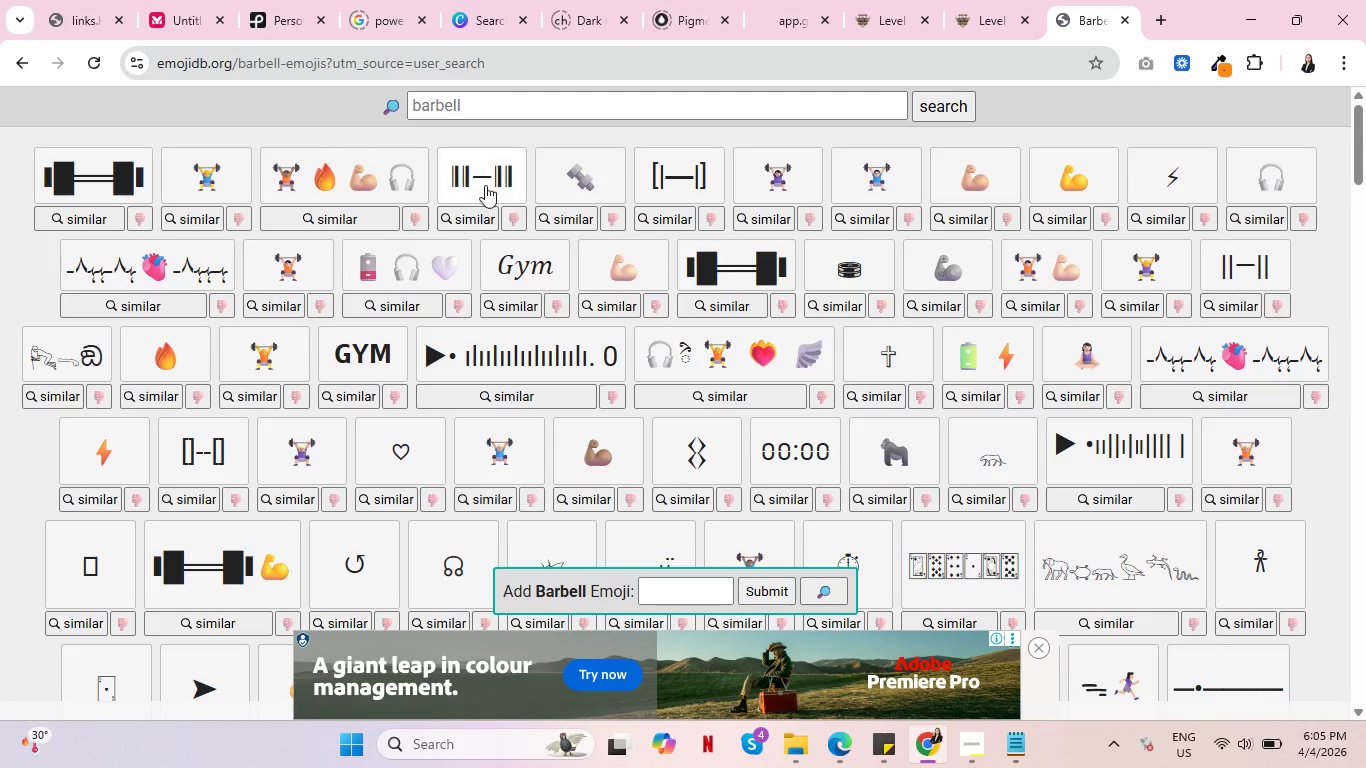 
scroll: coordinate [643, 250], scroll_direction: down, amount: 18.0
 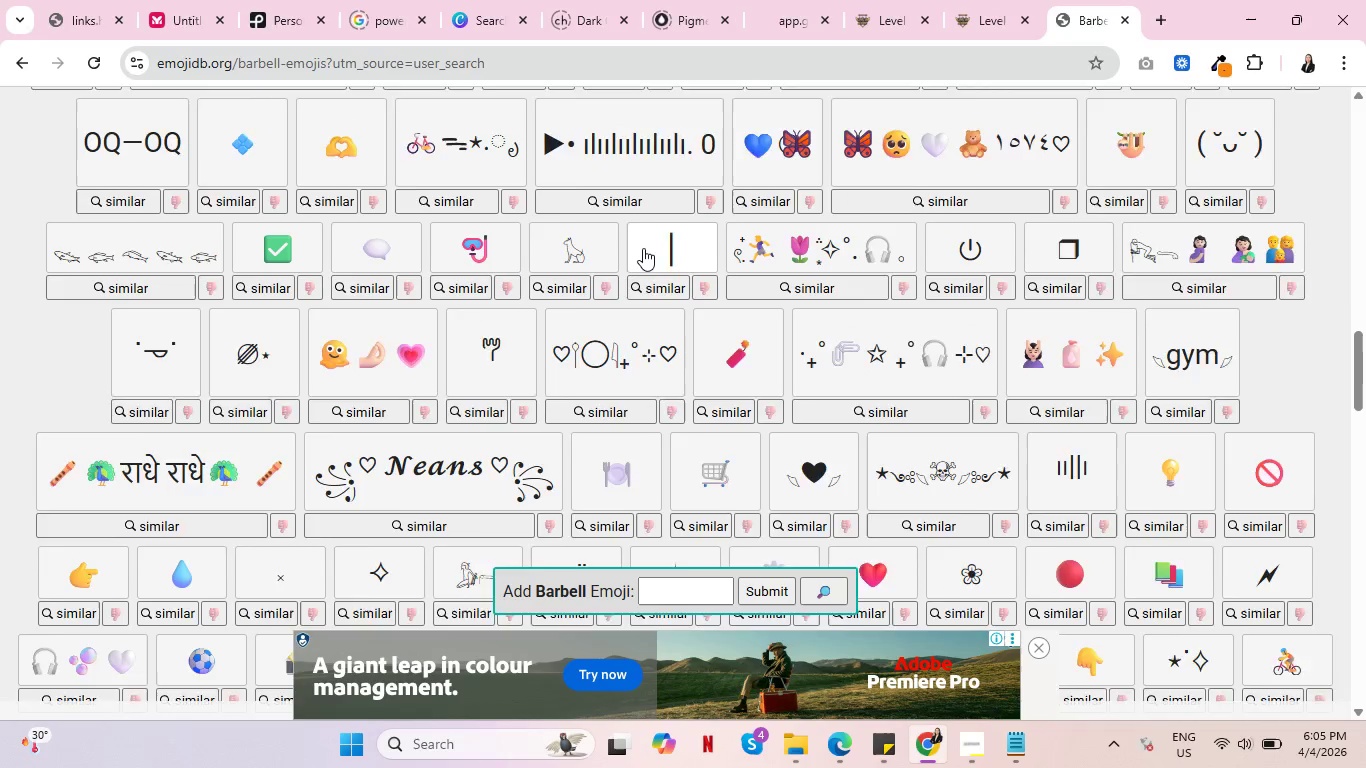 
scroll: coordinate [643, 248], scroll_direction: down, amount: 5.0
 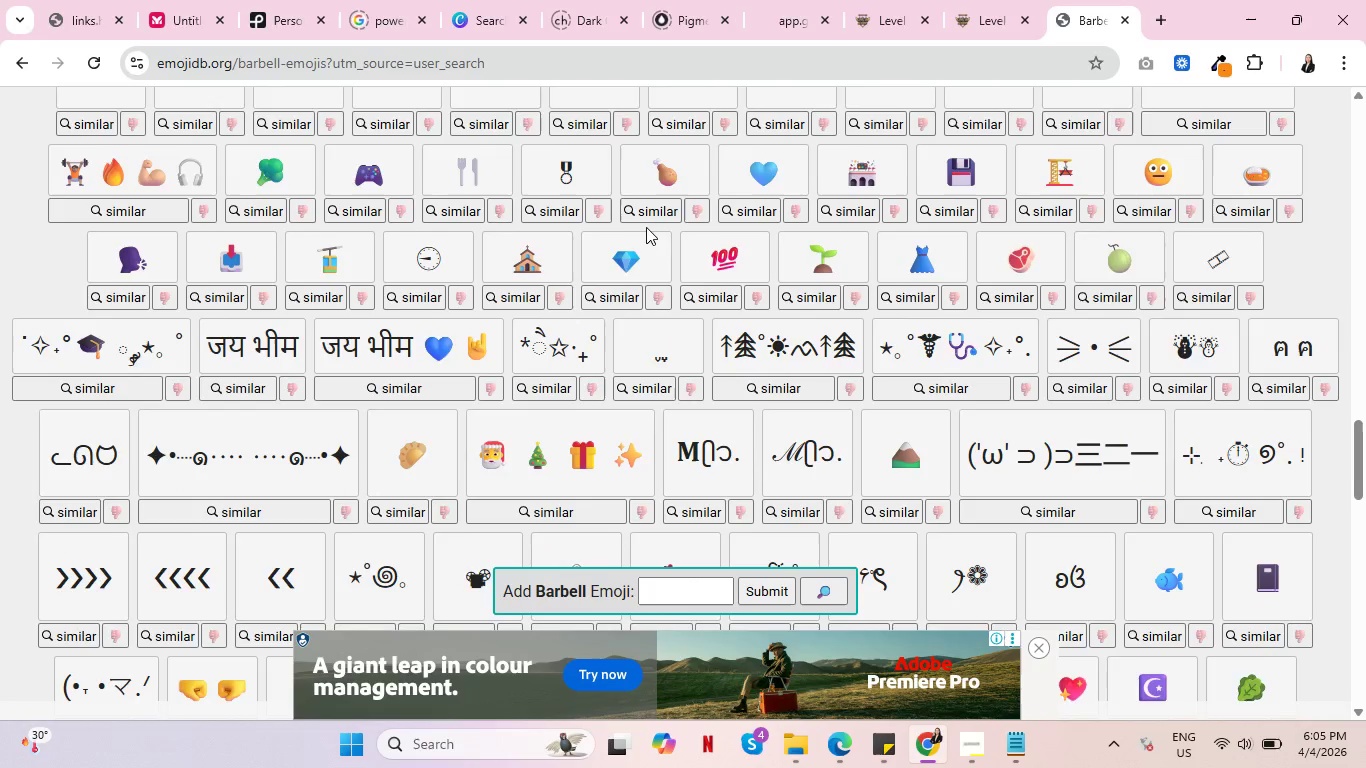 
scroll: coordinate [754, 270], scroll_direction: up, amount: 30.0
 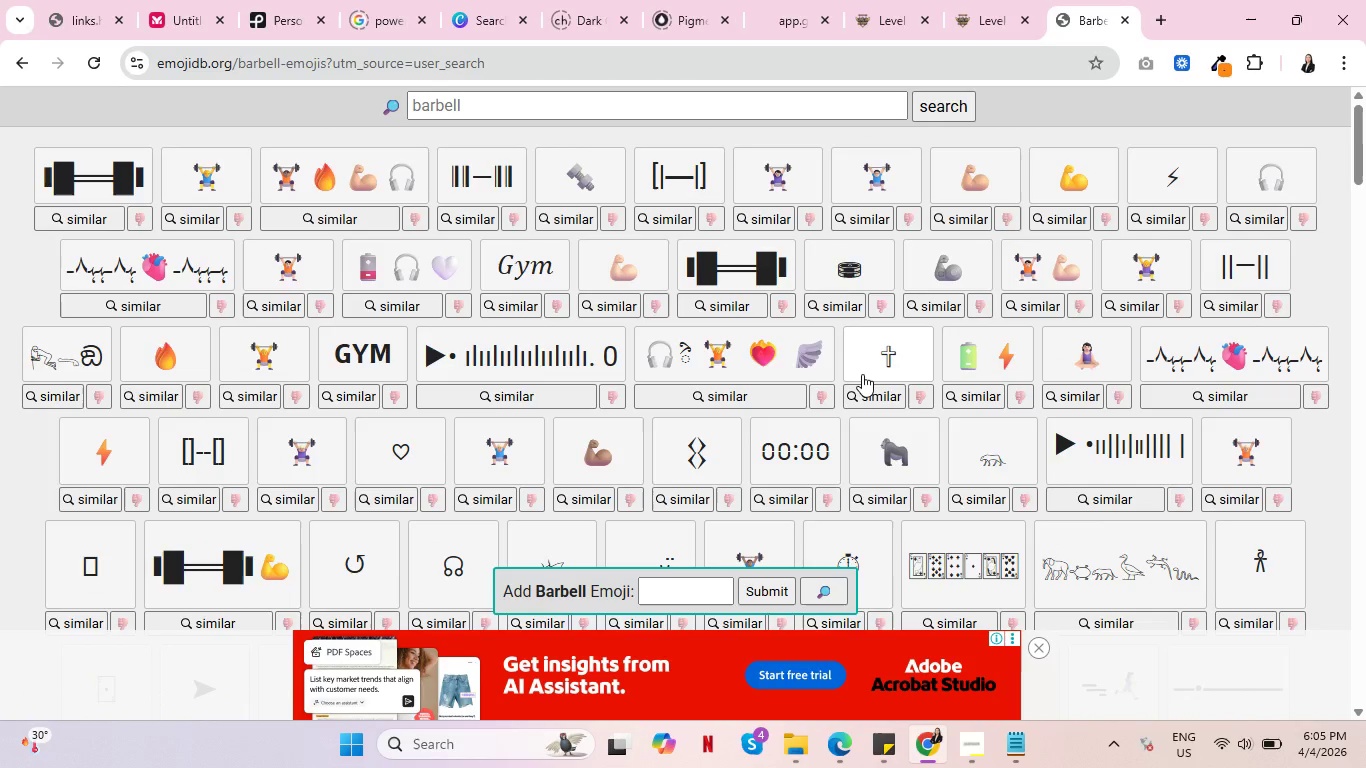 
wait(8.86)
 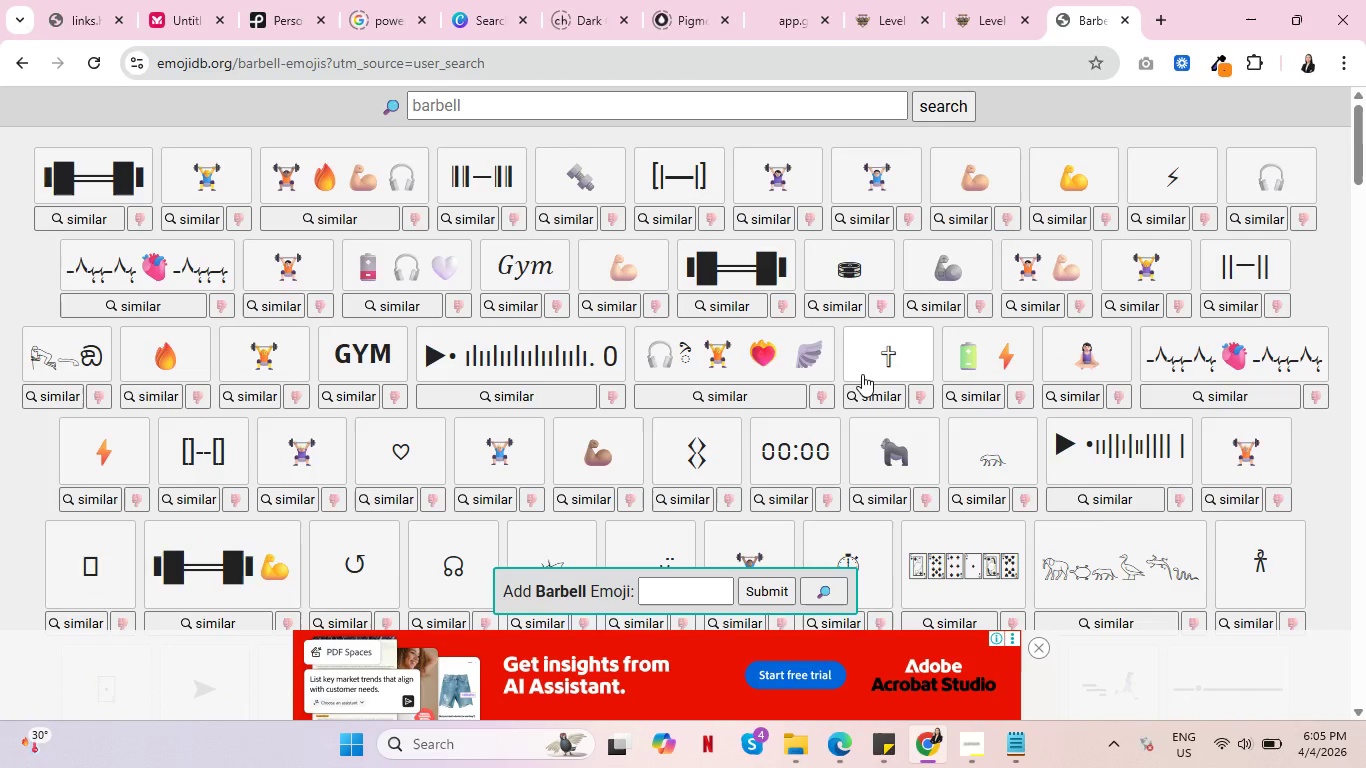 
left_click([158, 354])
 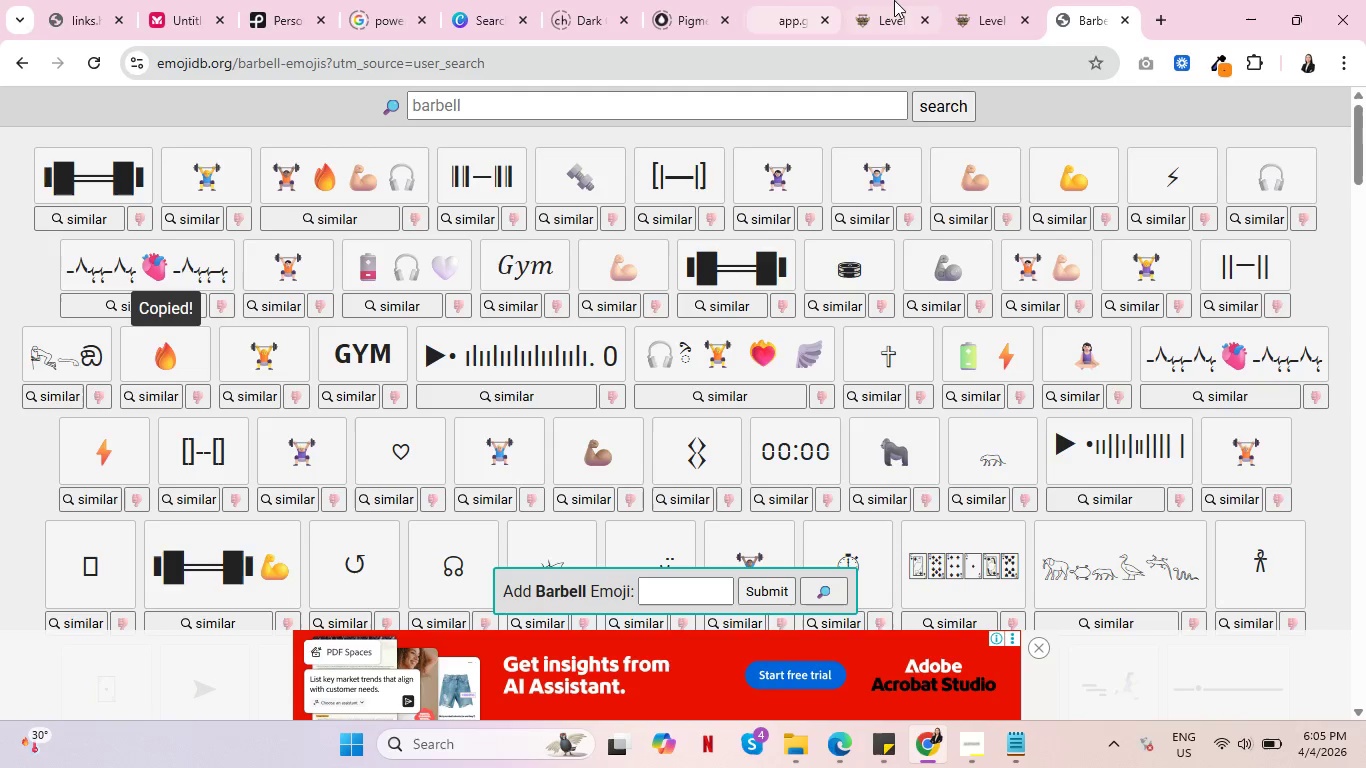 
left_click([901, 0])
 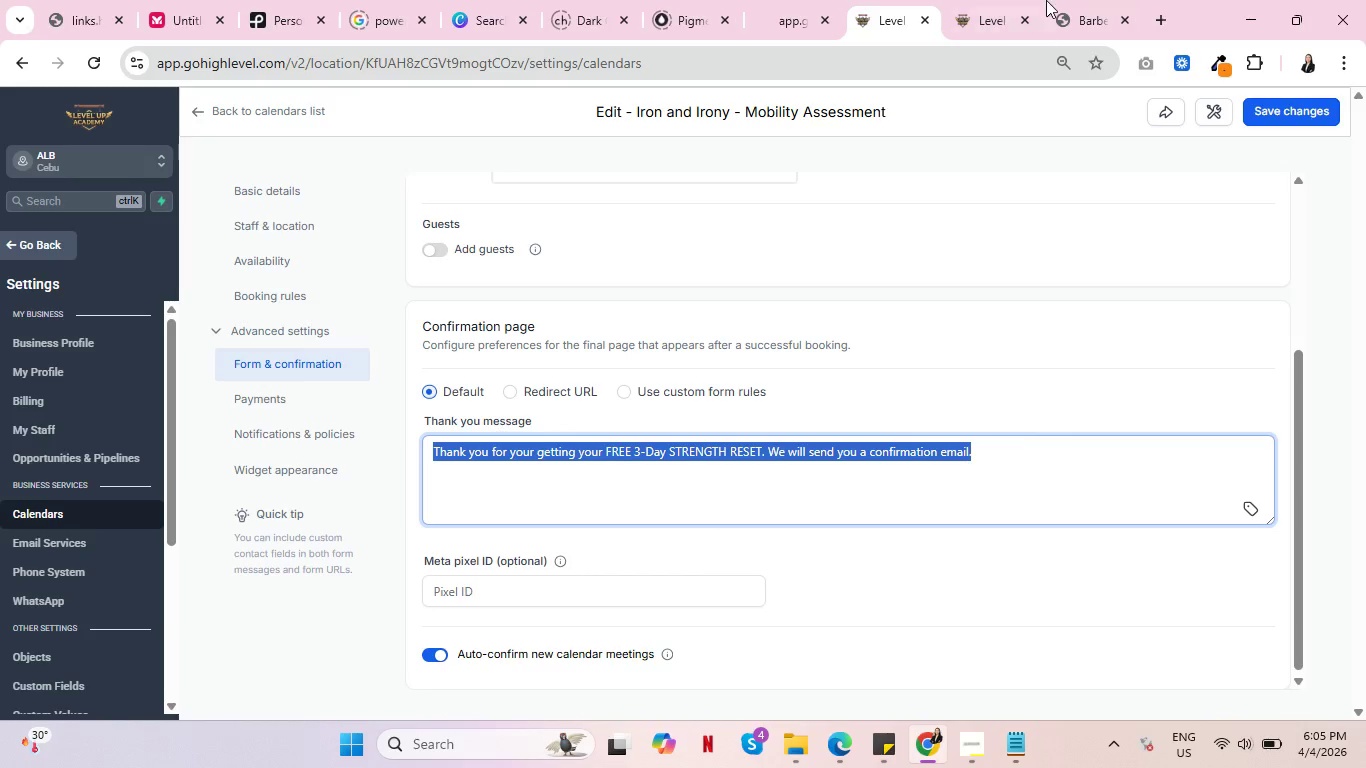 
left_click([979, 0])
 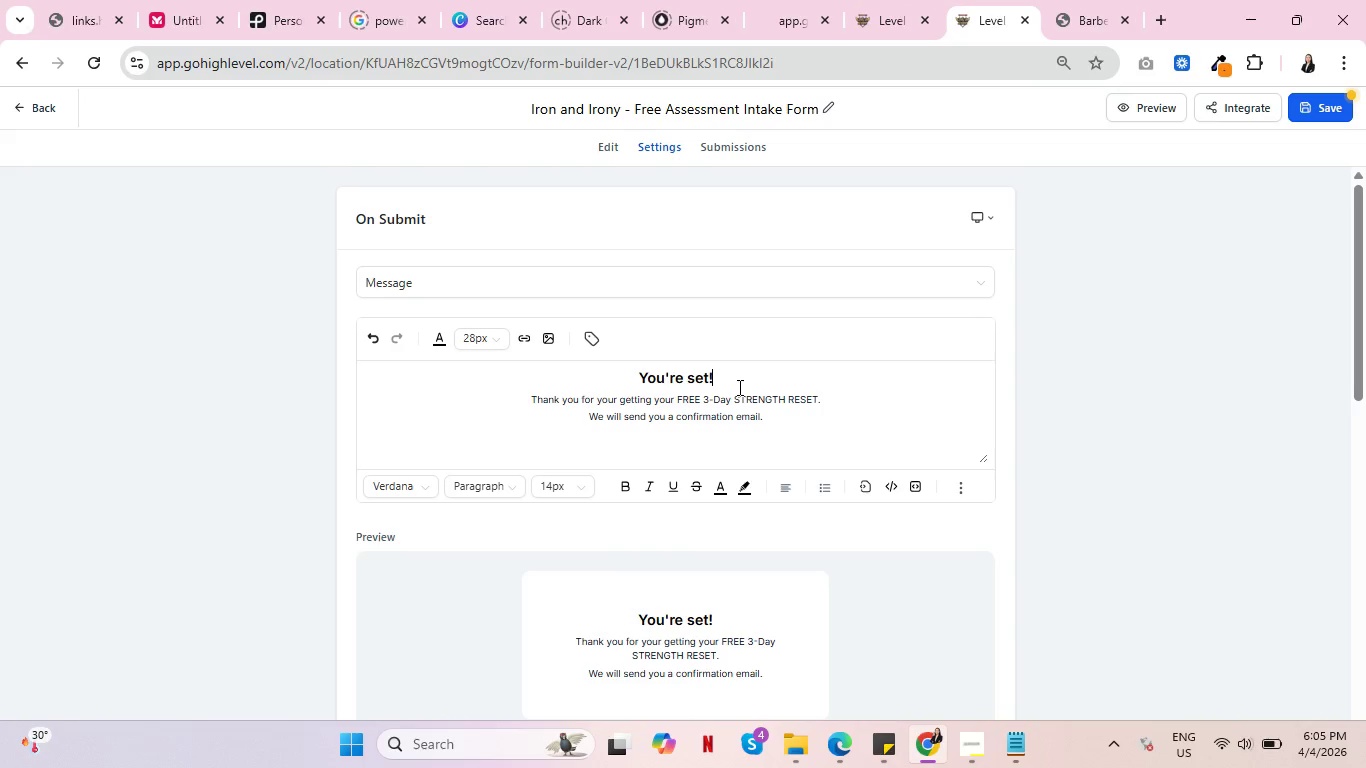 
key(Control+V)
 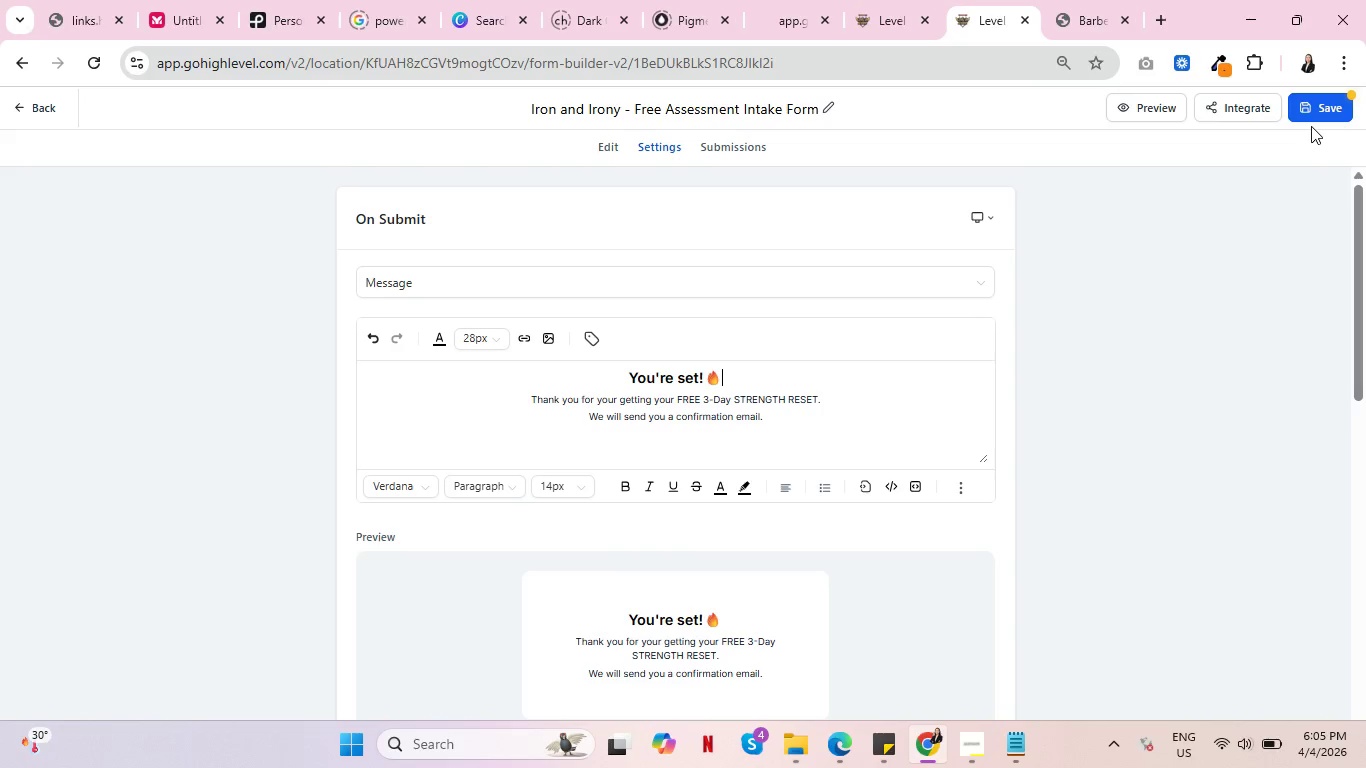 
wait(6.09)
 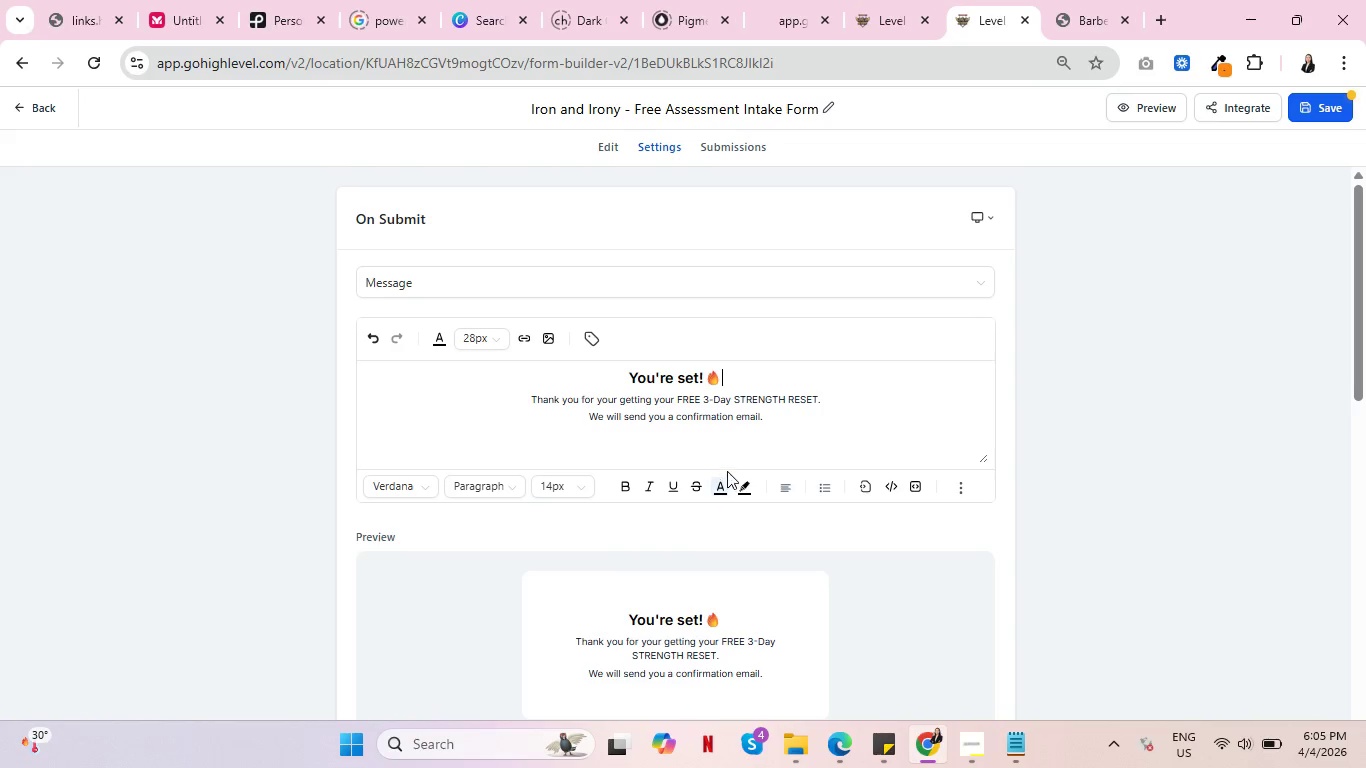 
left_click([743, 282])
 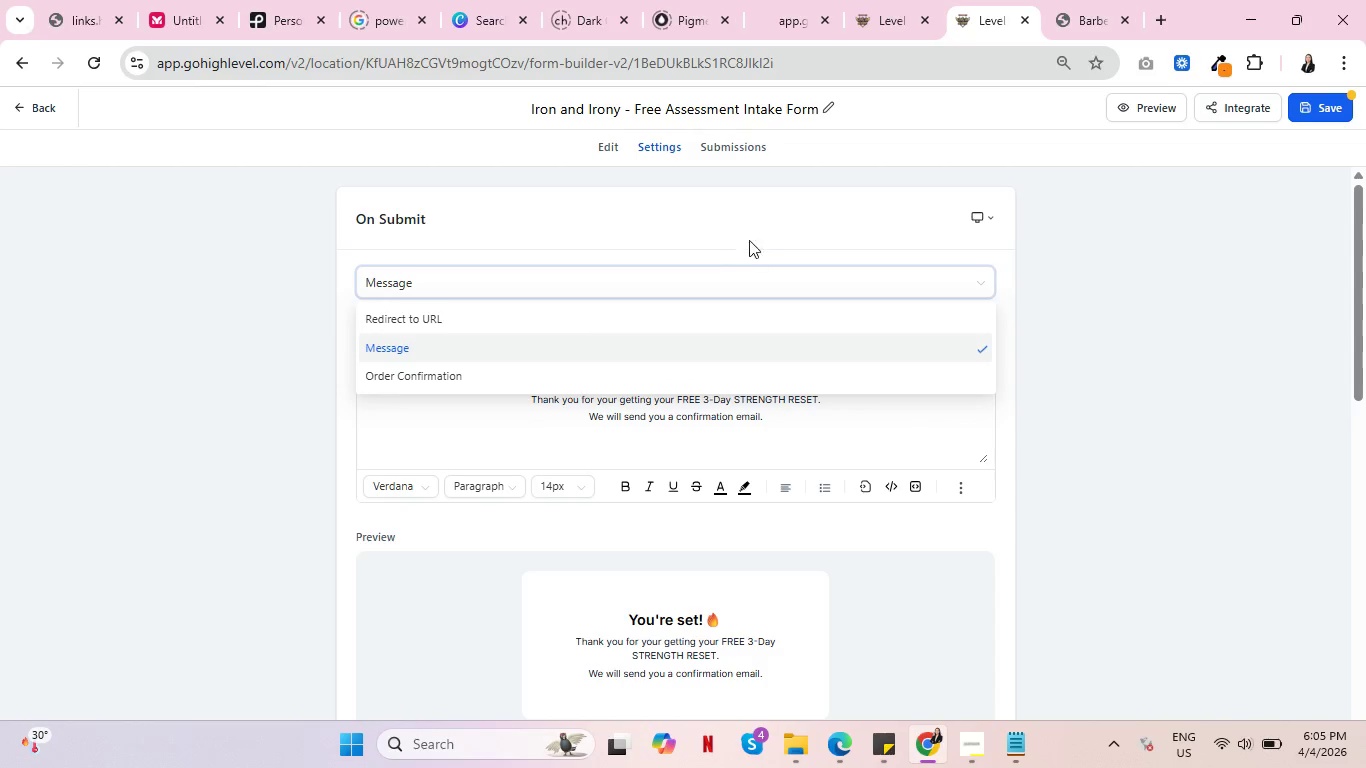 
left_click([753, 230])
 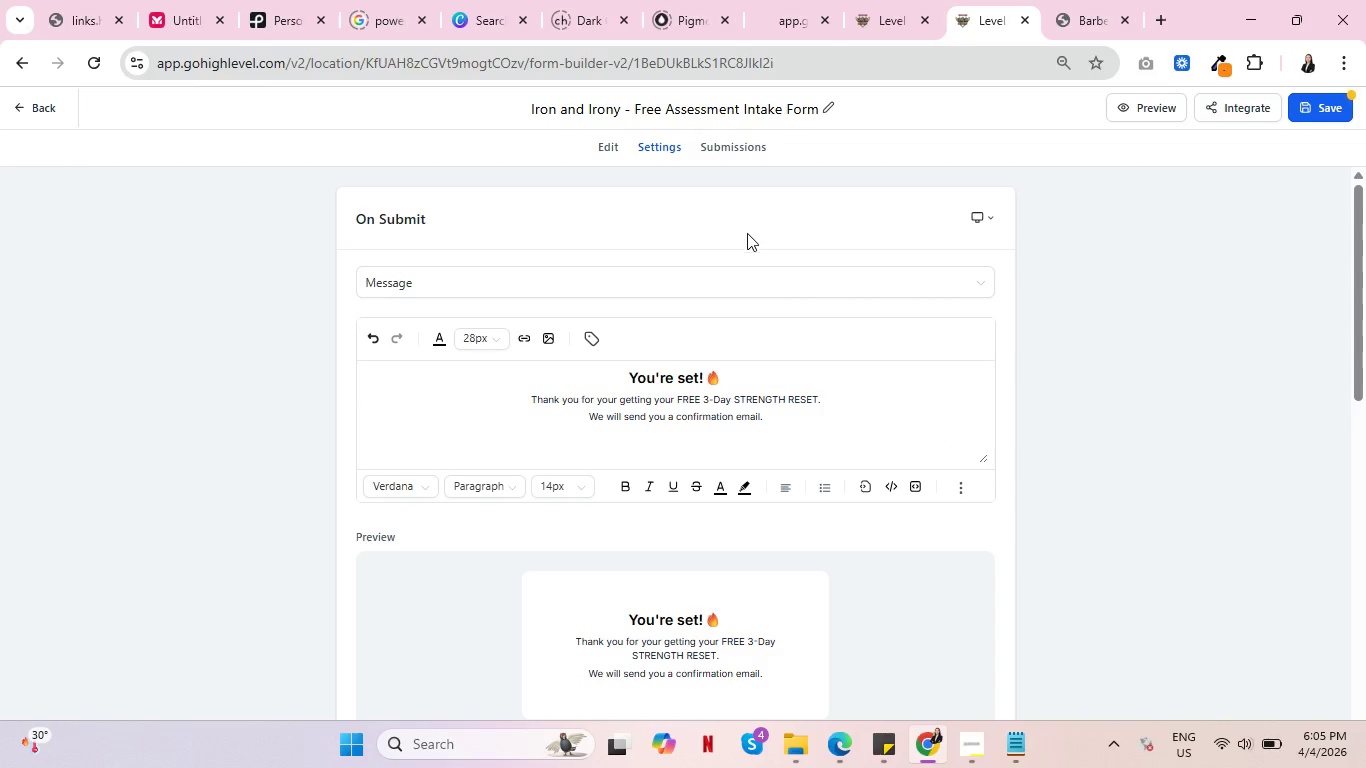 
scroll: coordinate [767, 322], scroll_direction: down, amount: 8.0
 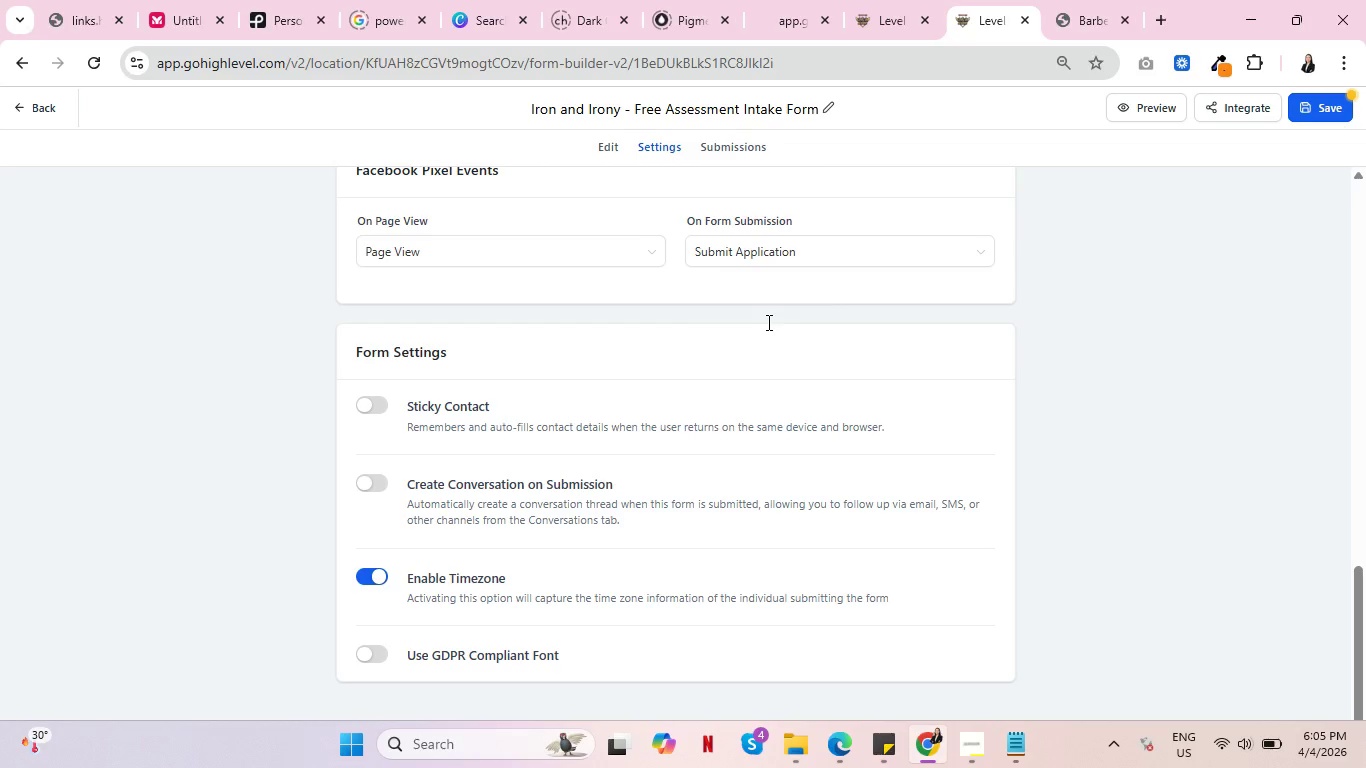 
scroll: coordinate [768, 318], scroll_direction: up, amount: 16.0
 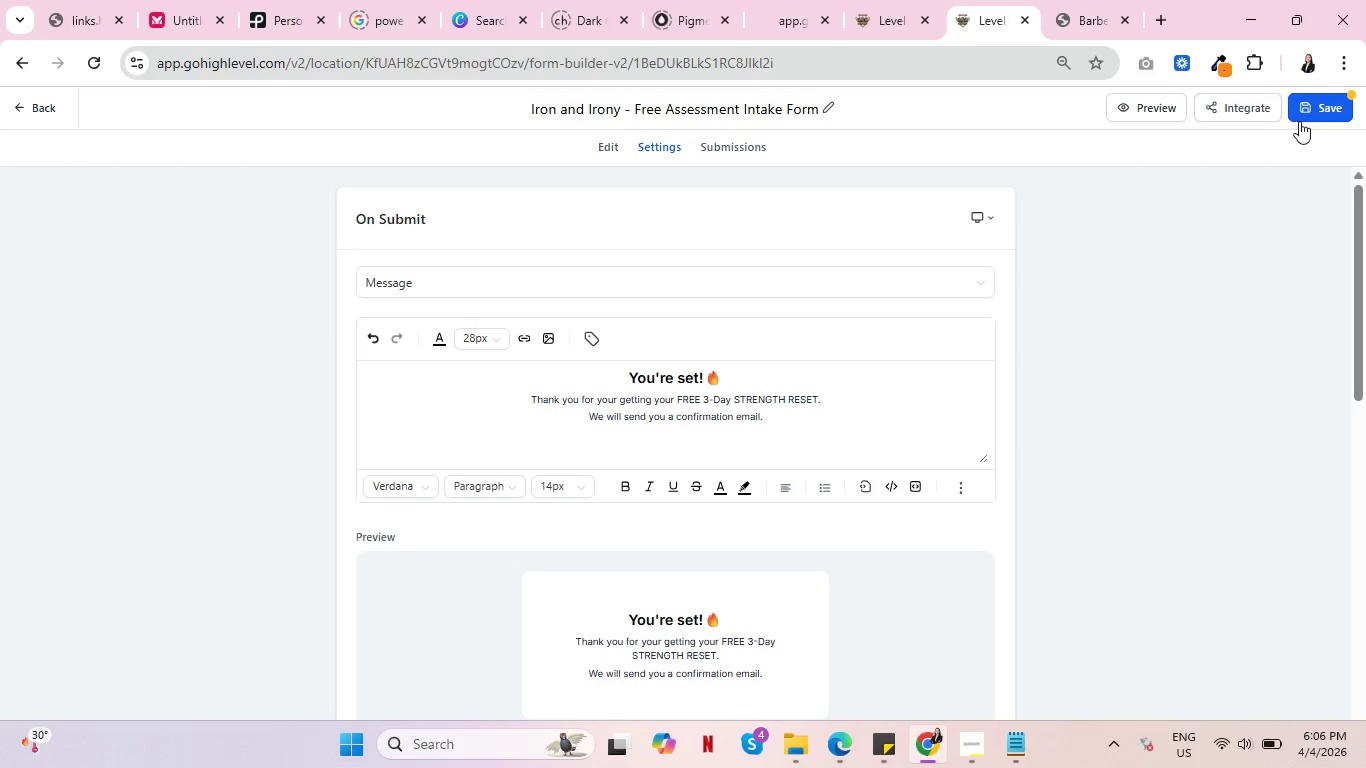 
left_click([1315, 108])
 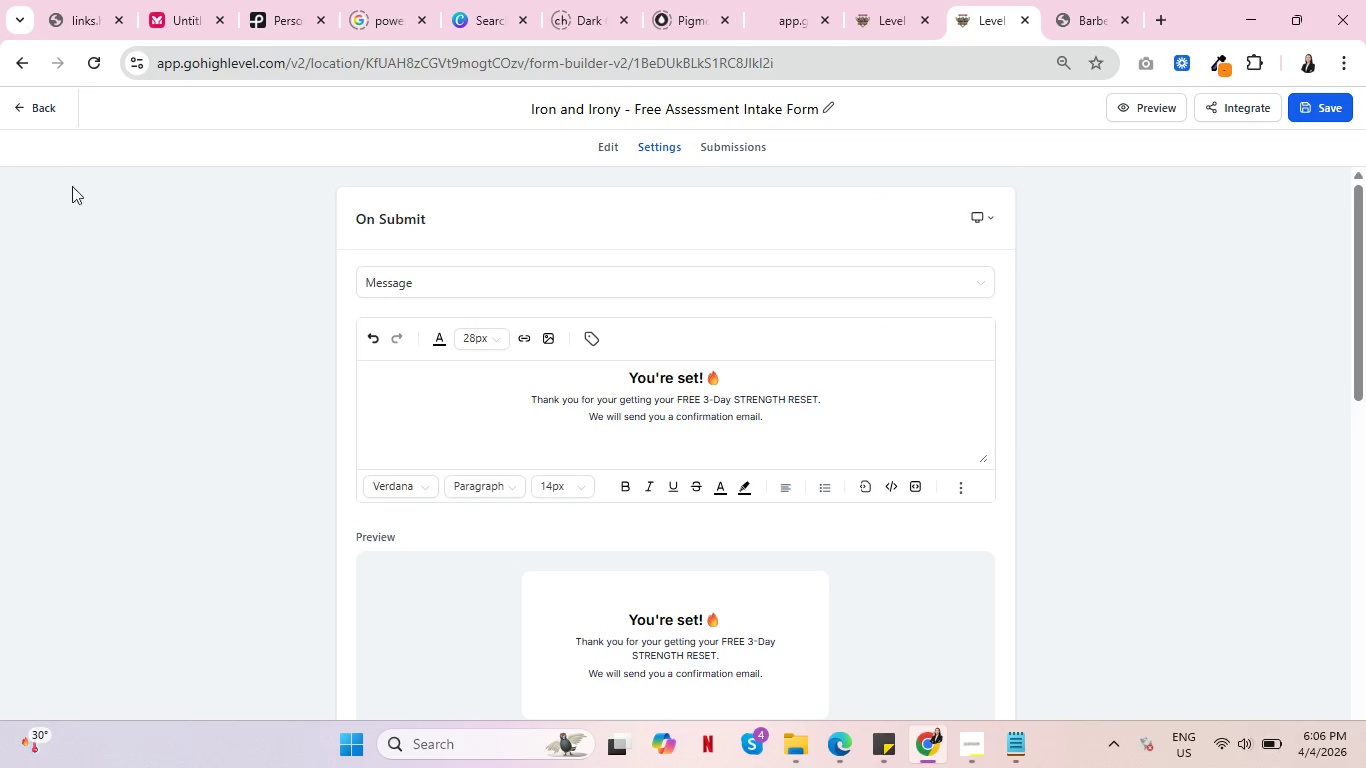 
wait(5.58)
 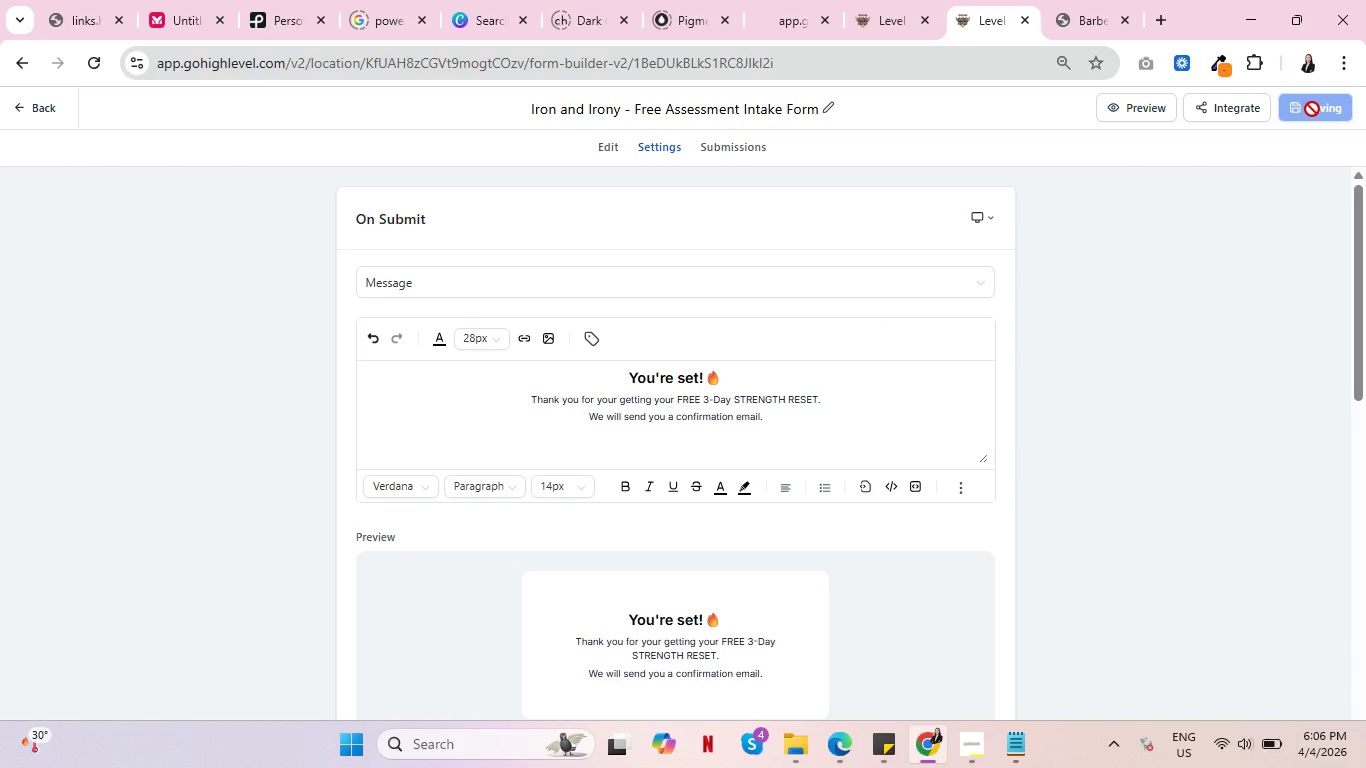 
left_click([18, 104])
 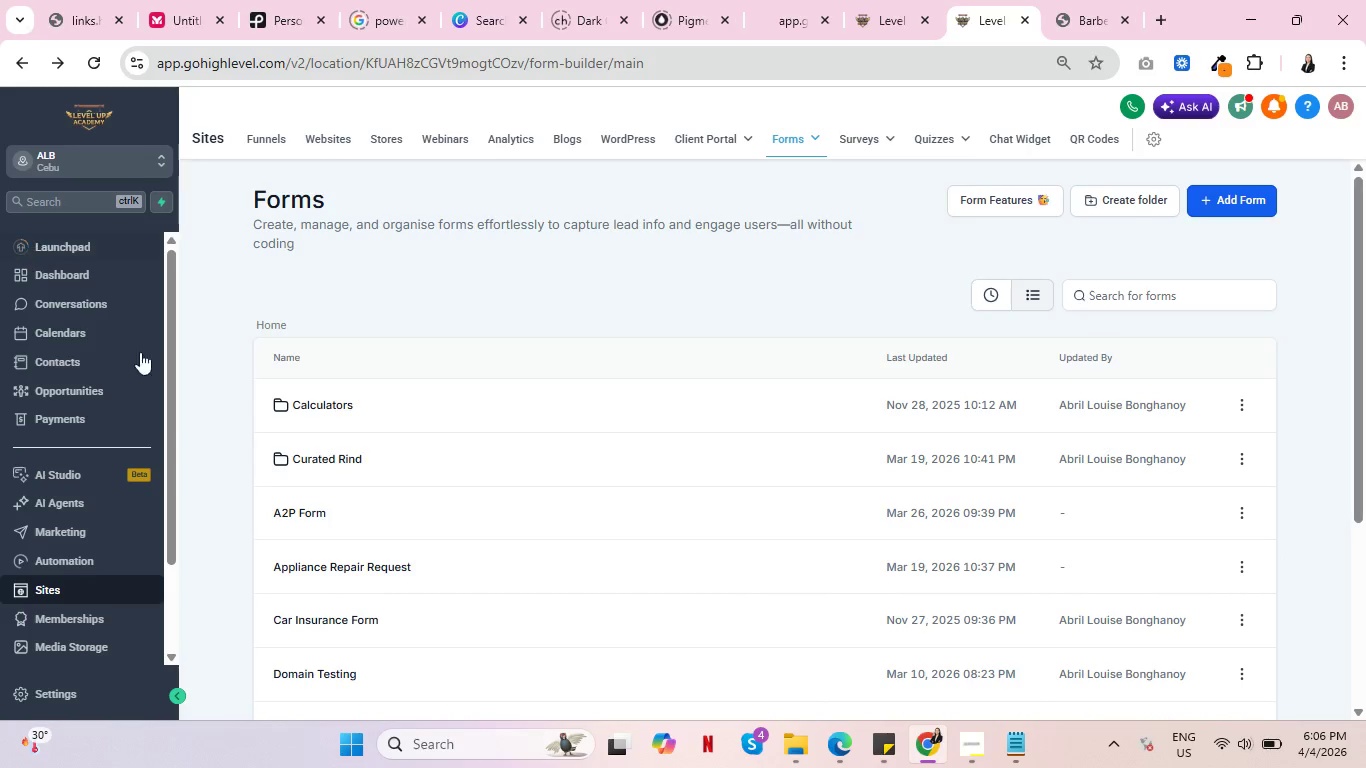 
left_click([876, 0])
 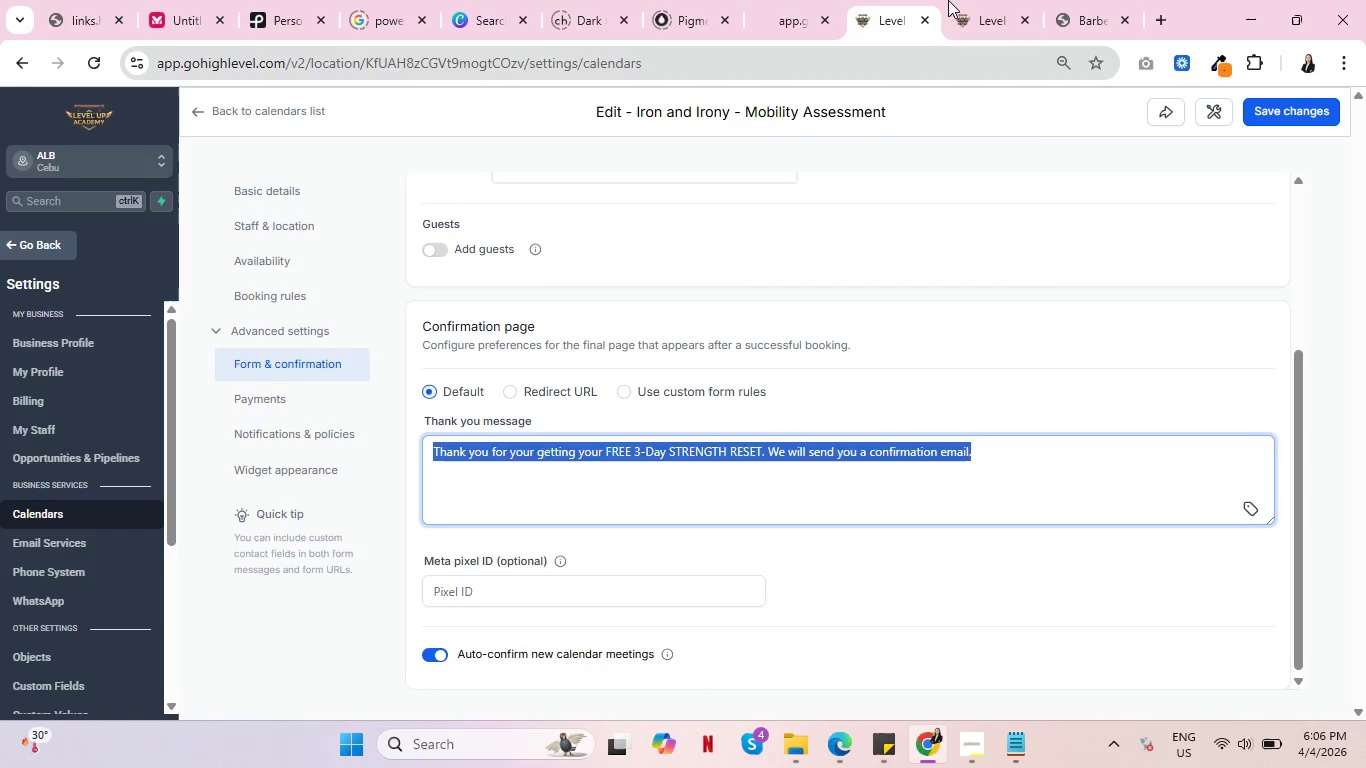 
double_click([953, 0])
 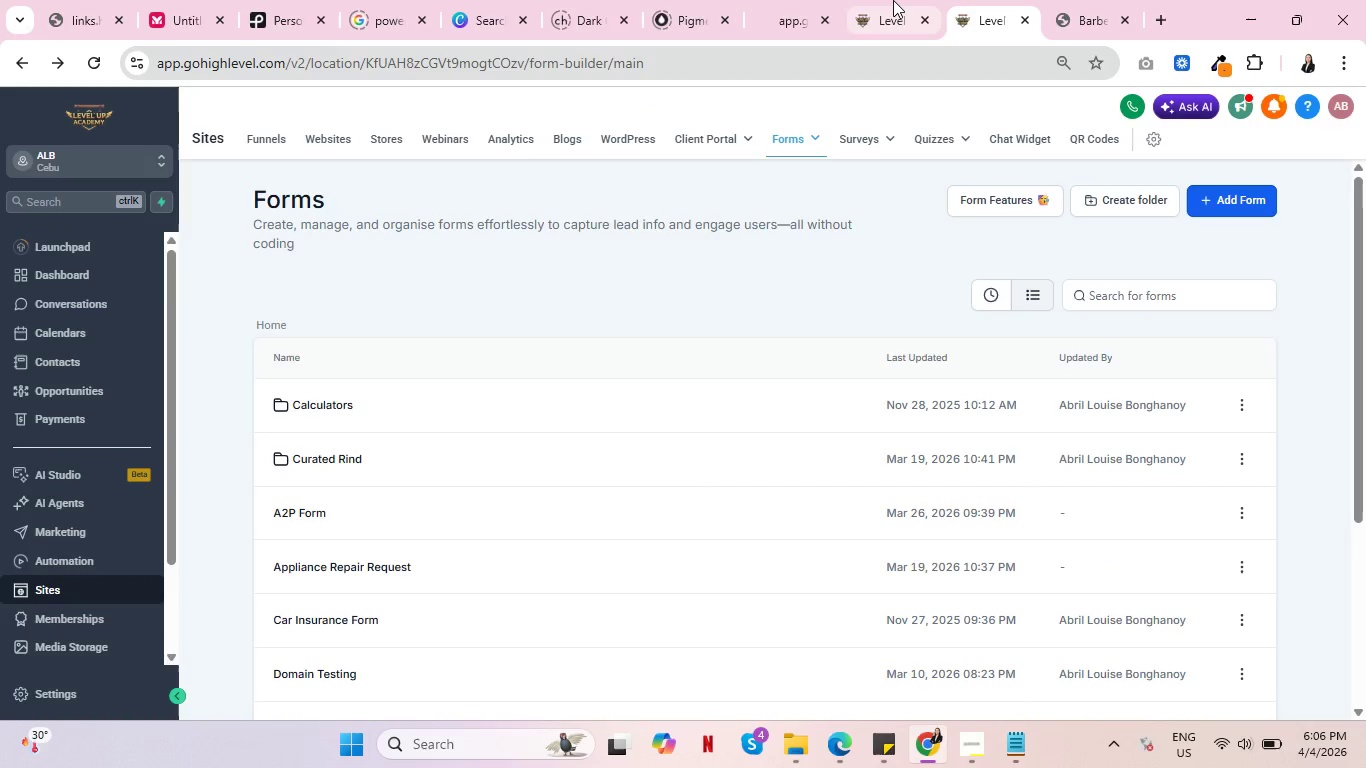 
left_click([893, 0])
 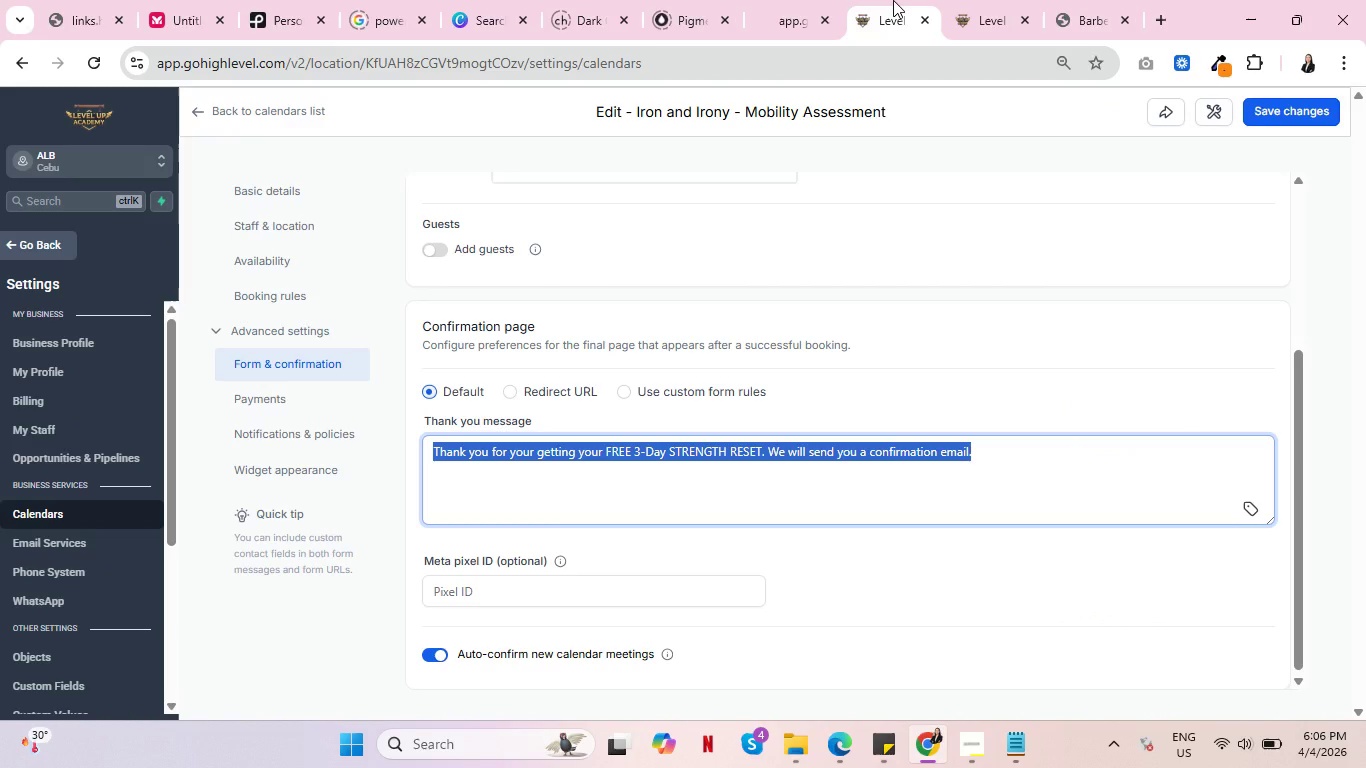 
wait(5.42)
 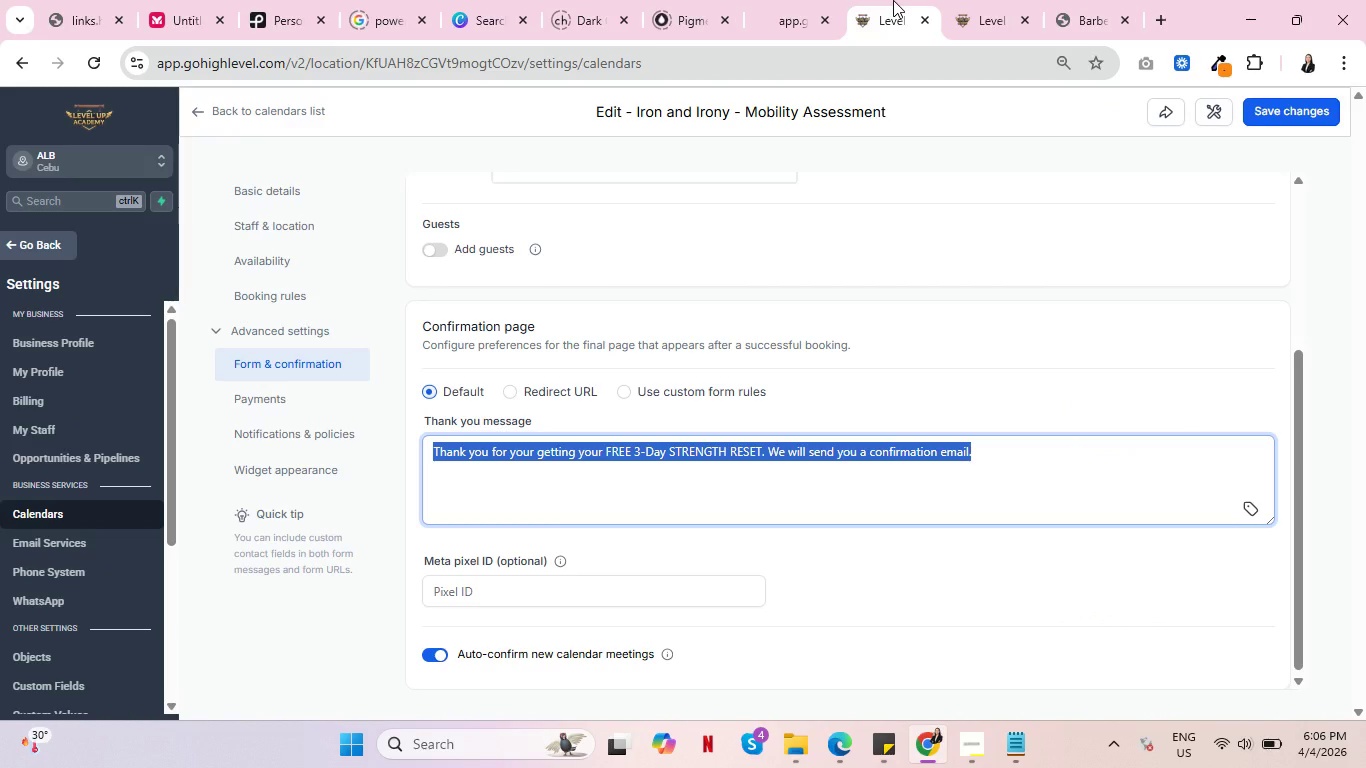 
left_click([988, 0])
 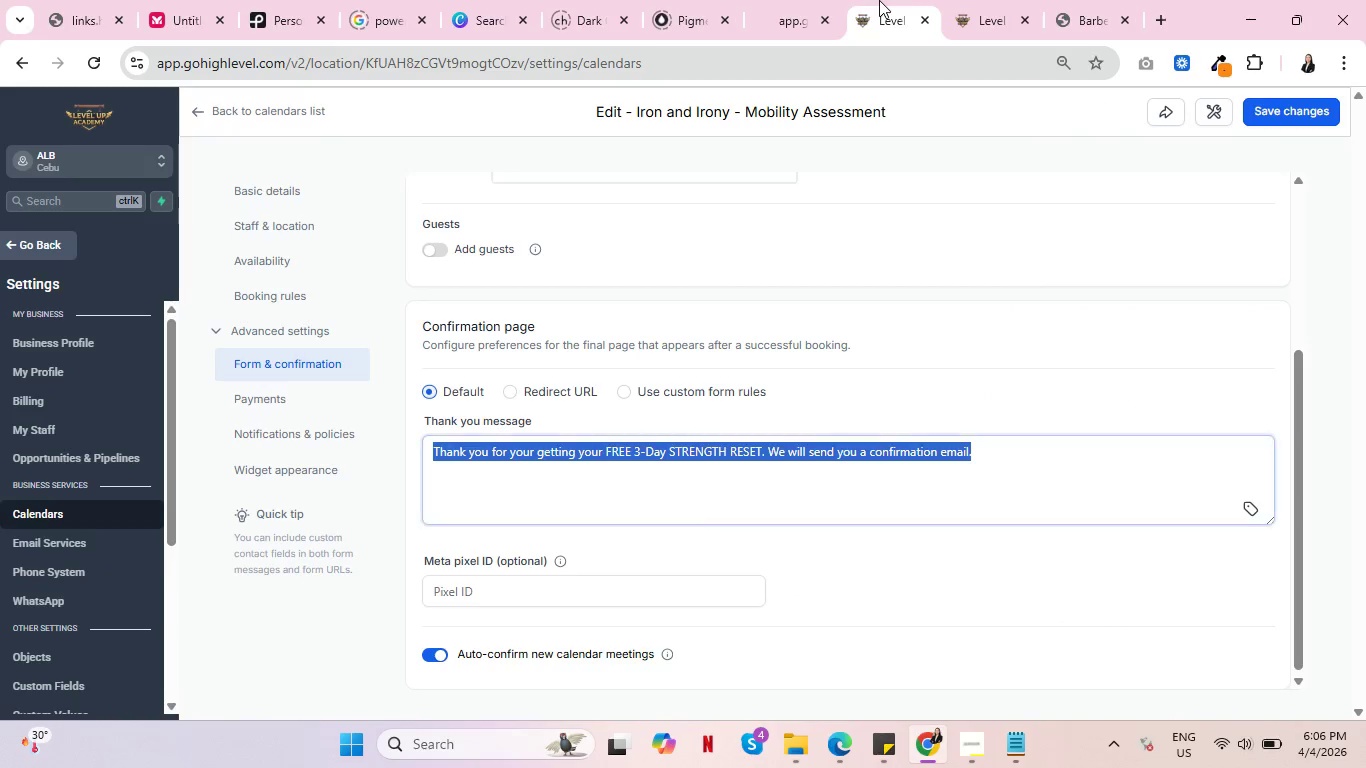 
double_click([976, 0])
 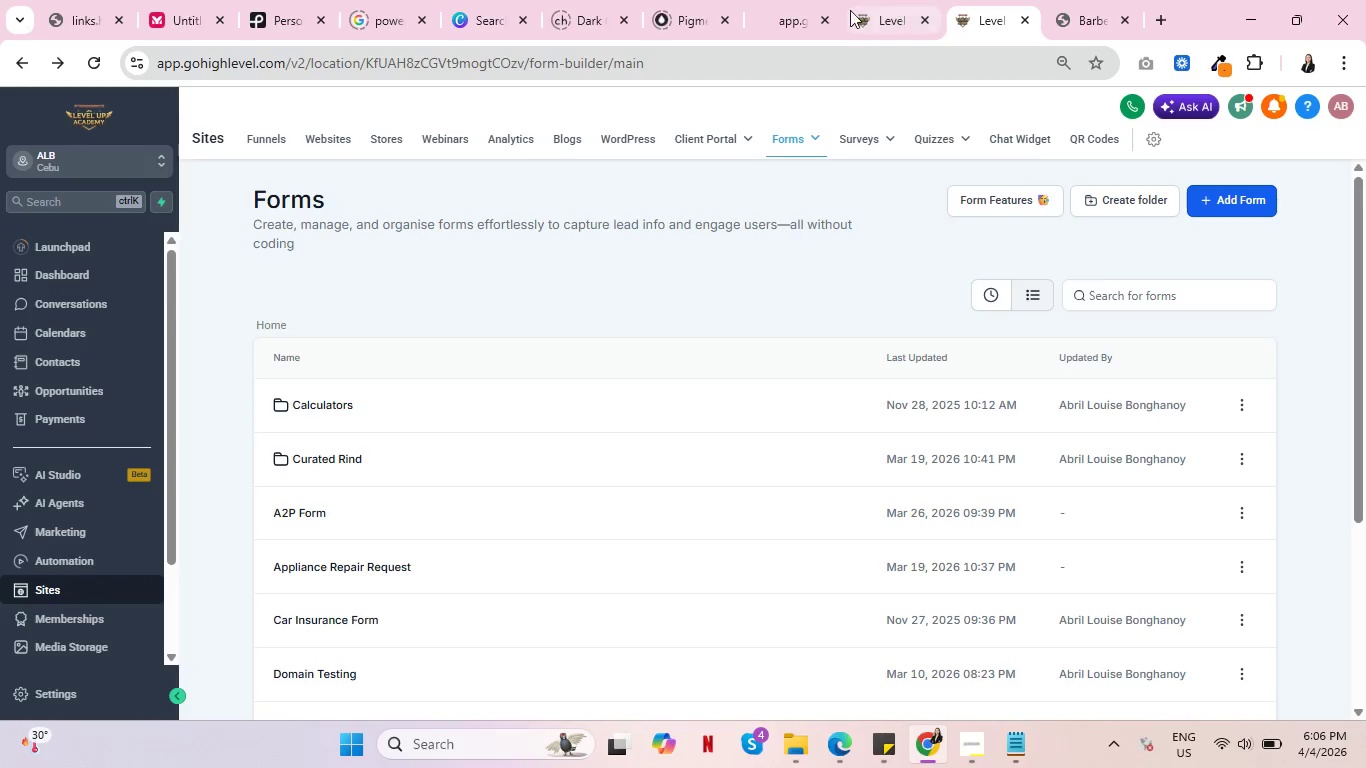 
triple_click([850, 10])
 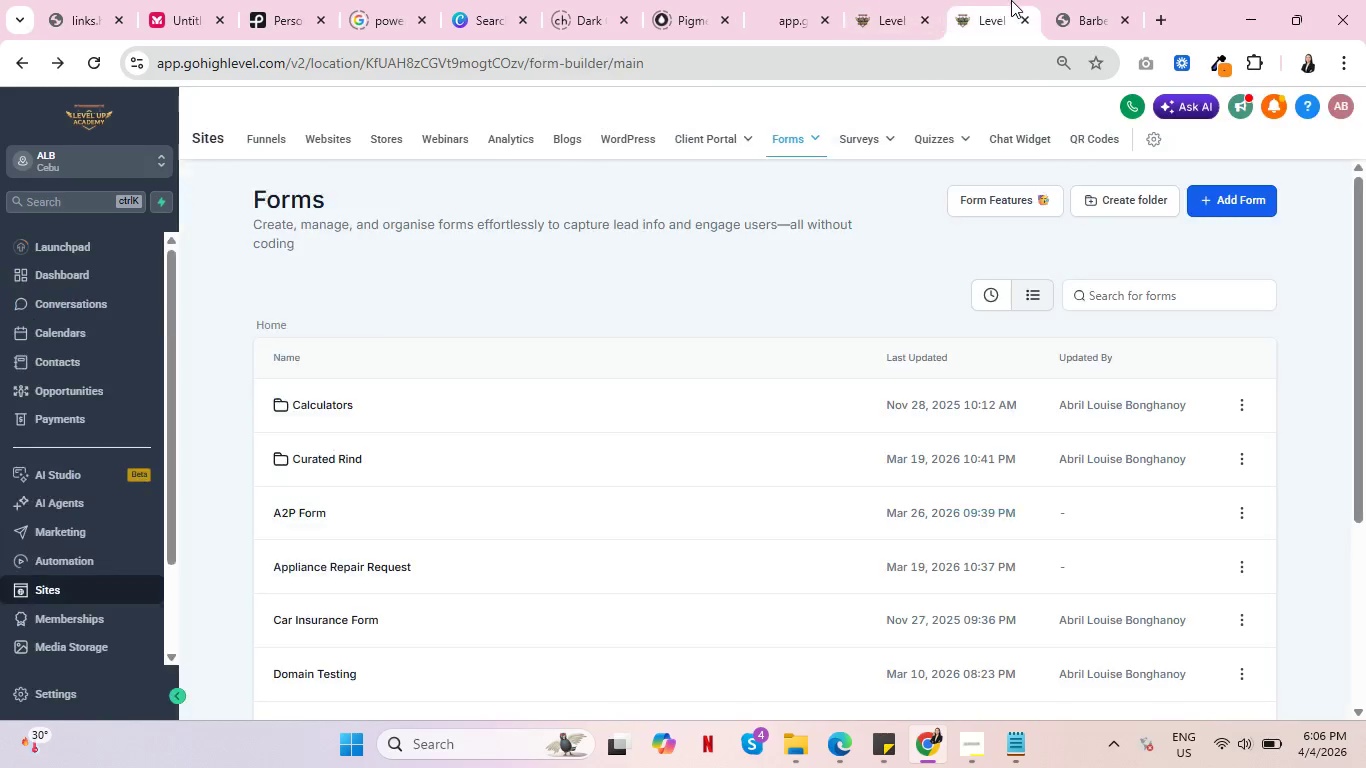 
double_click([1070, 0])
 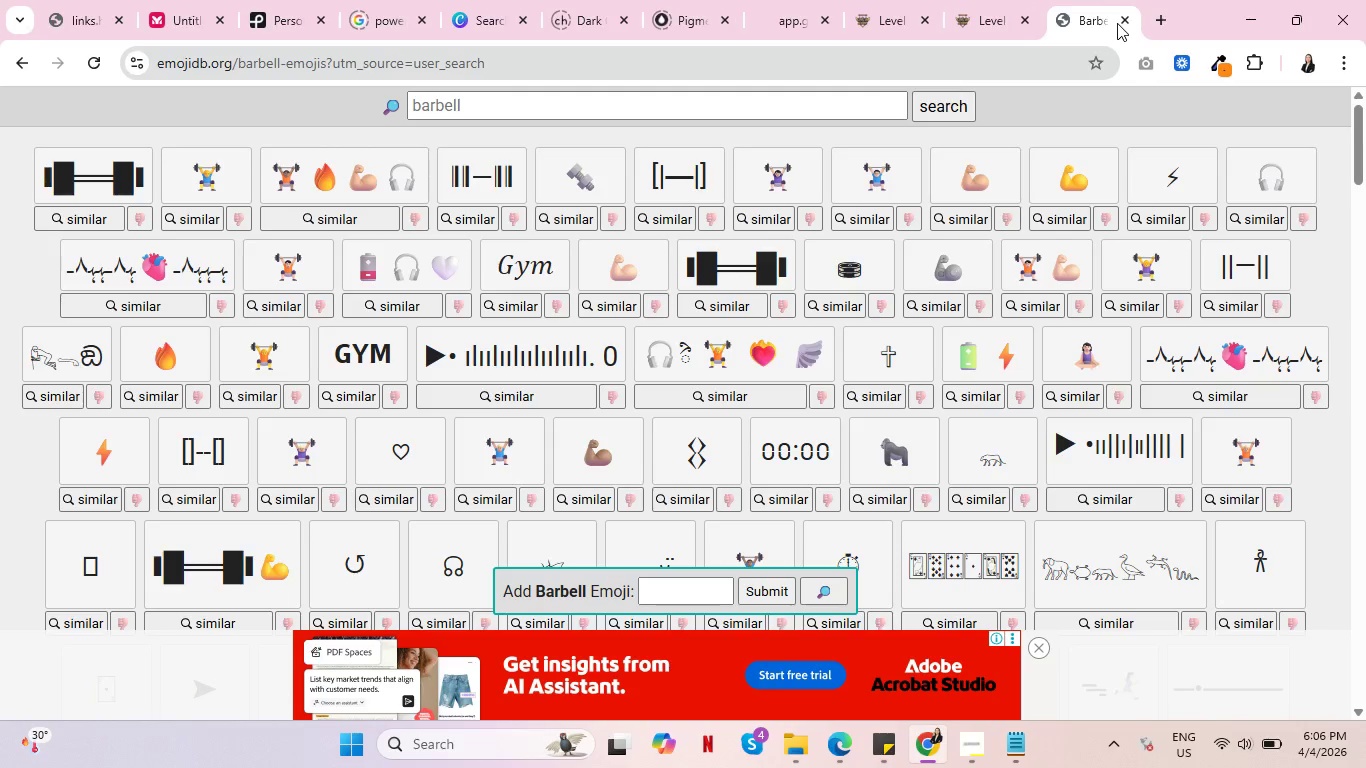 
left_click([1125, 21])
 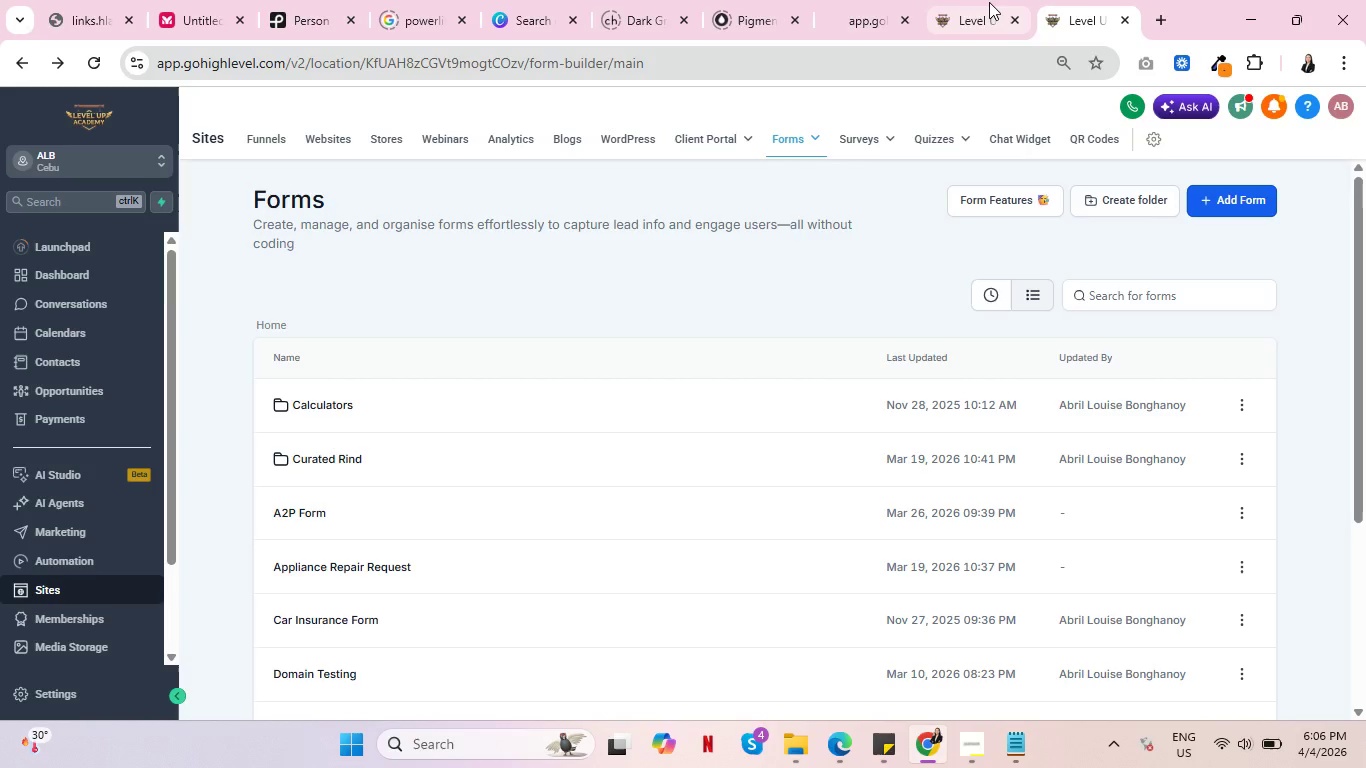 
left_click([969, 3])
 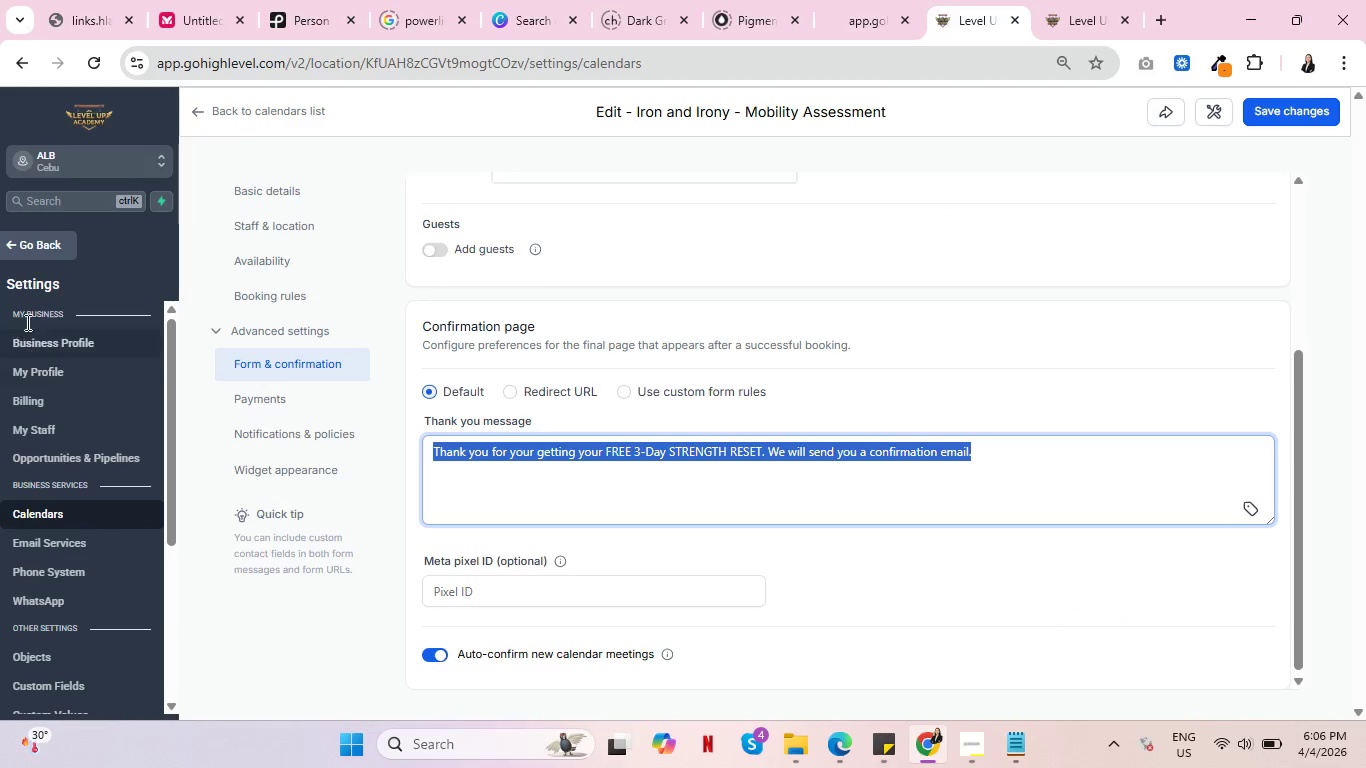 
left_click([30, 255])
 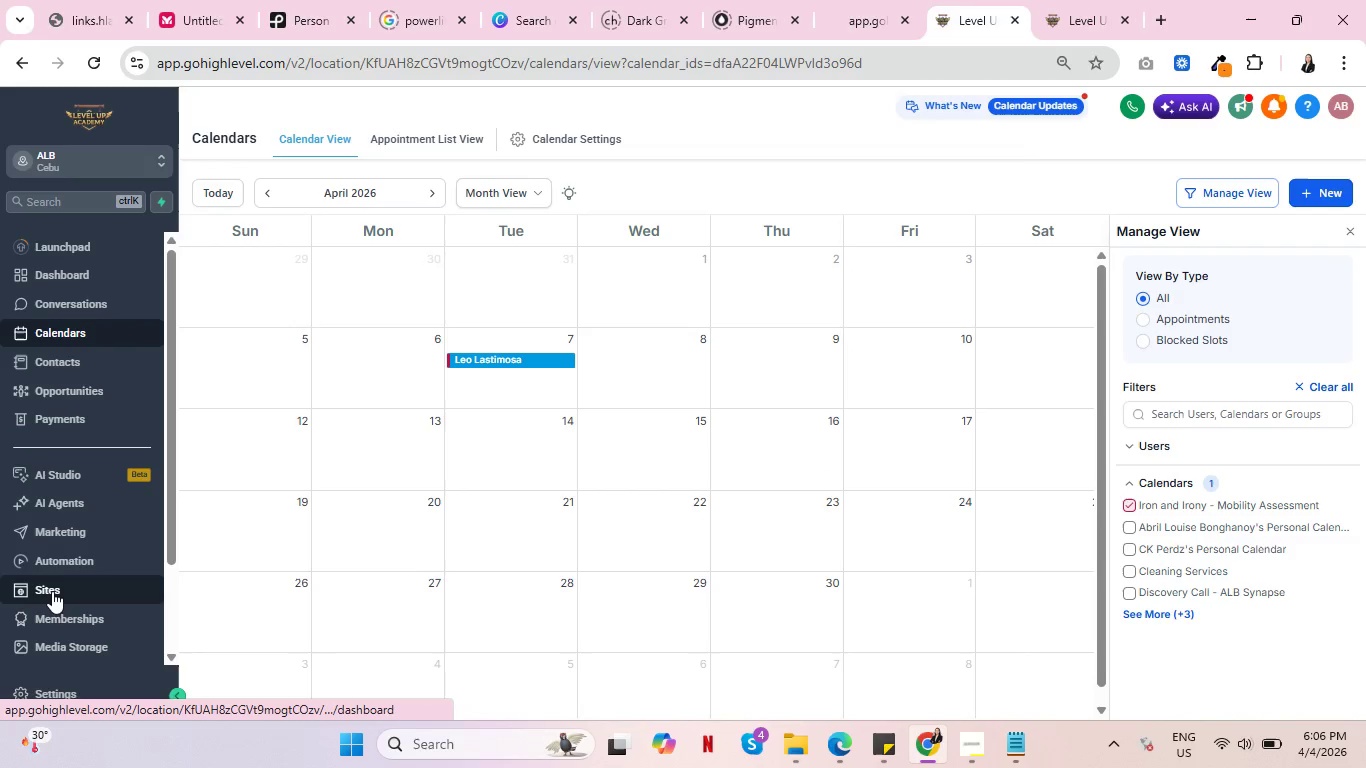 
left_click([58, 560])
 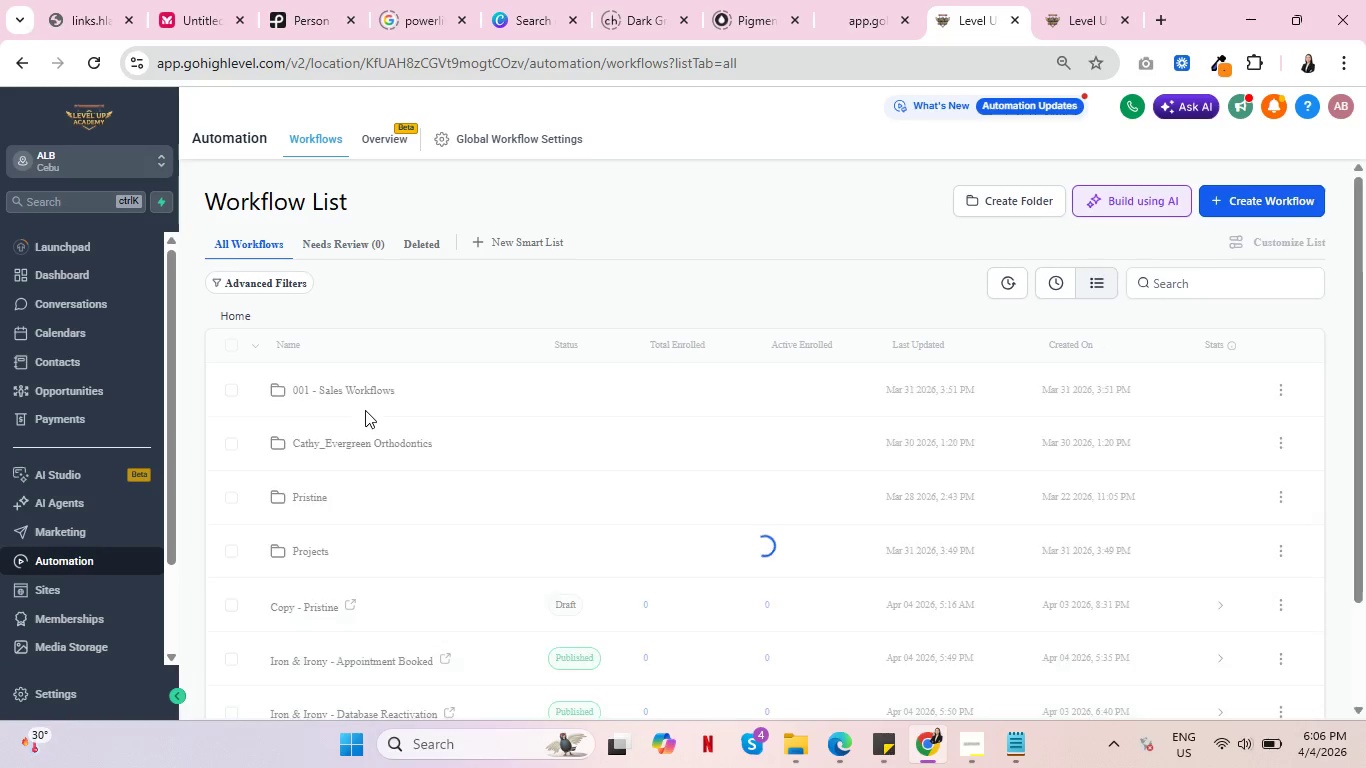 
wait(5.36)
 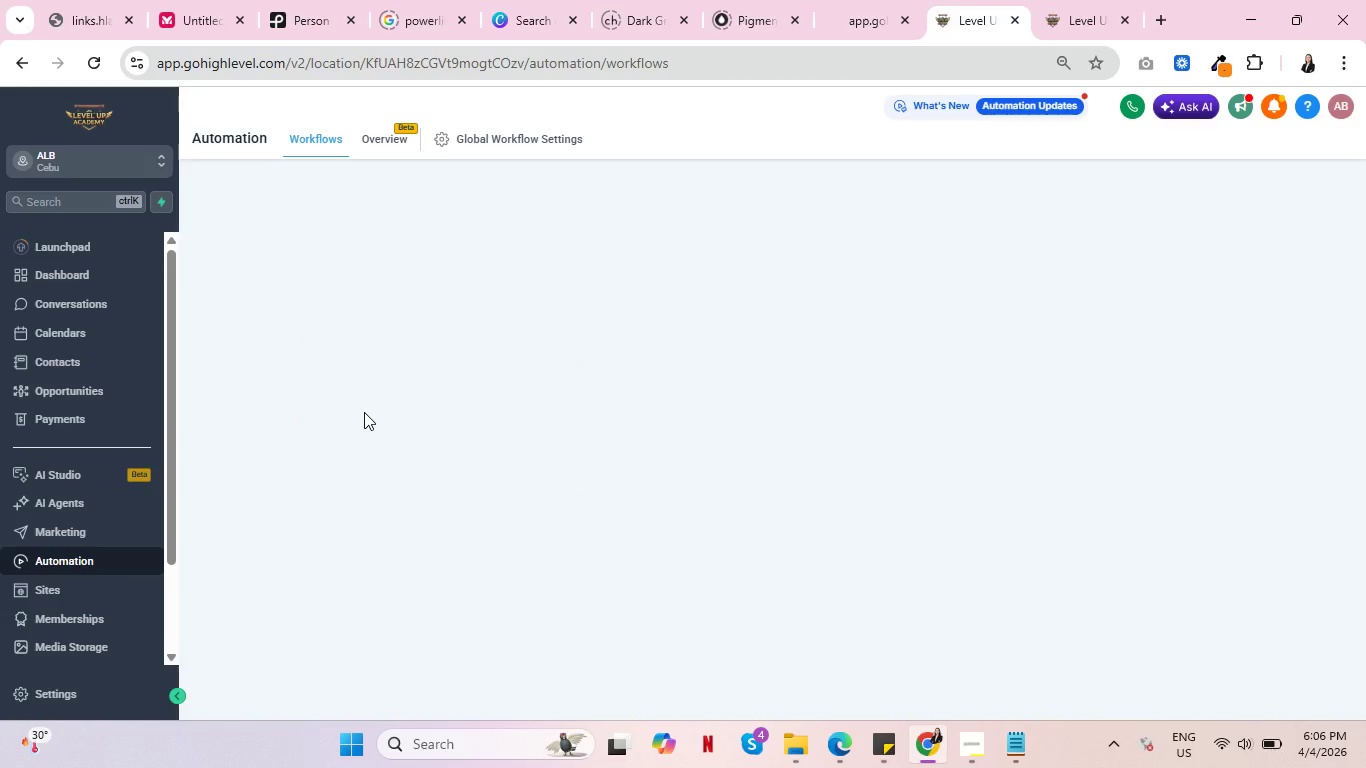 
scroll: coordinate [650, 411], scroll_direction: down, amount: 3.0
 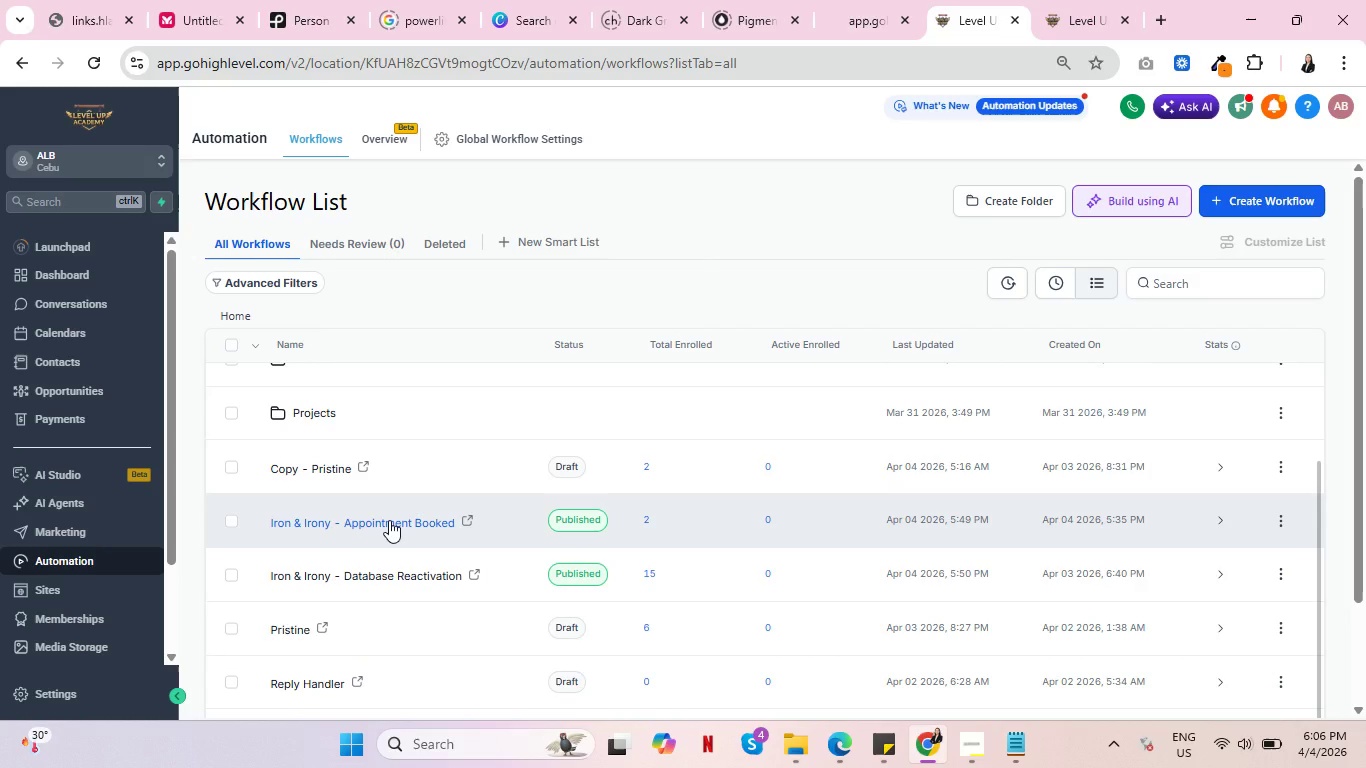 
right_click([389, 520])
 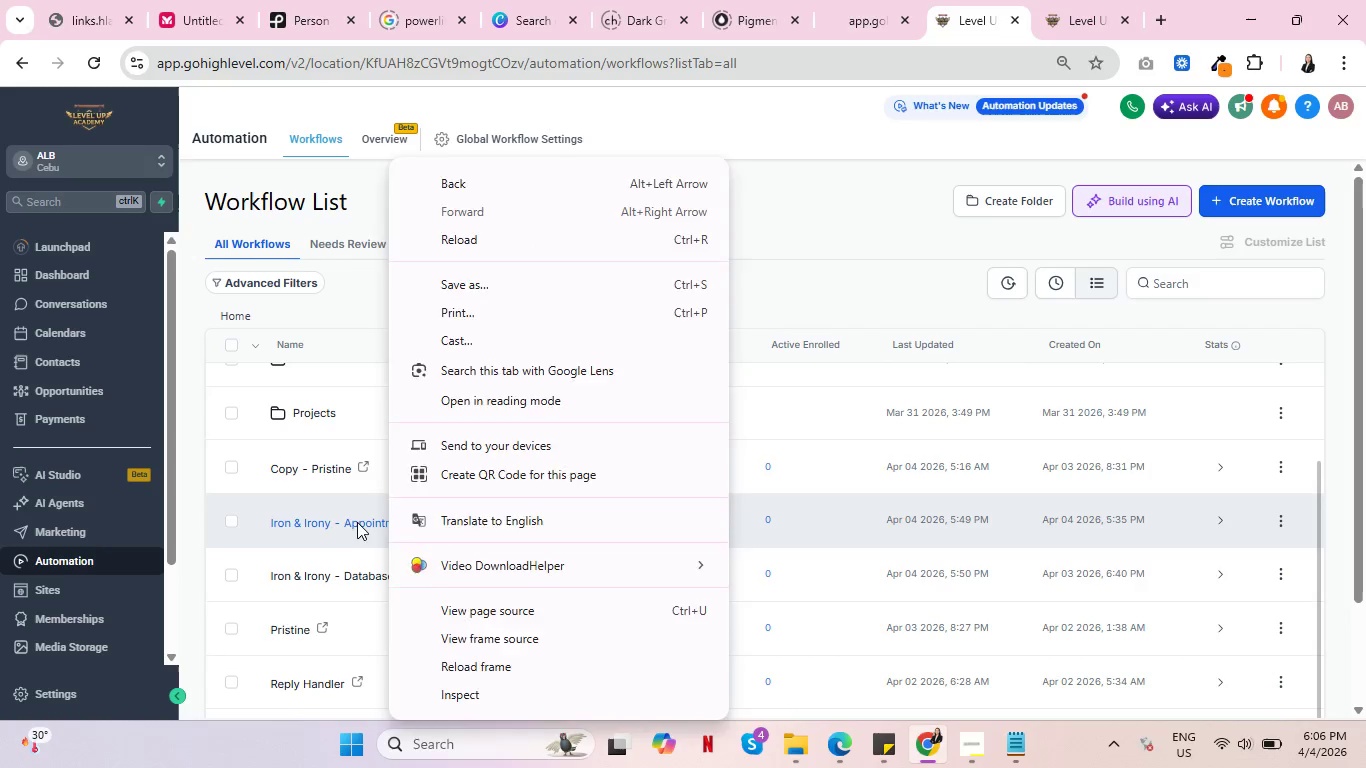 
left_click([357, 522])
 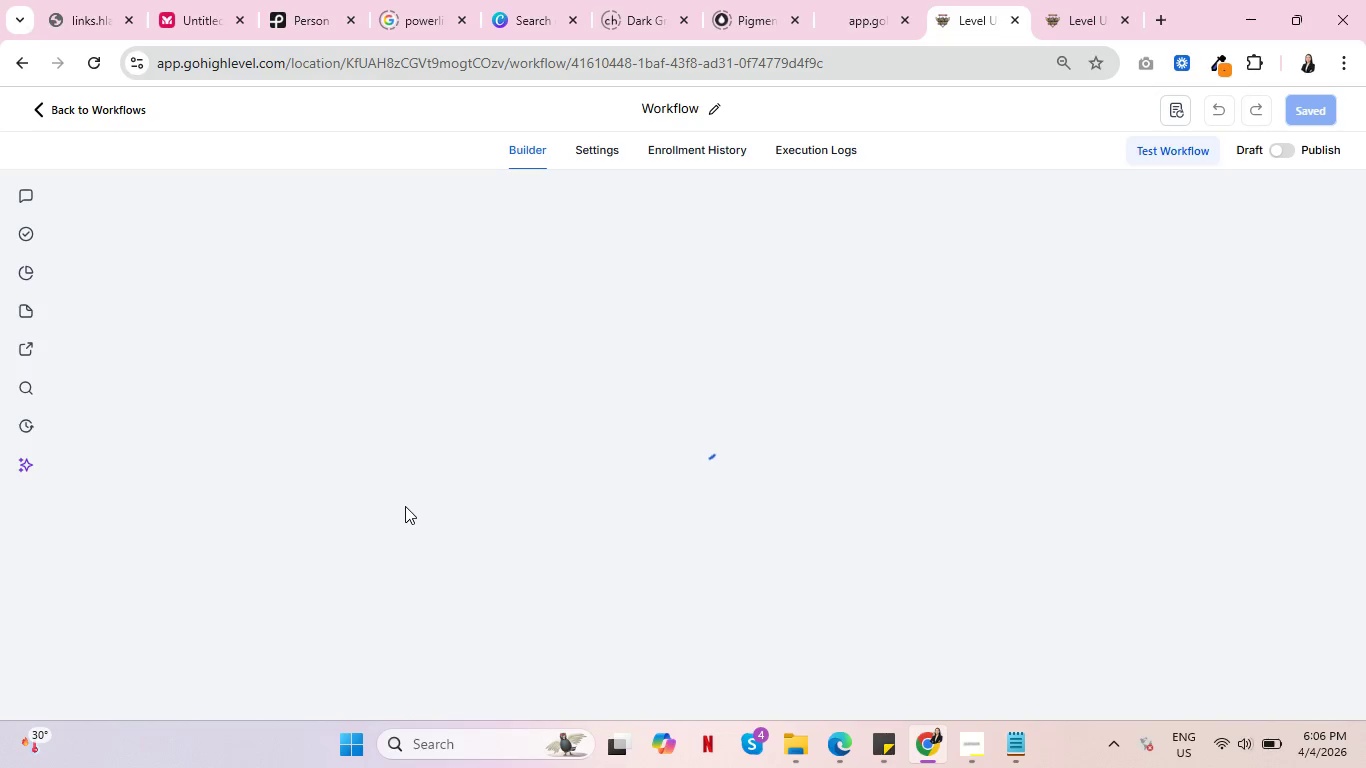 
wait(8.06)
 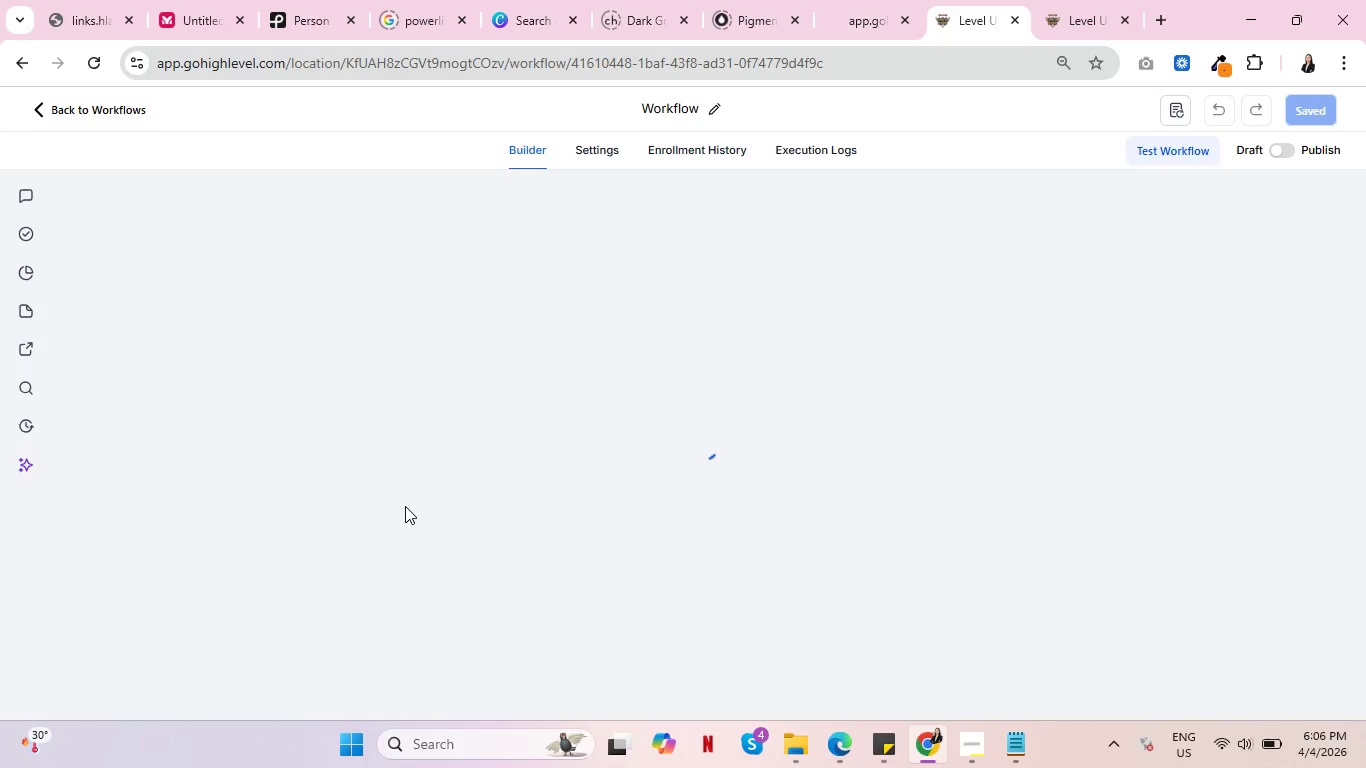 
scroll: coordinate [985, 403], scroll_direction: down, amount: 4.0
 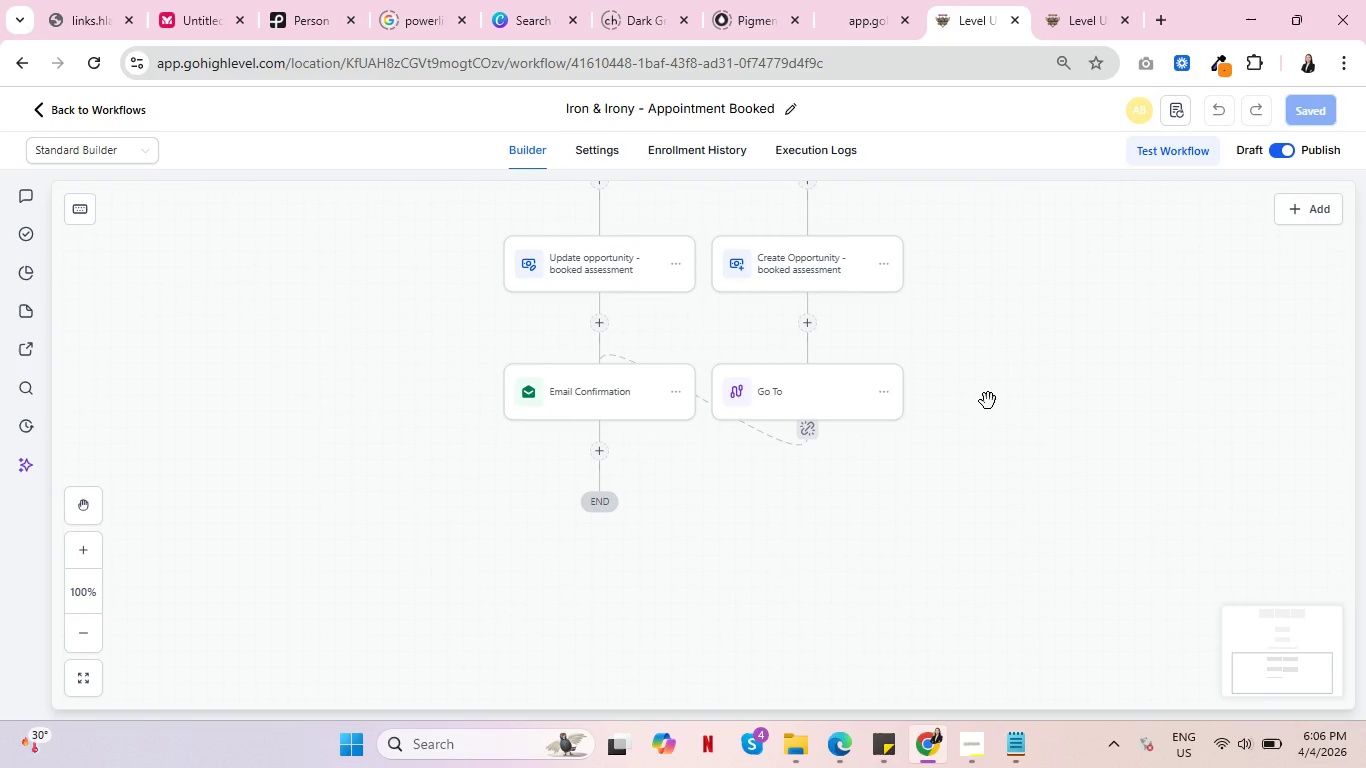 
scroll: coordinate [989, 400], scroll_direction: up, amount: 2.0
 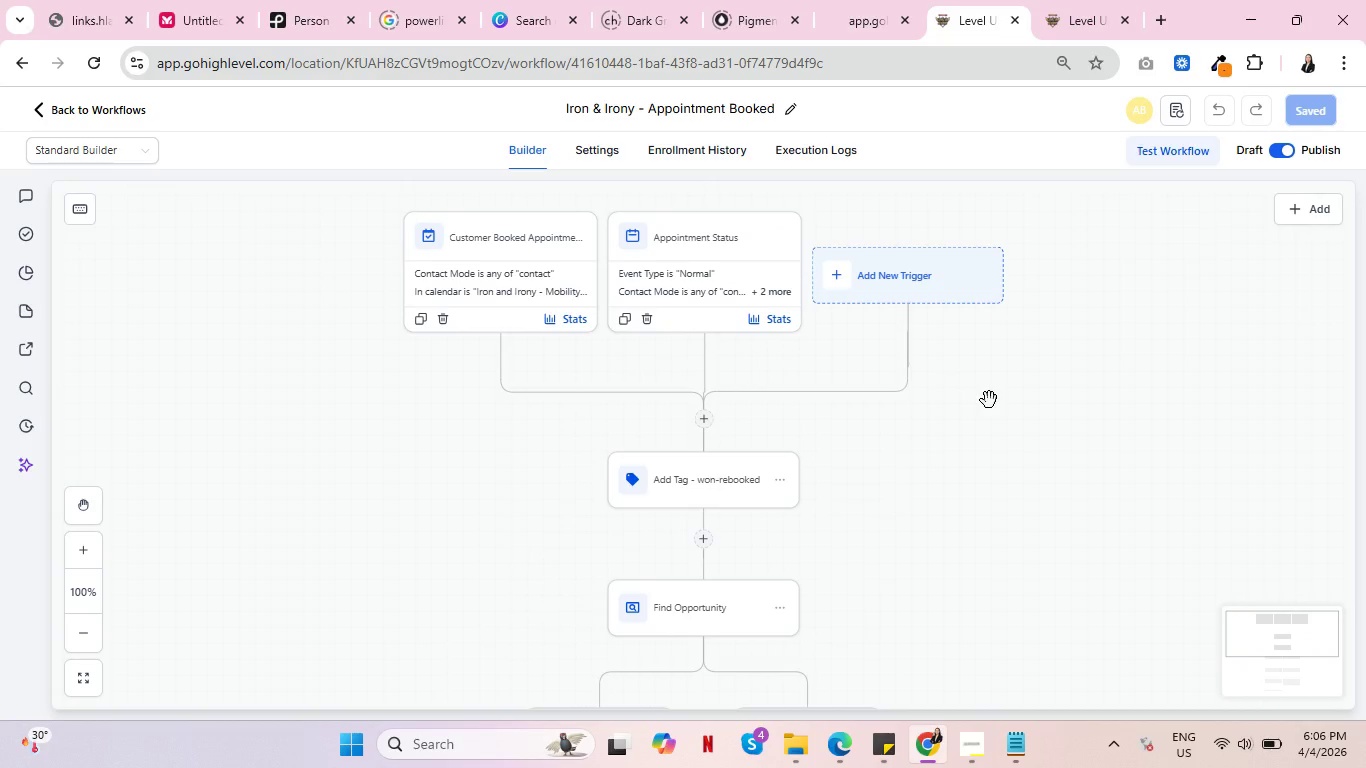 
wait(5.11)
 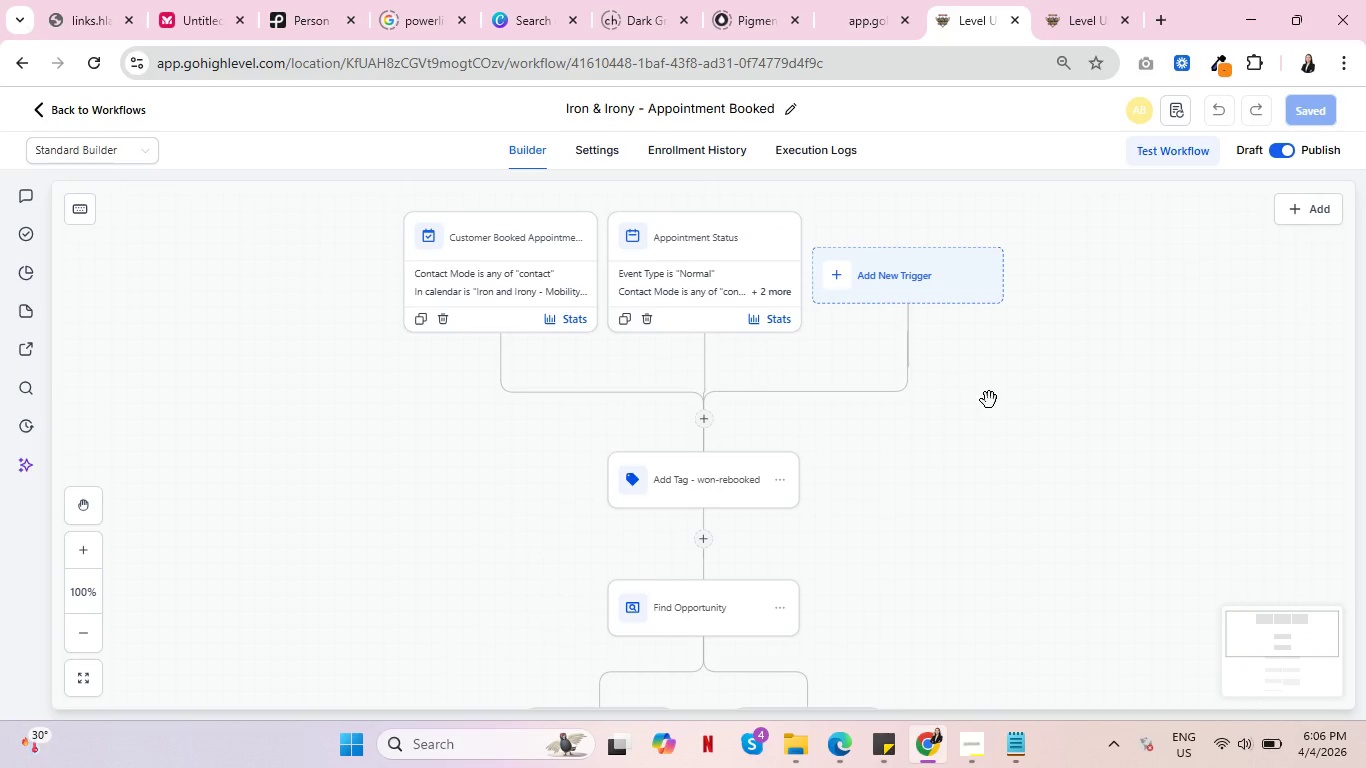 
scroll: coordinate [995, 392], scroll_direction: down, amount: 13.0
 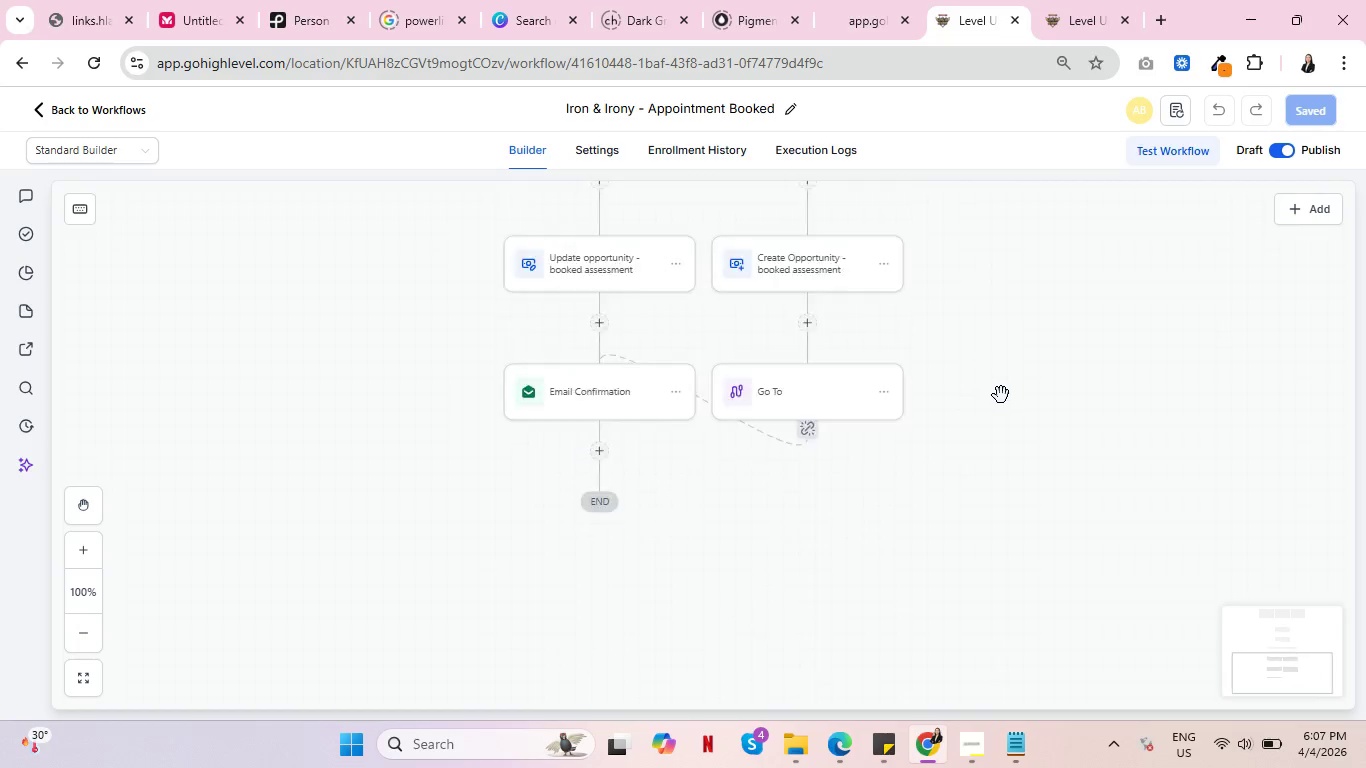 
scroll: coordinate [1012, 396], scroll_direction: up, amount: 12.0
 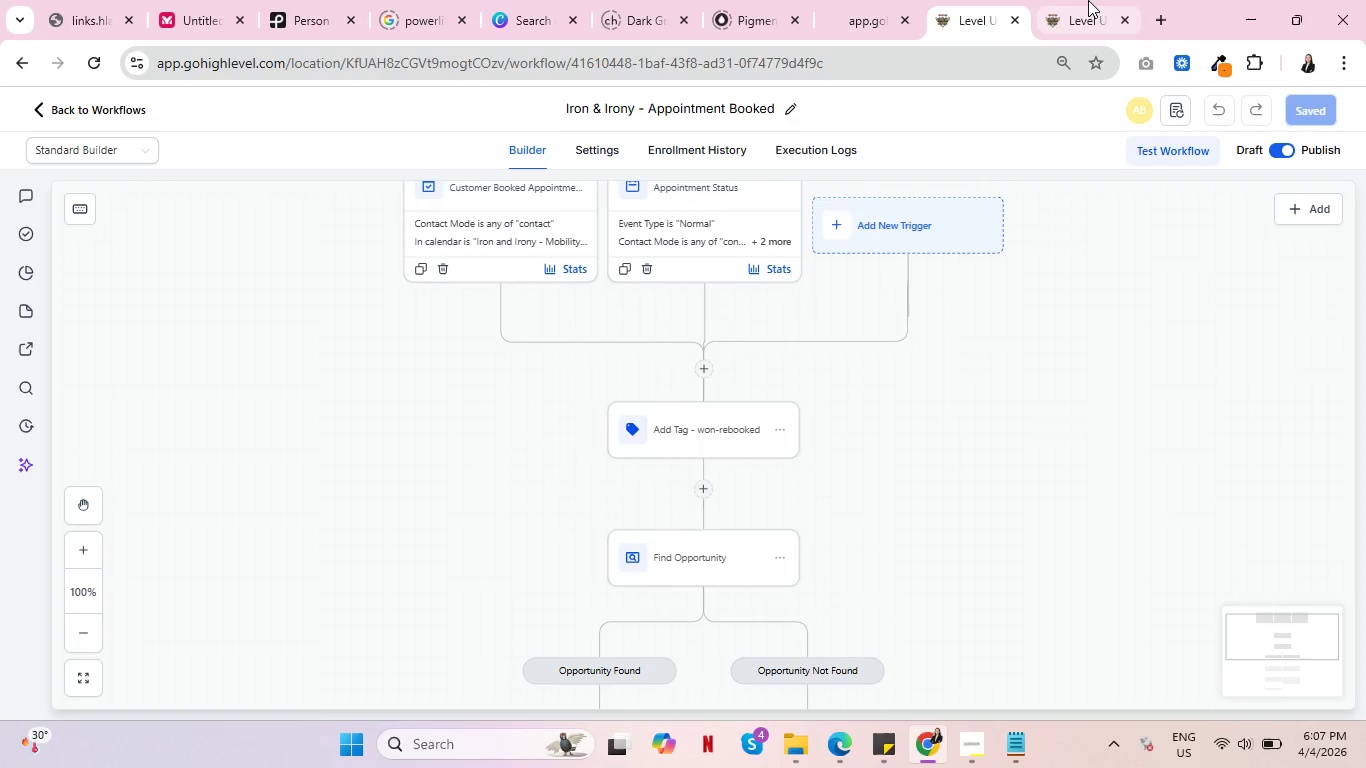 
left_click([1088, 0])
 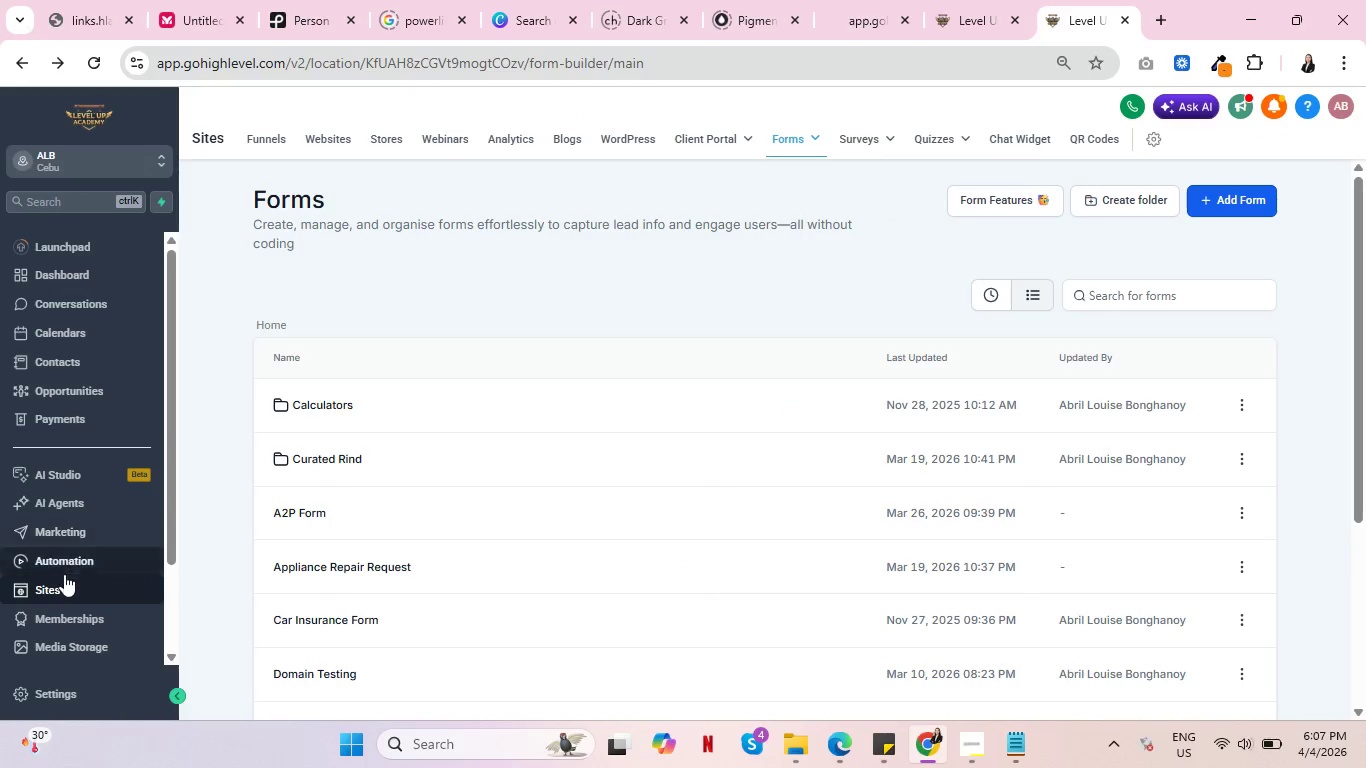 
left_click([62, 563])
 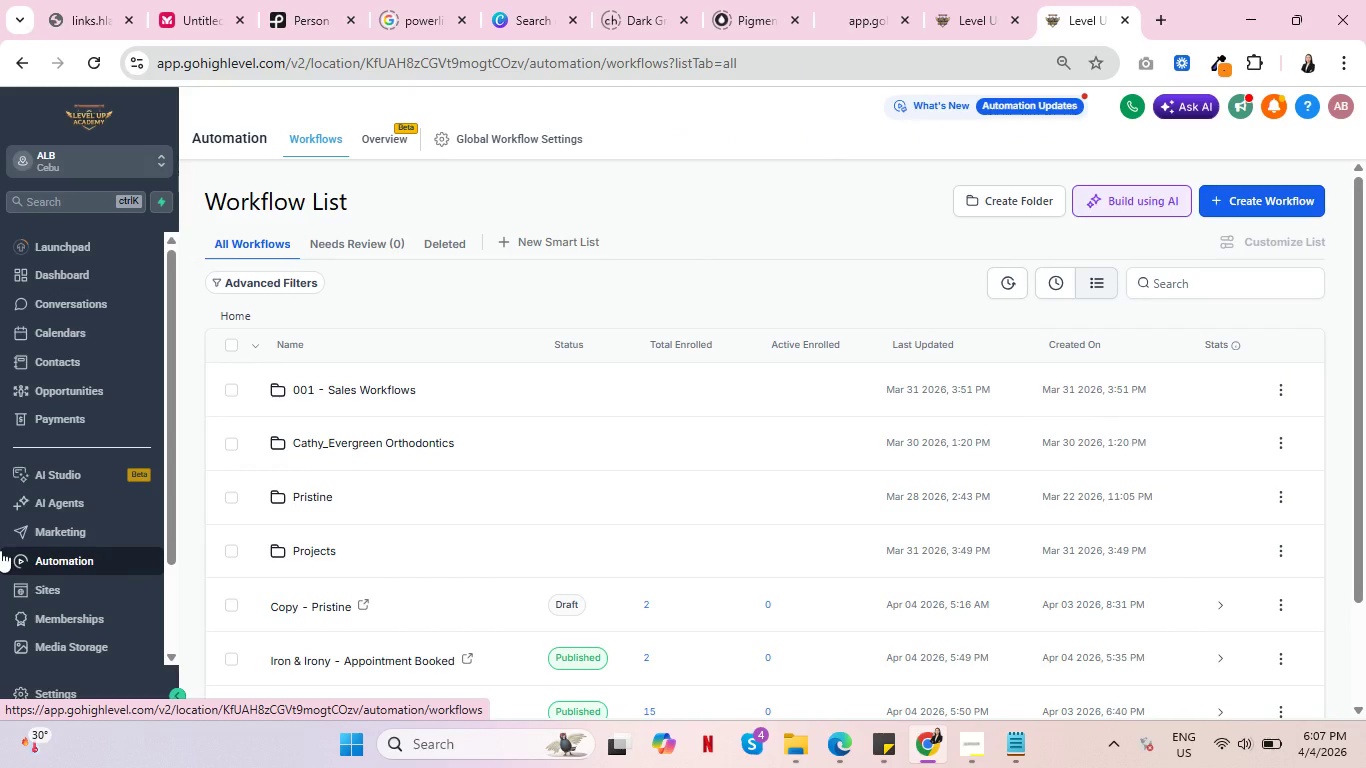 
wait(5.86)
 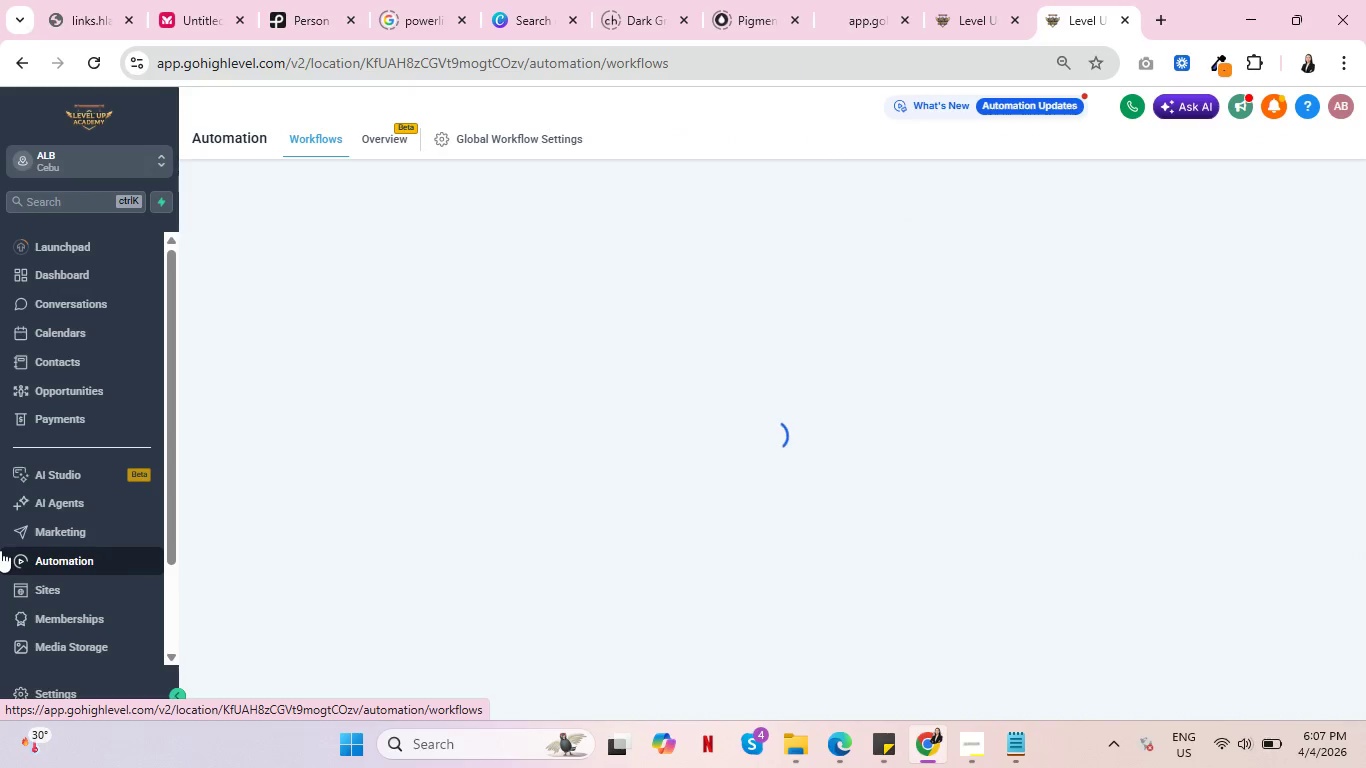 
scroll: coordinate [583, 523], scroll_direction: down, amount: 1.0
 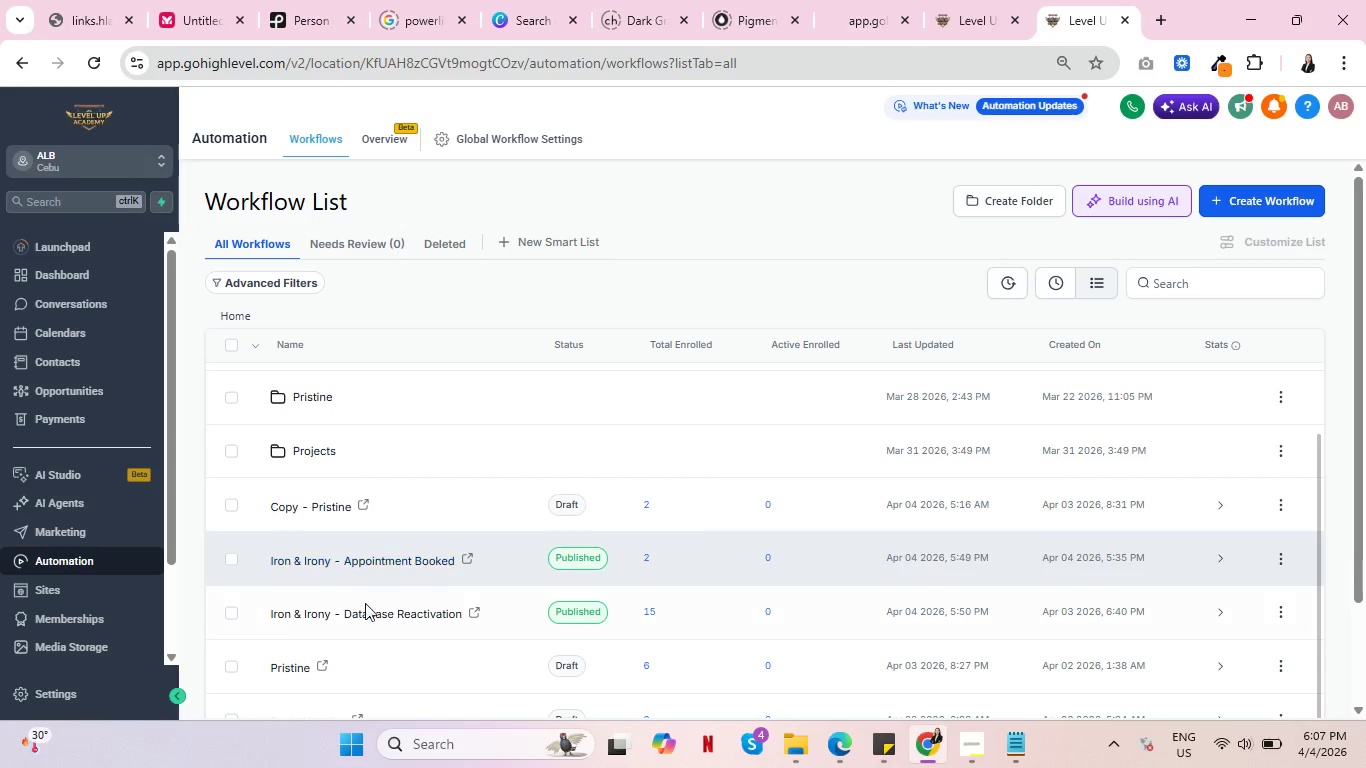 
left_click([368, 607])
 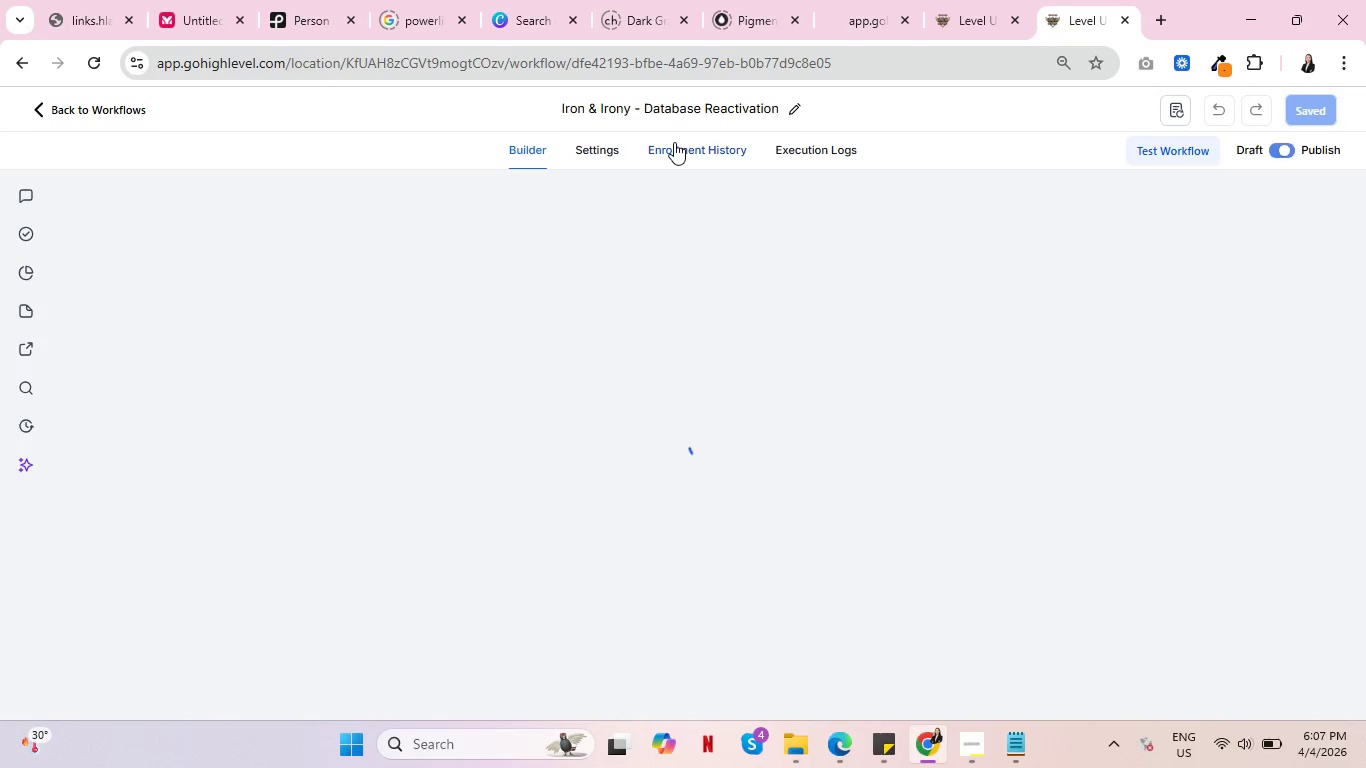 
wait(8.81)
 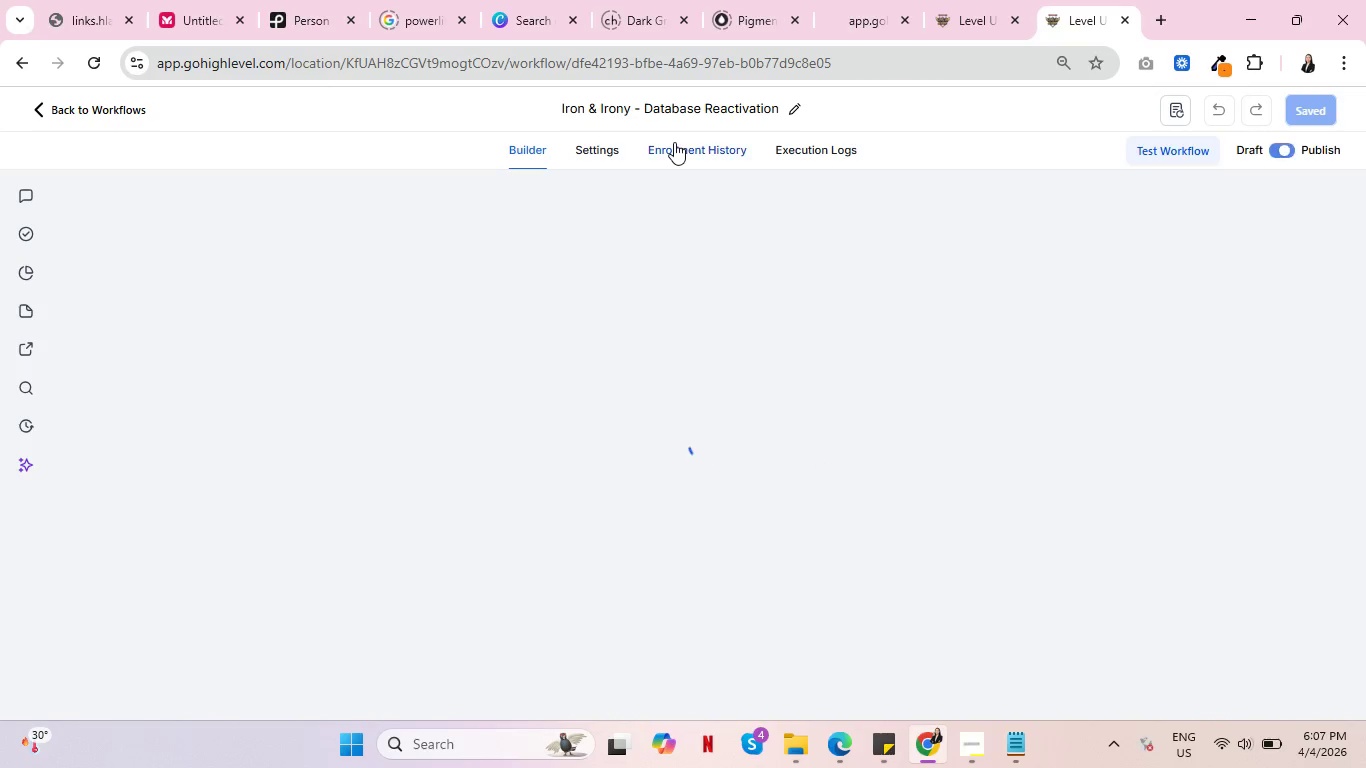 
left_click([718, 149])
 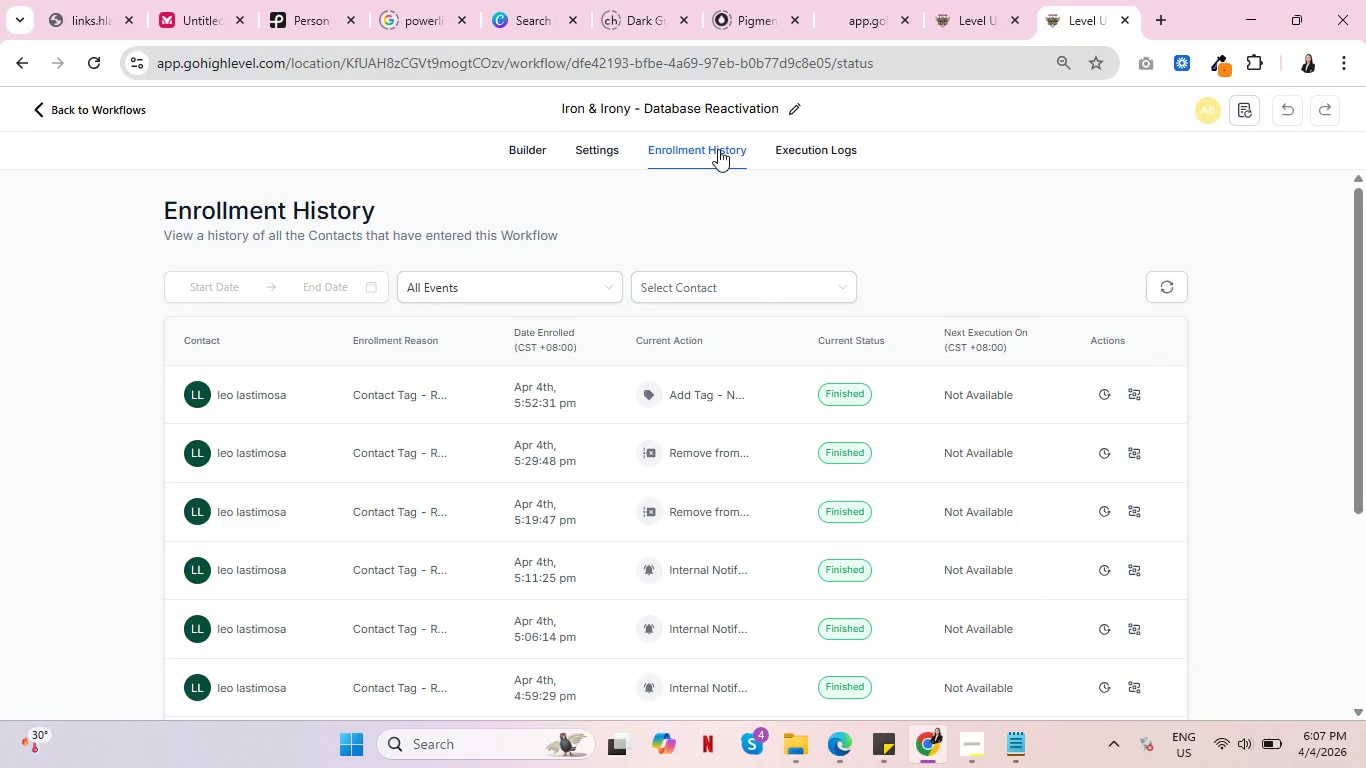 
mouse_move([771, 405])
 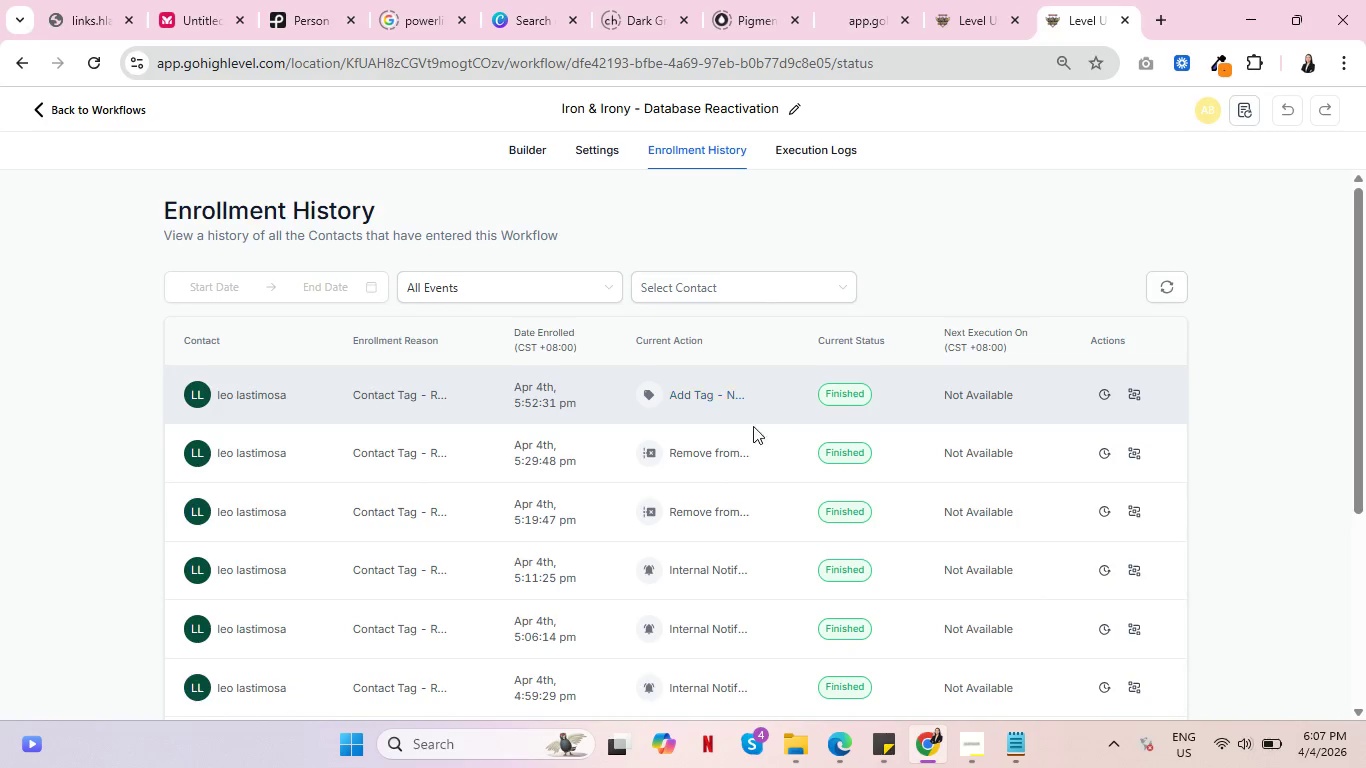 
mouse_move([710, 445])
 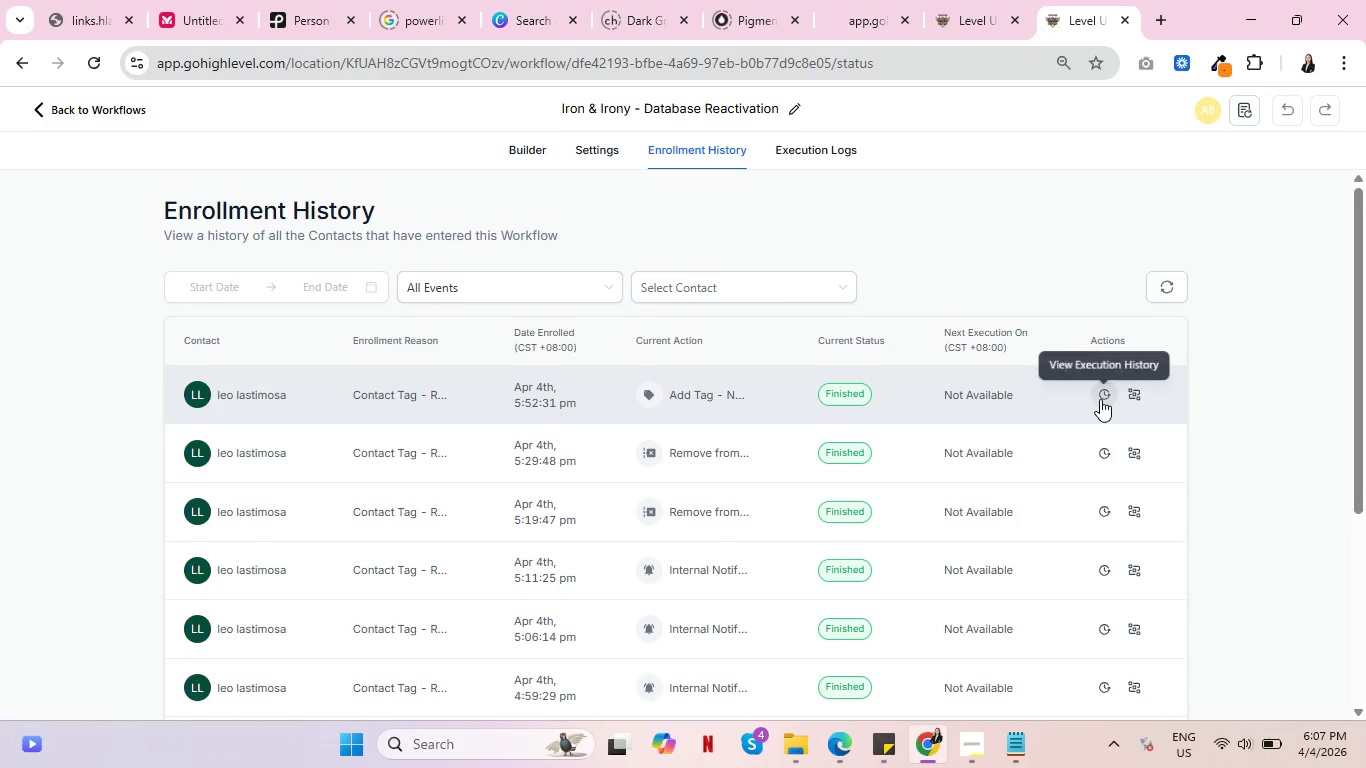 
left_click([1105, 393])
 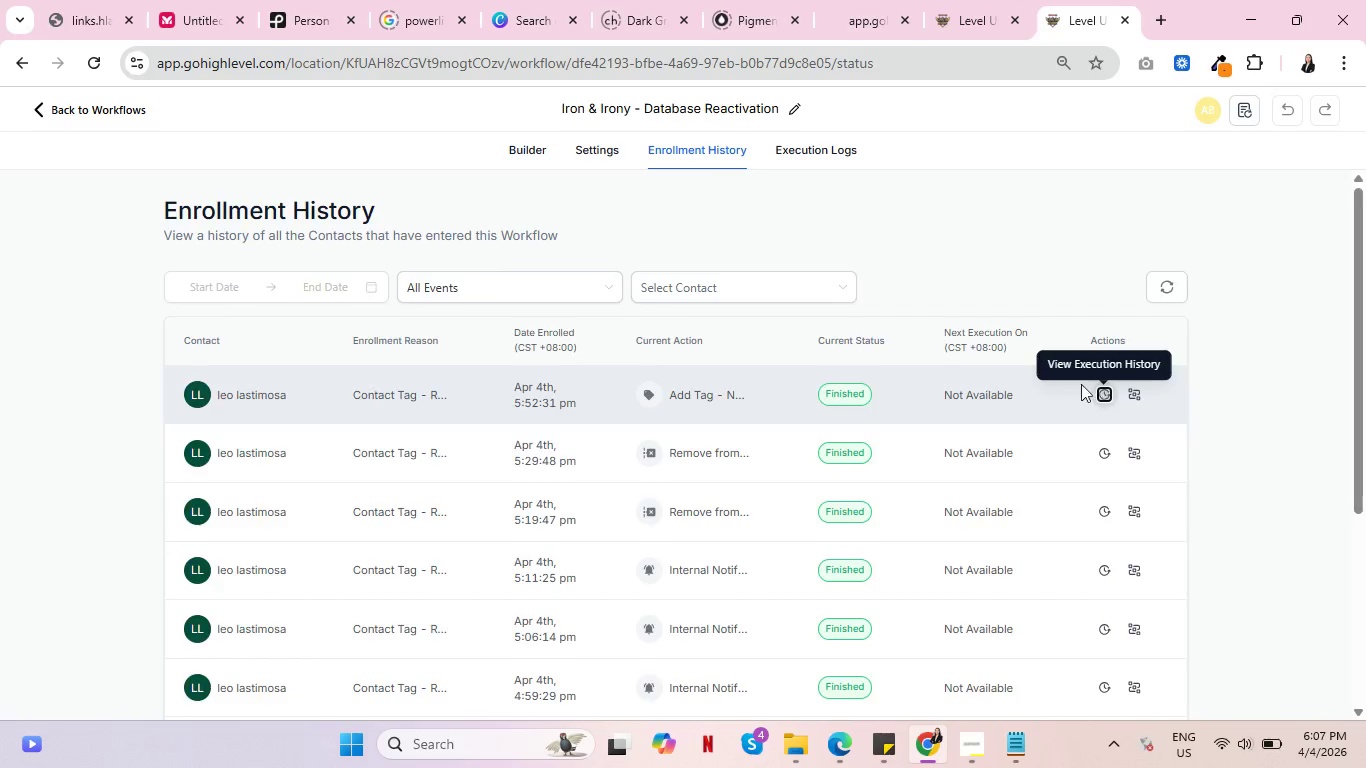 
mouse_move([1000, 352])
 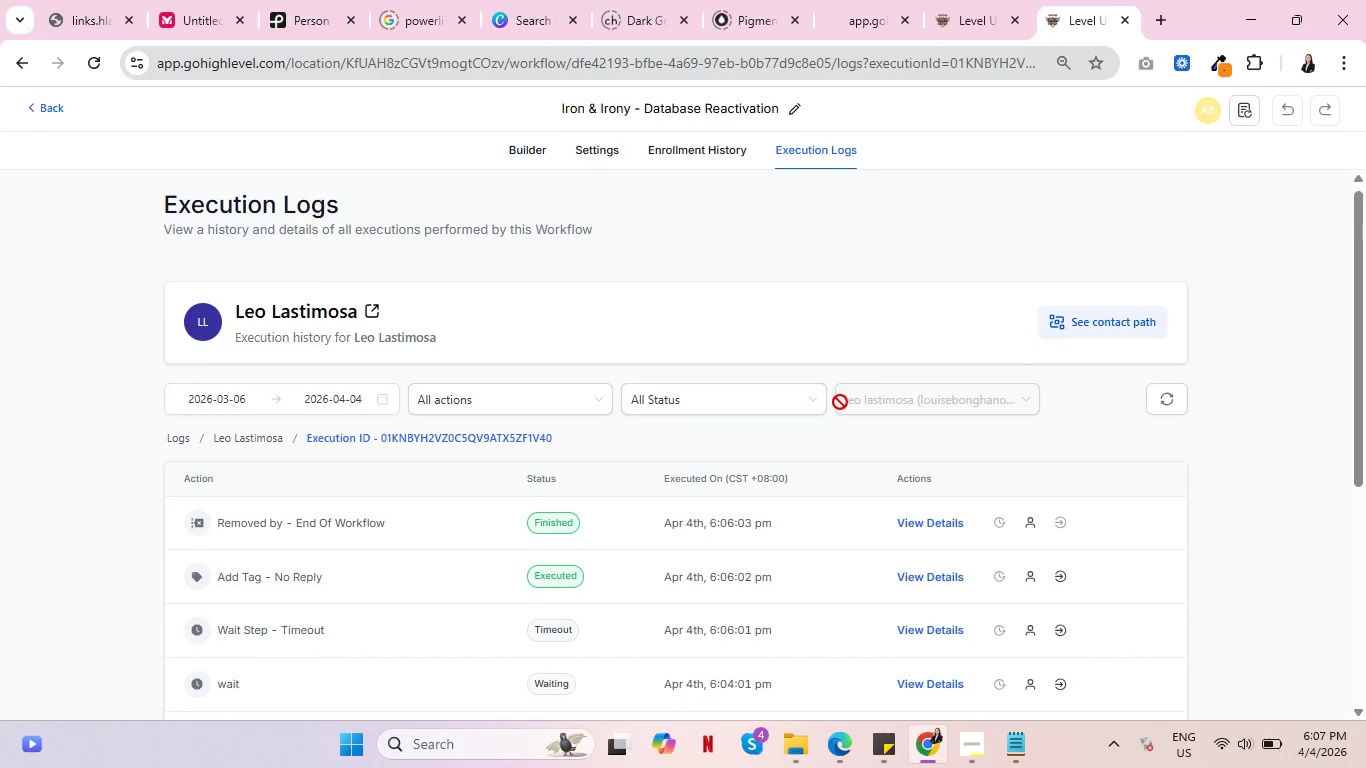 
scroll: coordinate [840, 402], scroll_direction: down, amount: 2.0
 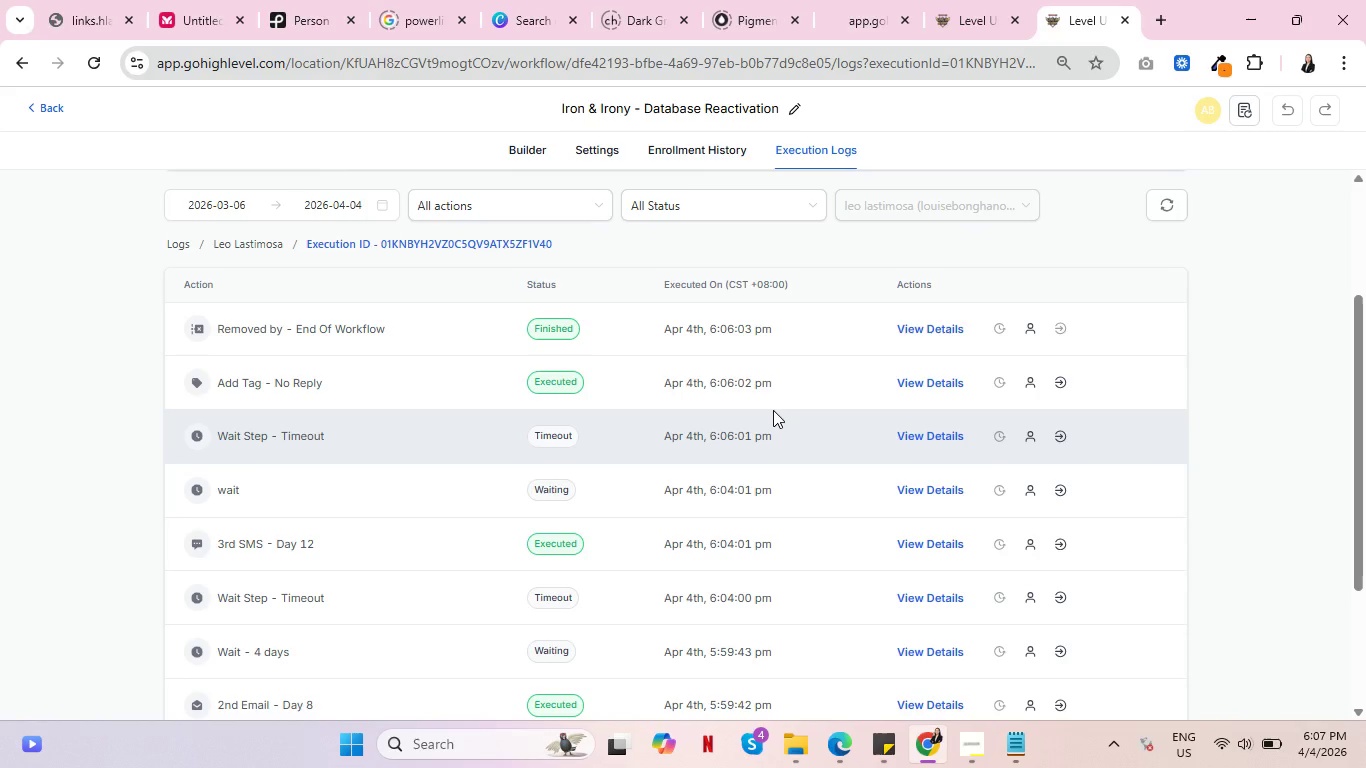 
wait(5.9)
 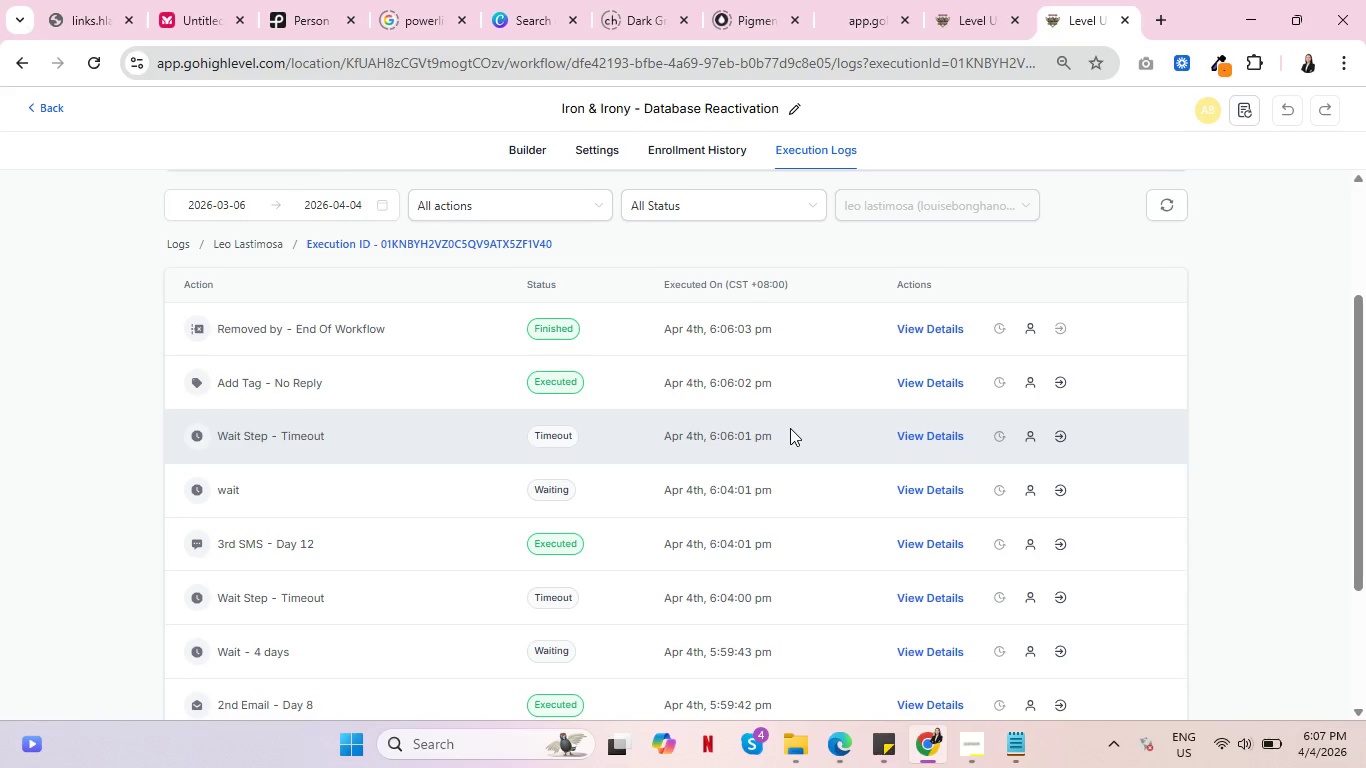 
scroll: coordinate [772, 418], scroll_direction: down, amount: 2.0
 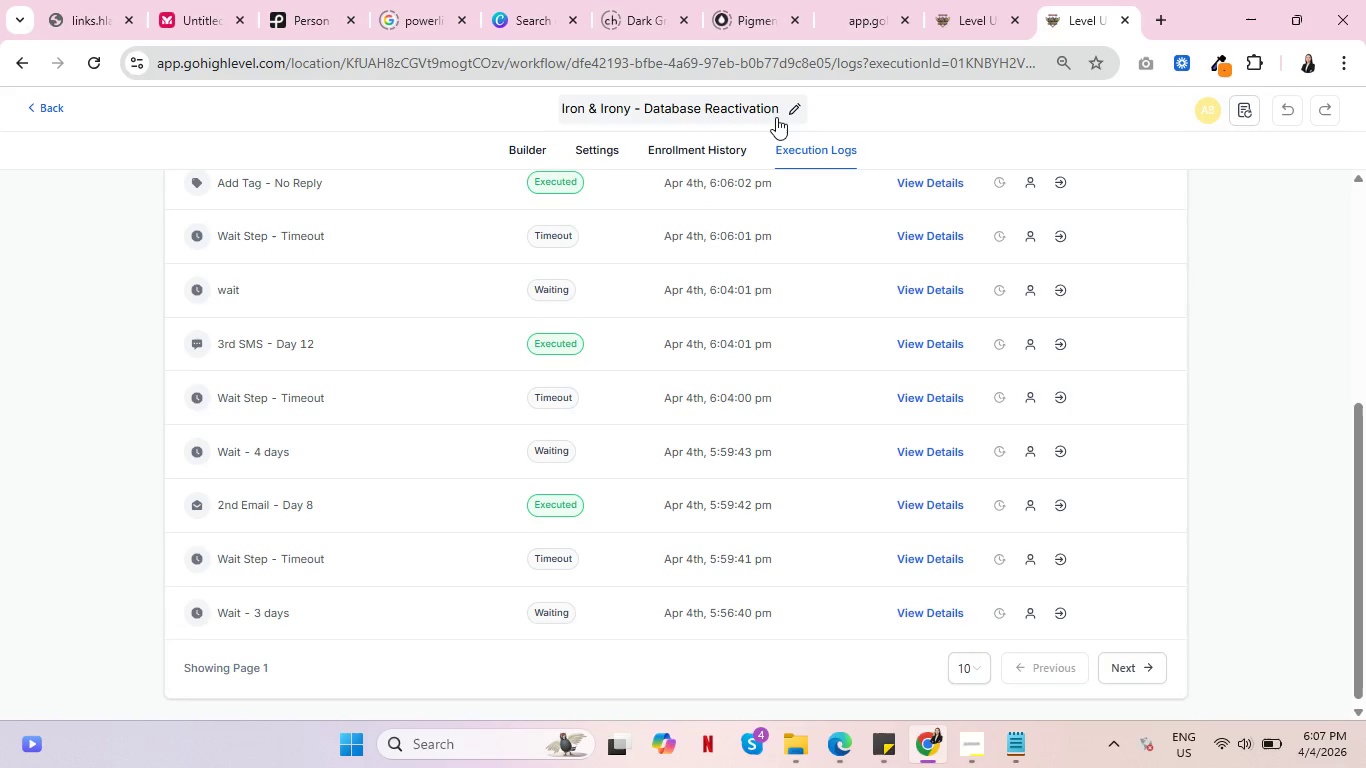 
wait(5.35)
 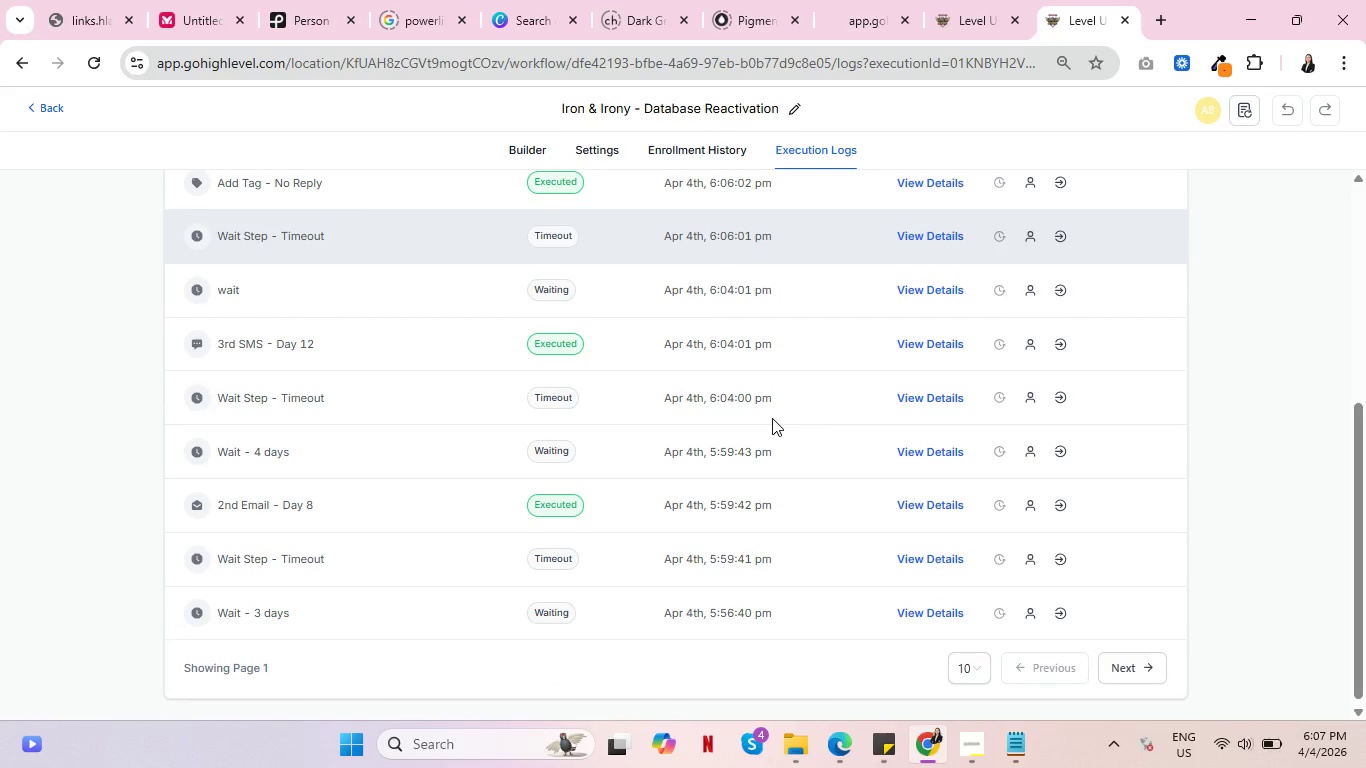 
double_click([522, 150])
 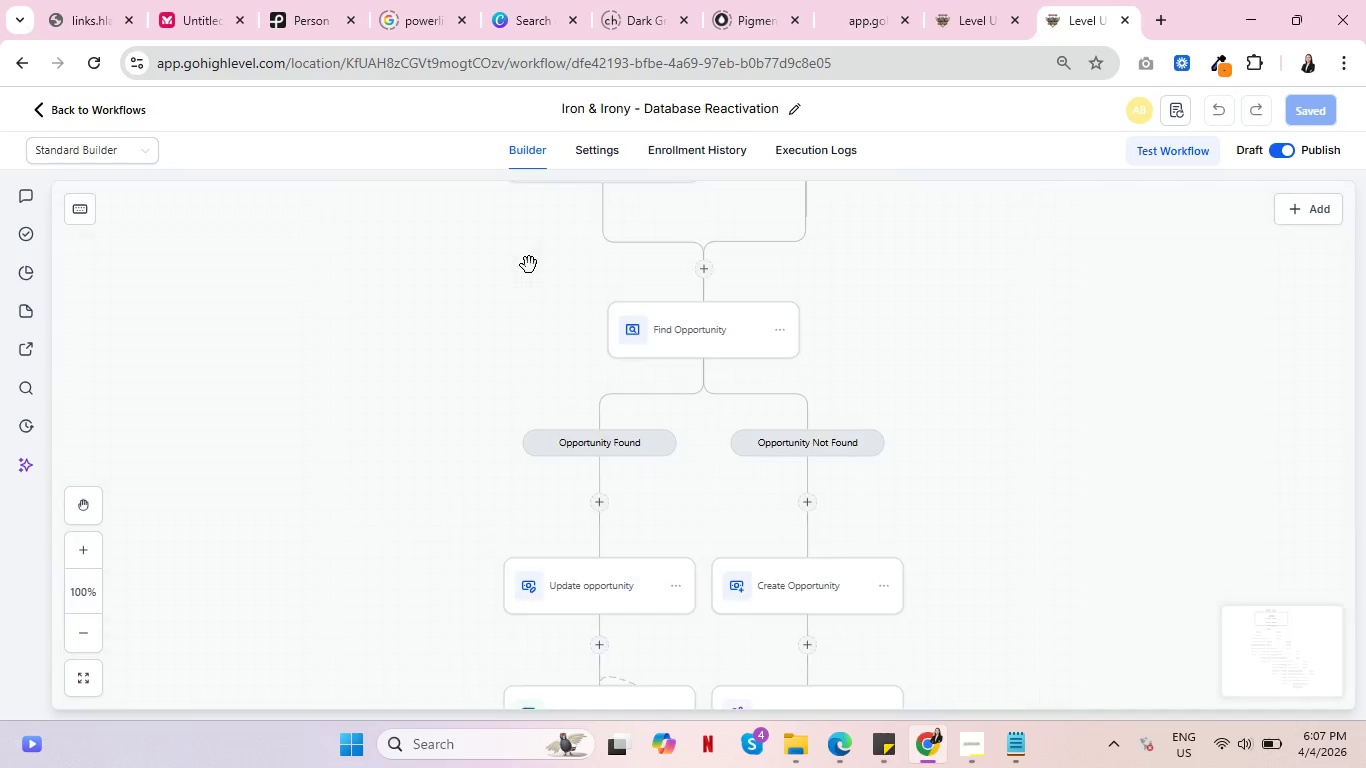 
scroll: coordinate [1083, 371], scroll_direction: up, amount: 2.0
 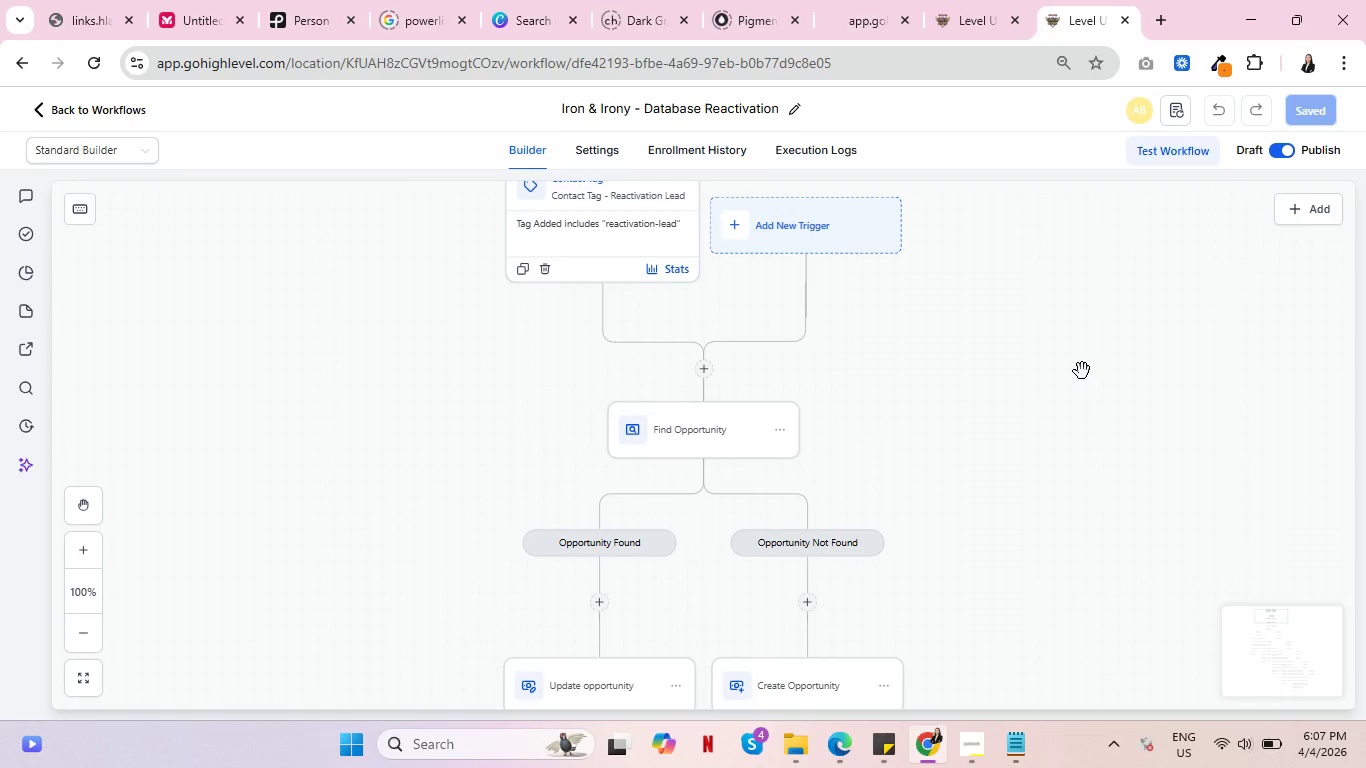 
scroll: coordinate [1082, 371], scroll_direction: down, amount: 5.0
 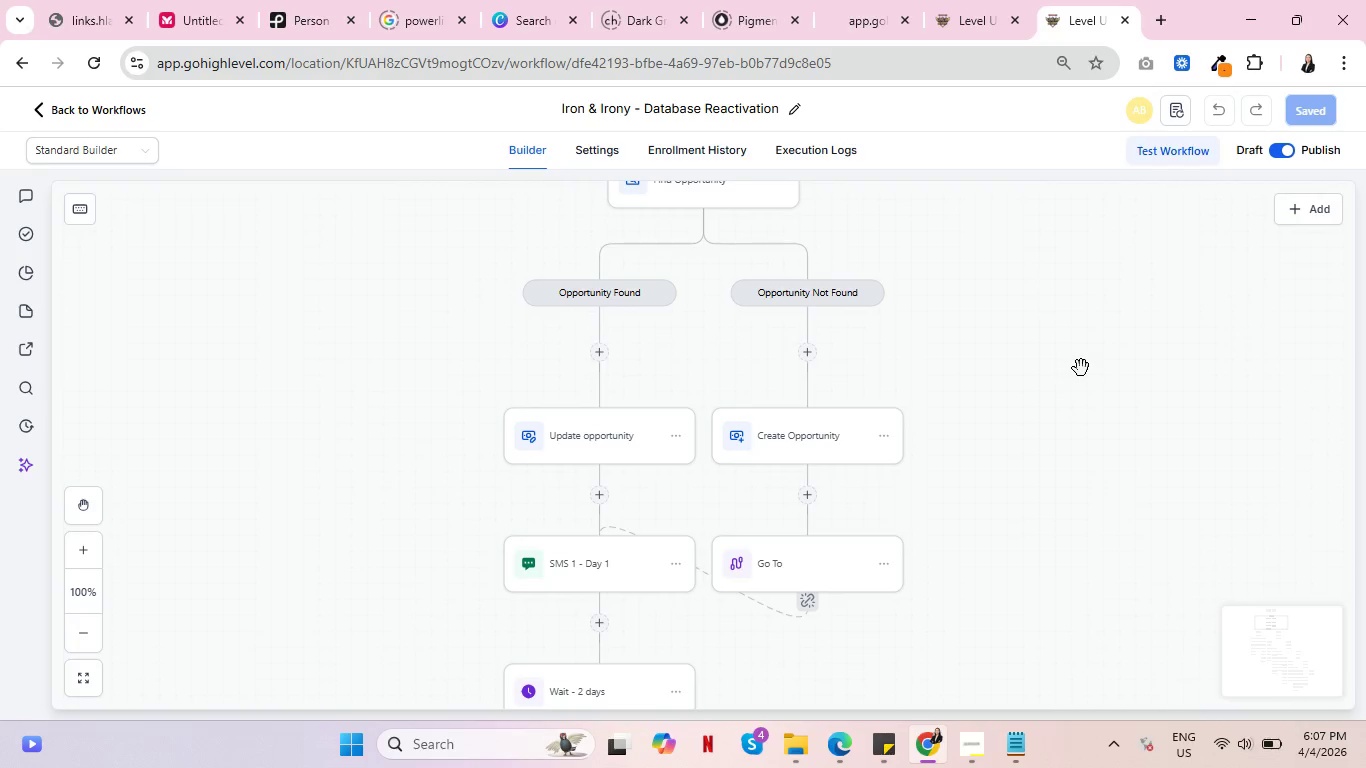 
scroll: coordinate [992, 389], scroll_direction: up, amount: 3.0
 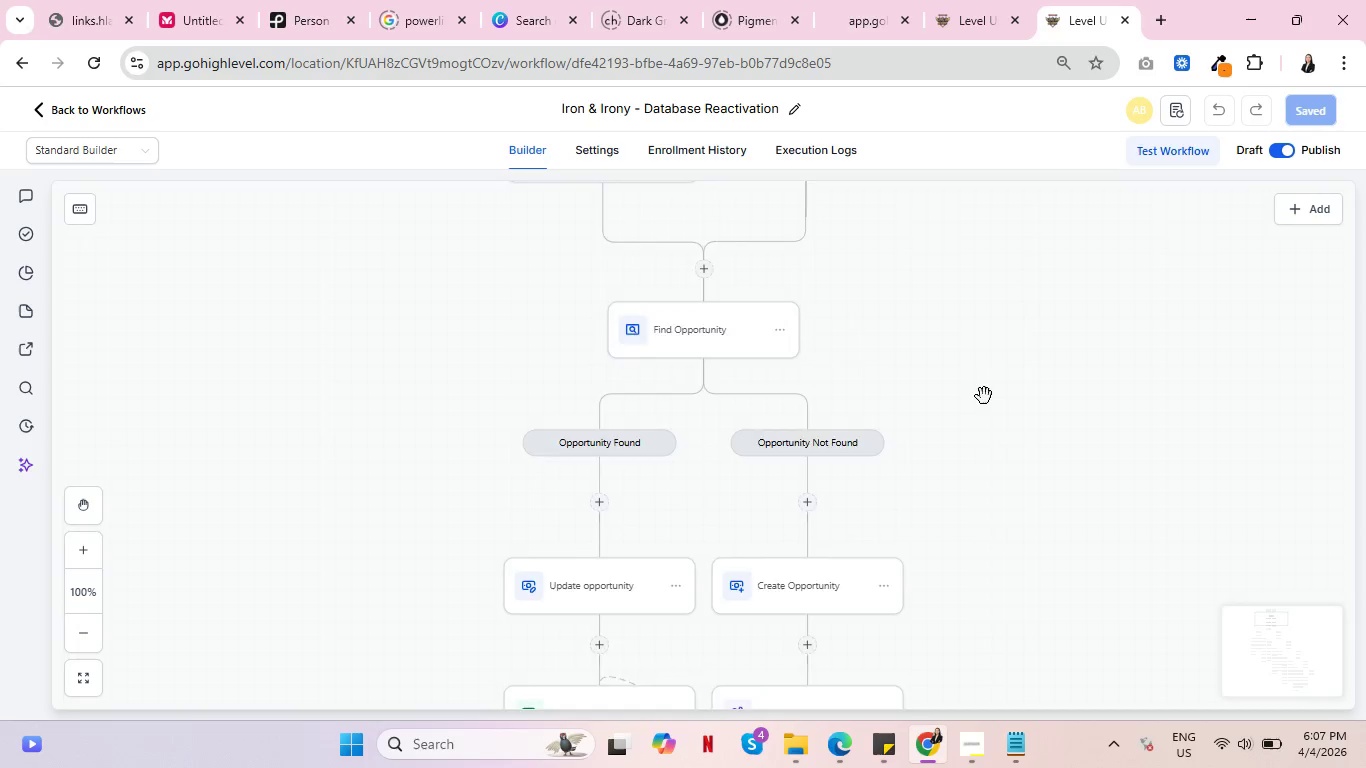 
scroll: coordinate [512, 541], scroll_direction: down, amount: 13.0
 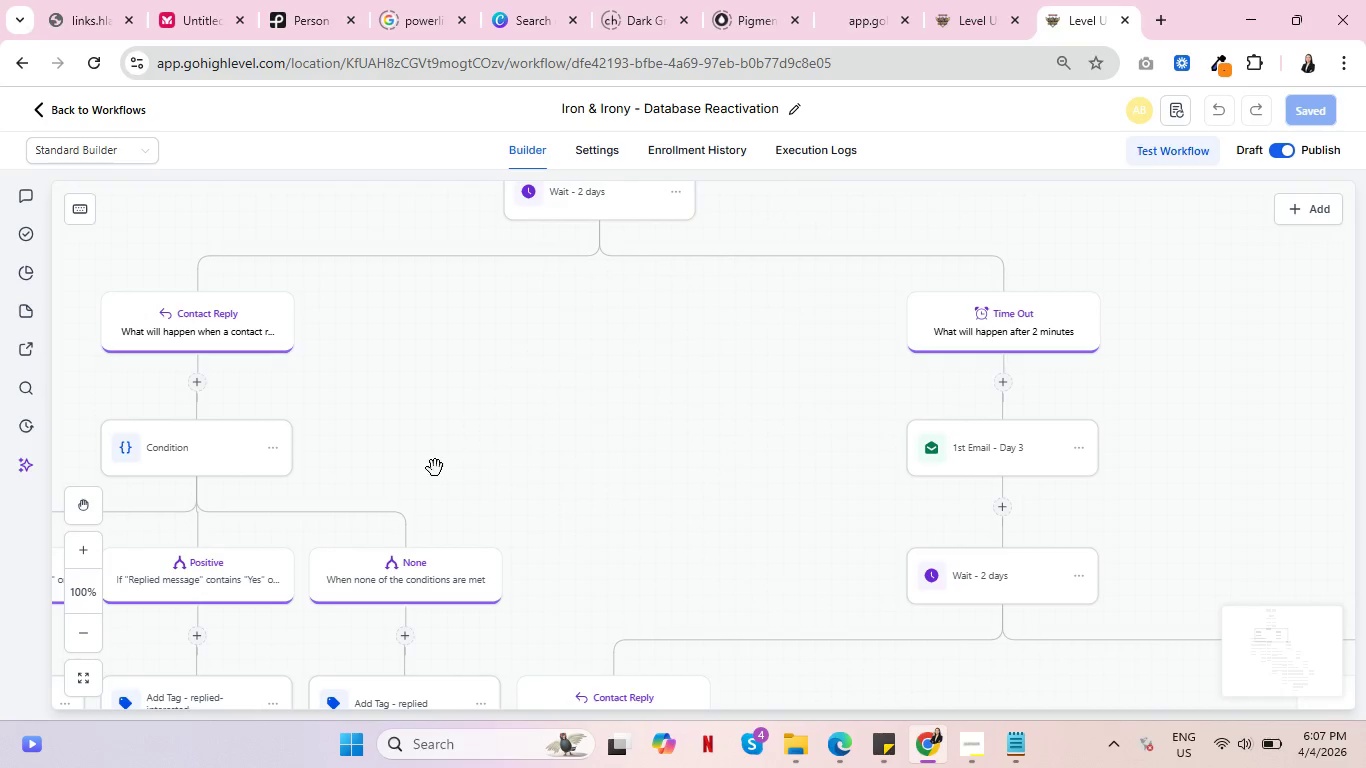 
left_click_drag(start_coordinate=[438, 459], to_coordinate=[691, 352])
 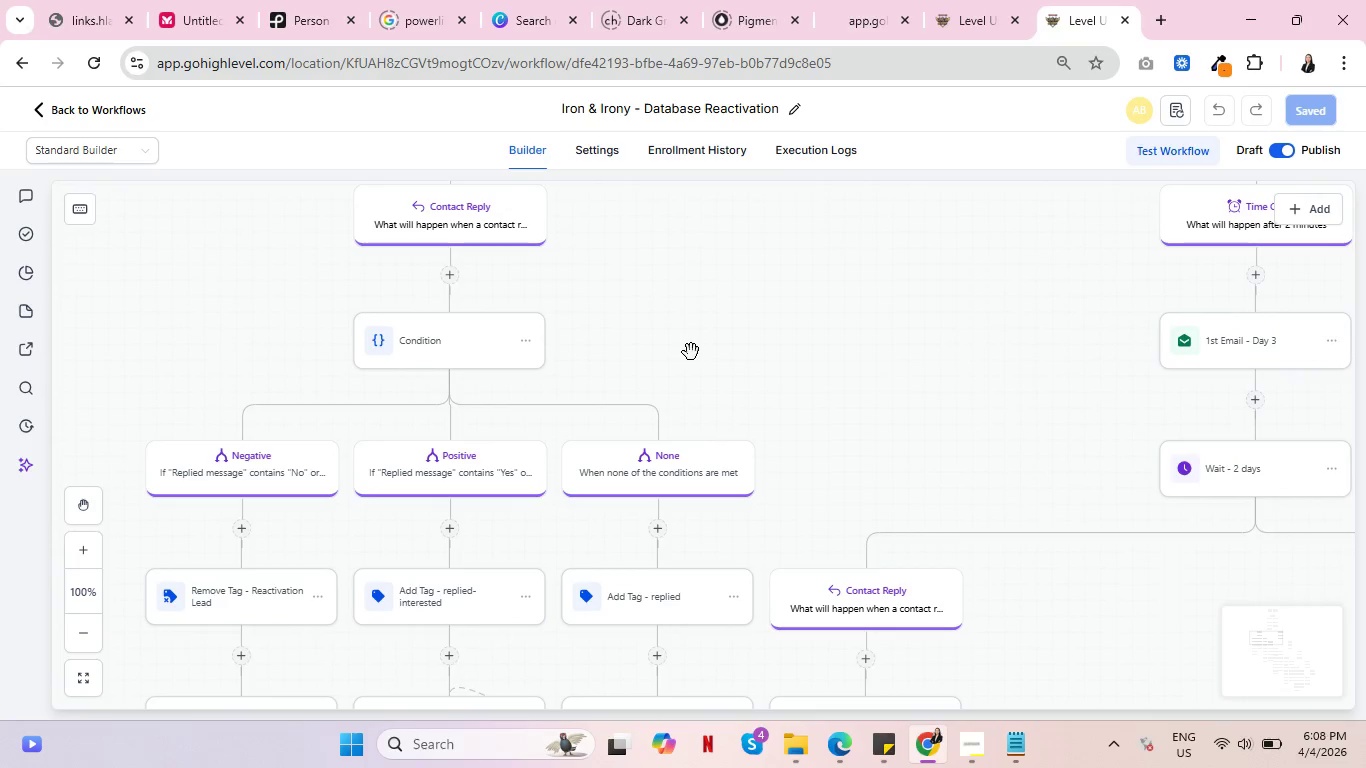 
left_click_drag(start_coordinate=[879, 436], to_coordinate=[806, 310])
 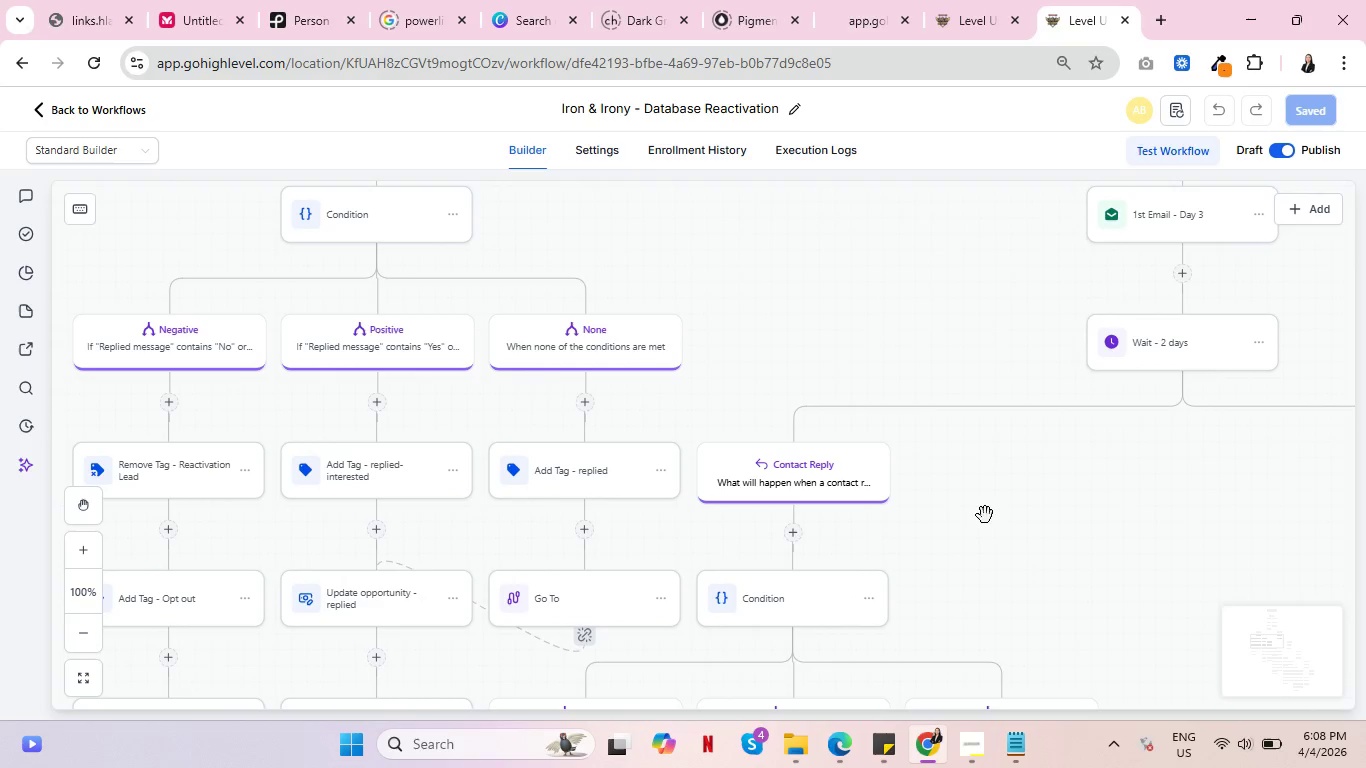 
left_click_drag(start_coordinate=[989, 514], to_coordinate=[709, 413])
 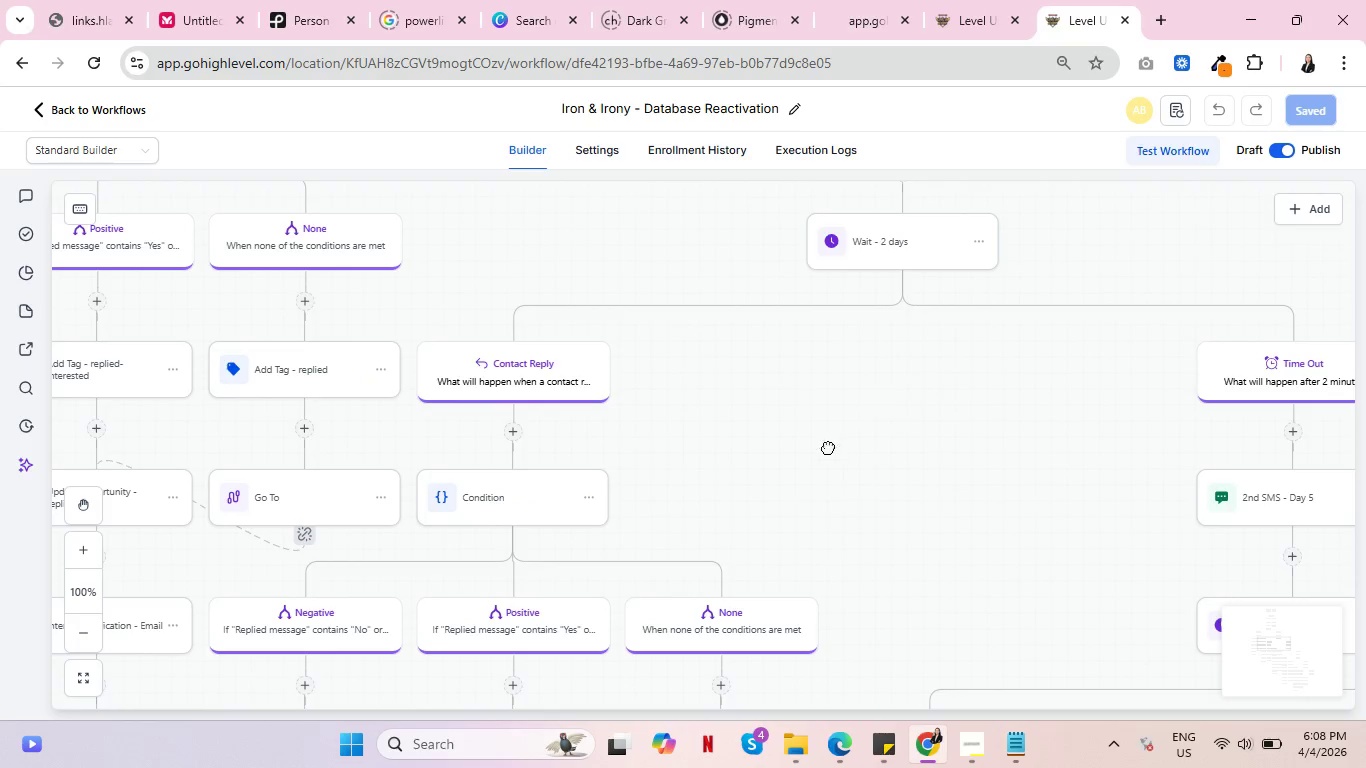 
left_click_drag(start_coordinate=[836, 455], to_coordinate=[462, 421])
 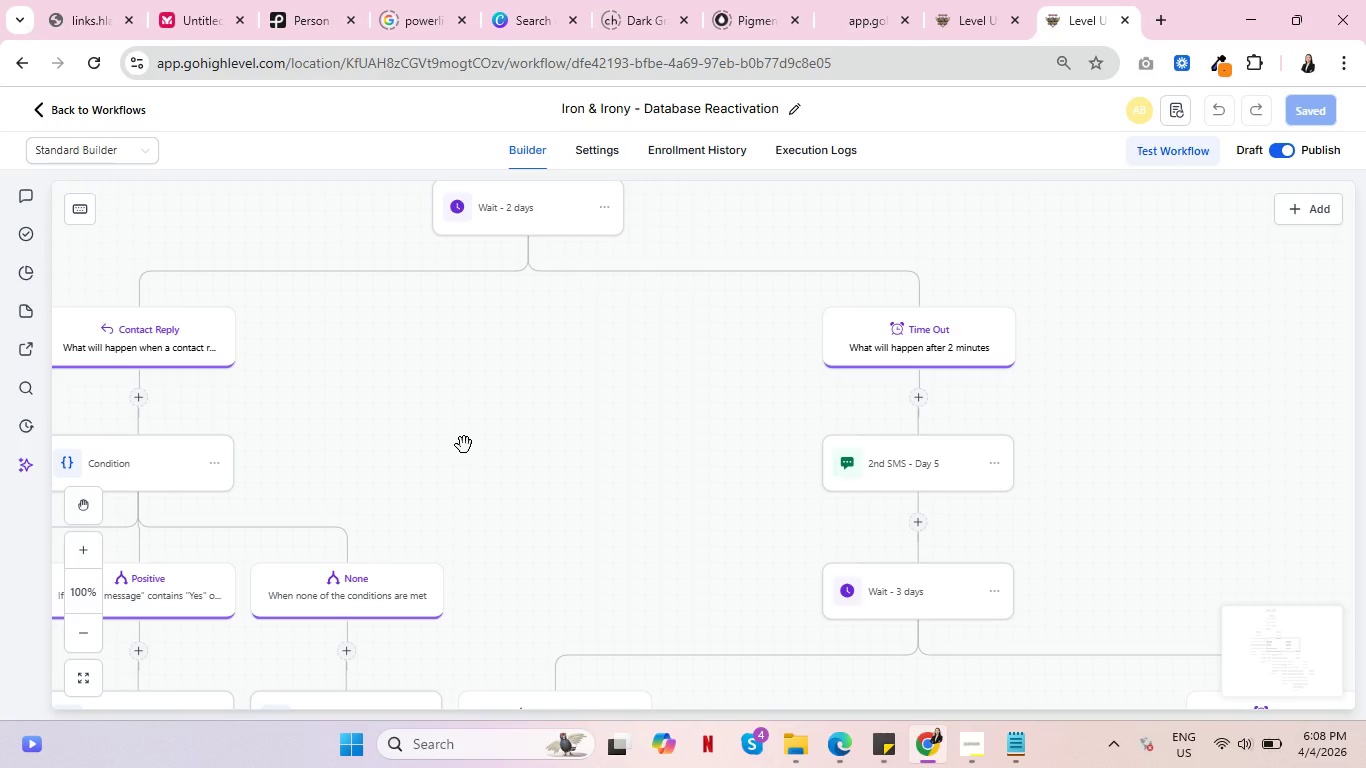 
left_click_drag(start_coordinate=[454, 450], to_coordinate=[943, 442])
 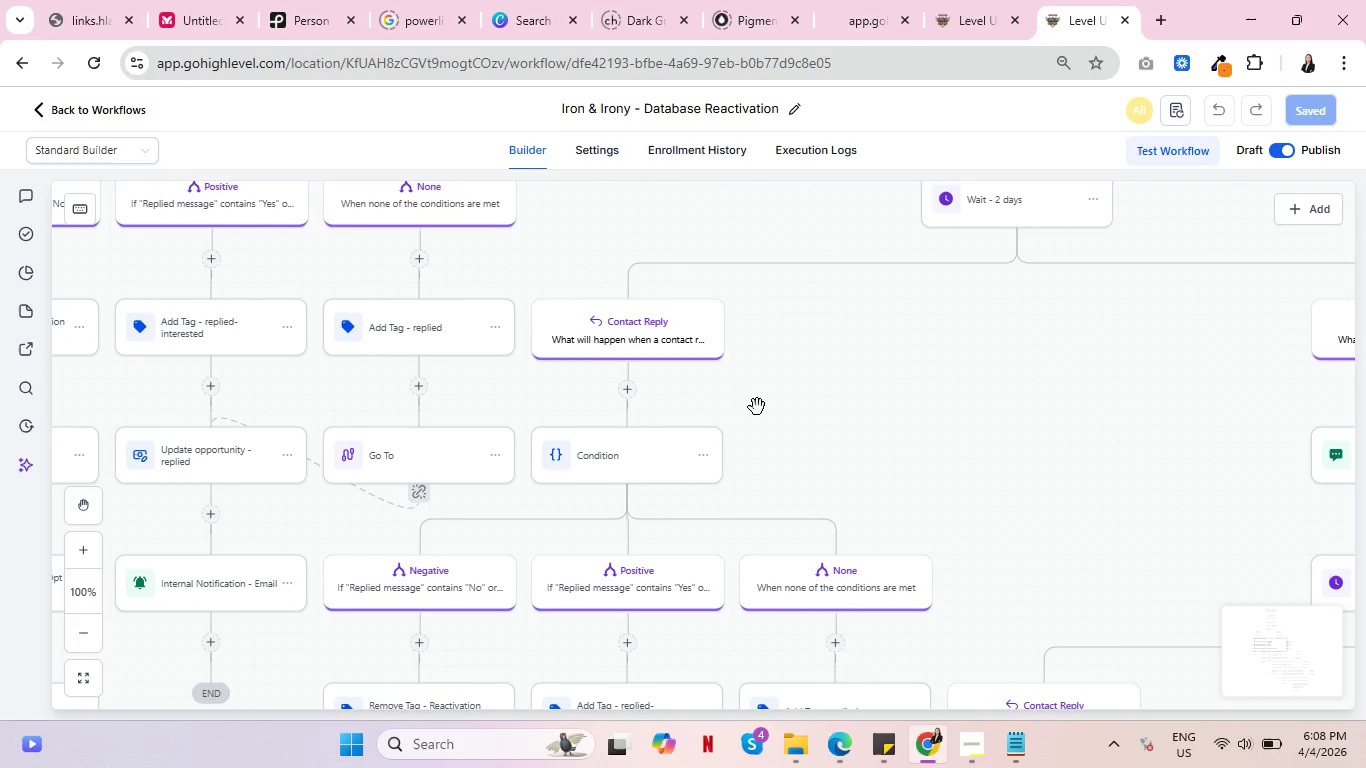 
left_click_drag(start_coordinate=[760, 407], to_coordinate=[855, 566])
 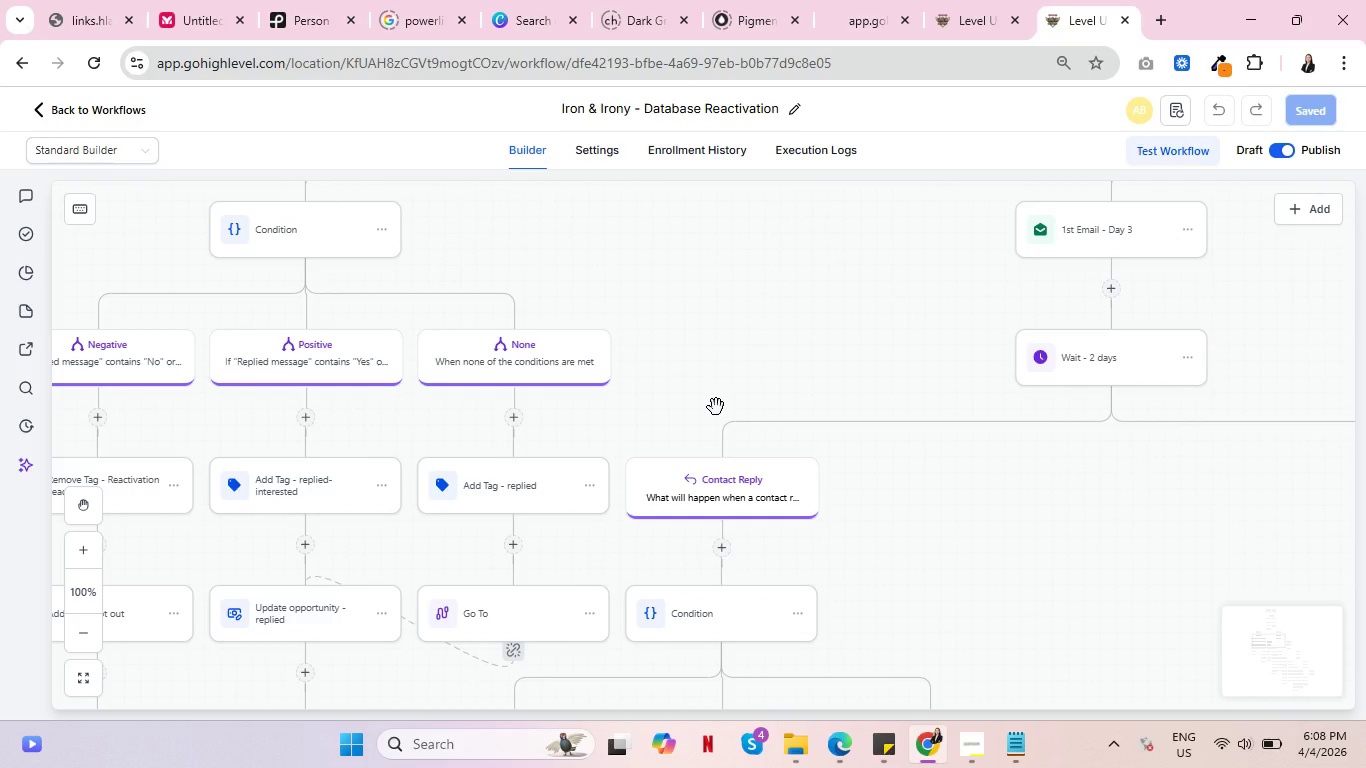 
wait(7.28)
 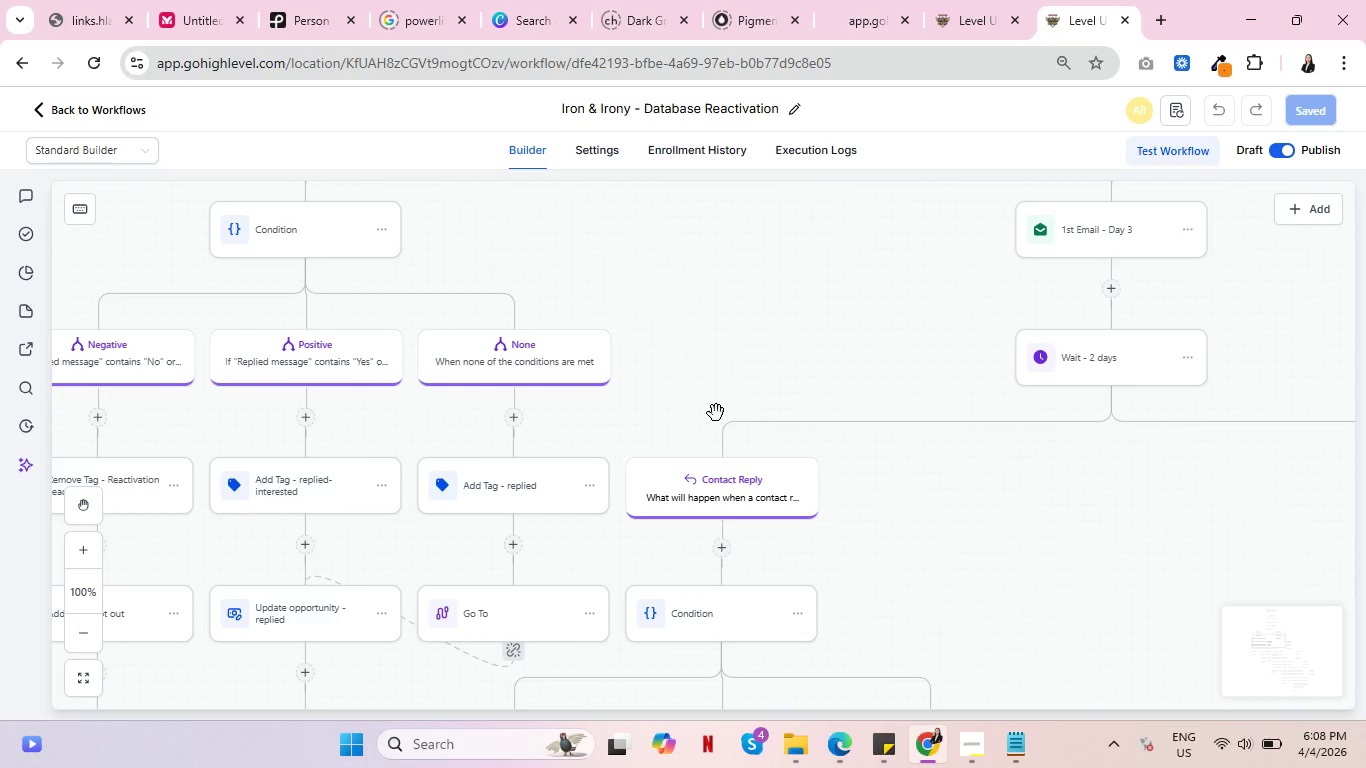 
left_click_drag(start_coordinate=[642, 385], to_coordinate=[923, 306])
 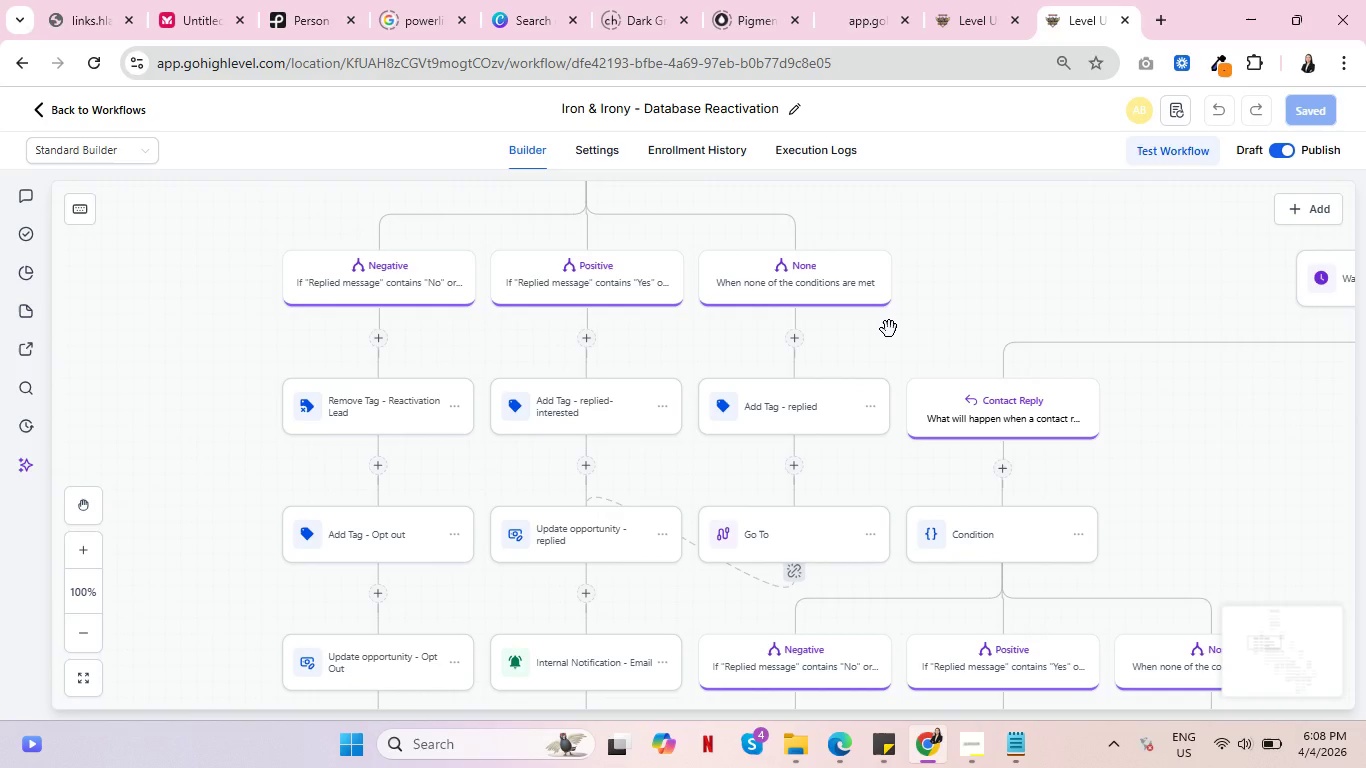 
left_click_drag(start_coordinate=[980, 276], to_coordinate=[725, 597])
 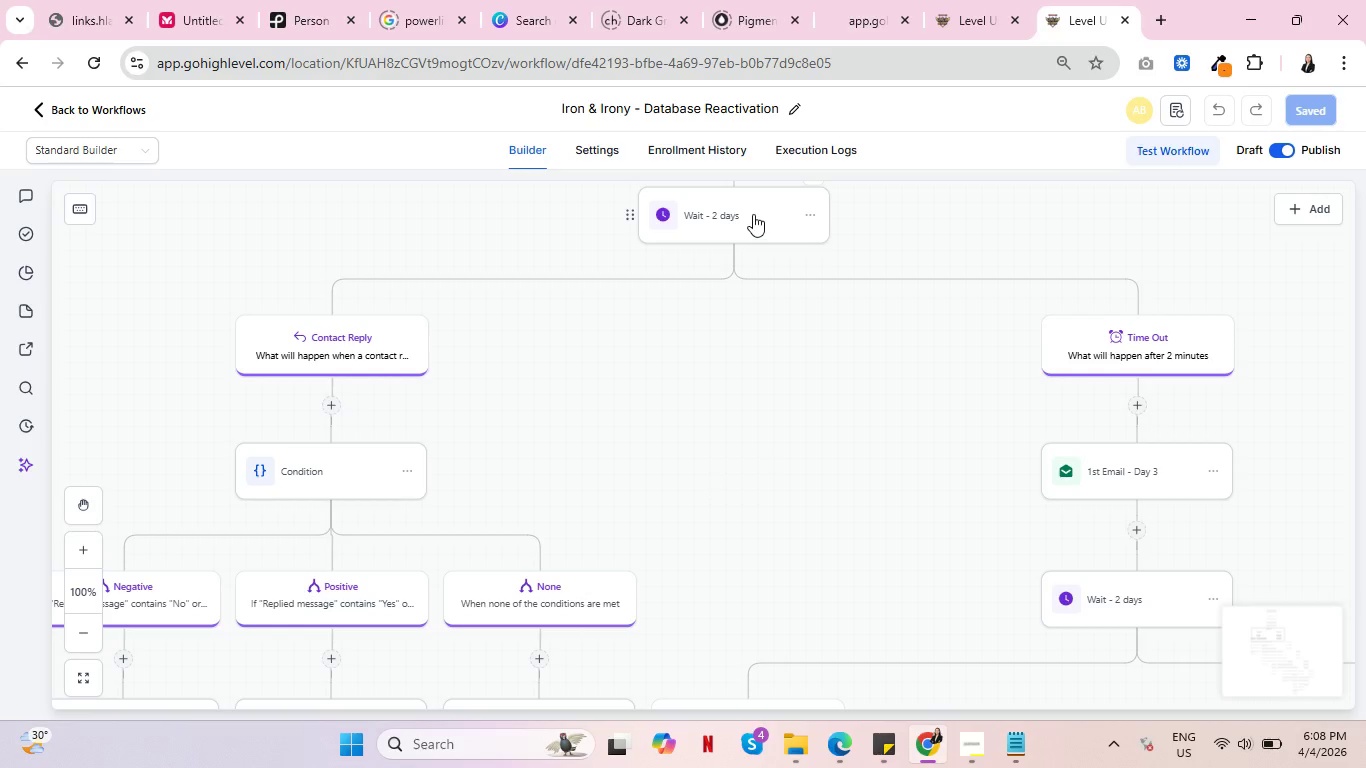 
wait(9.95)
 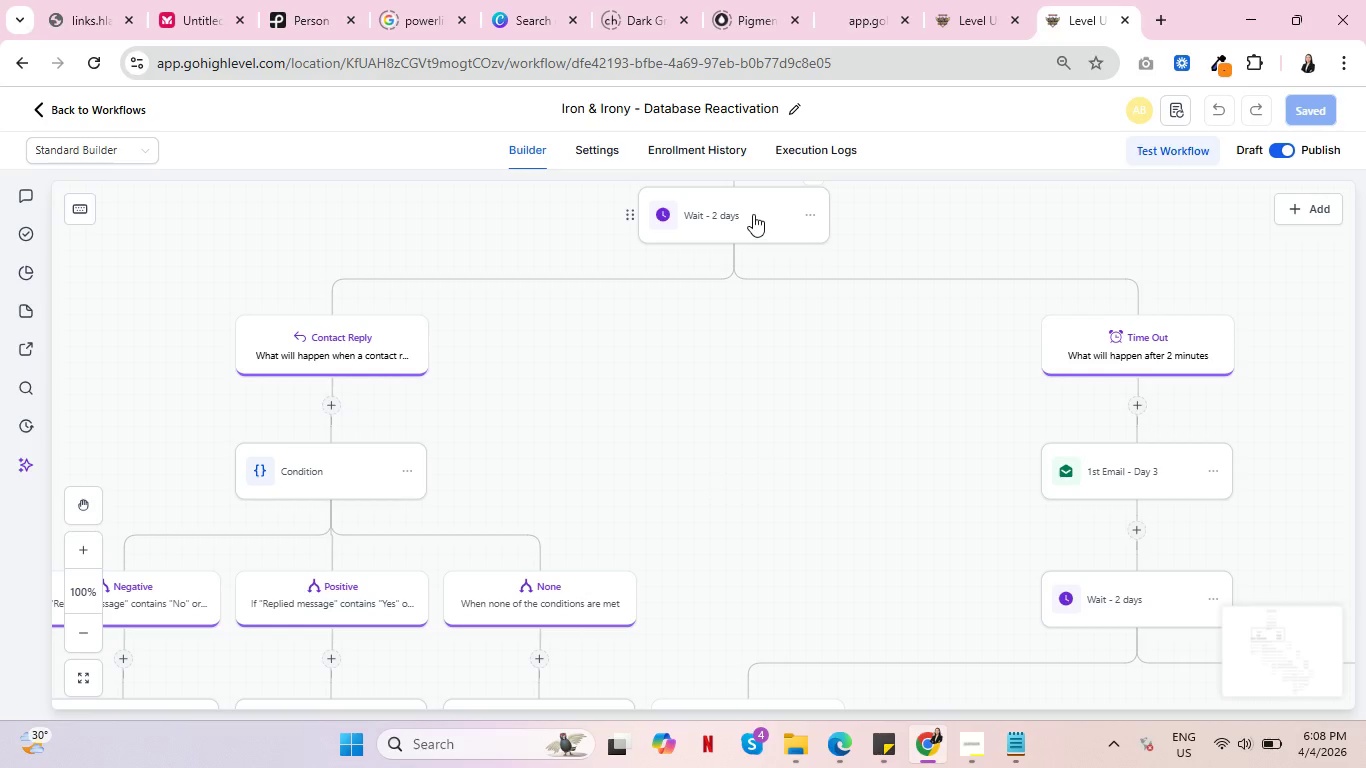 
left_click([753, 214])
 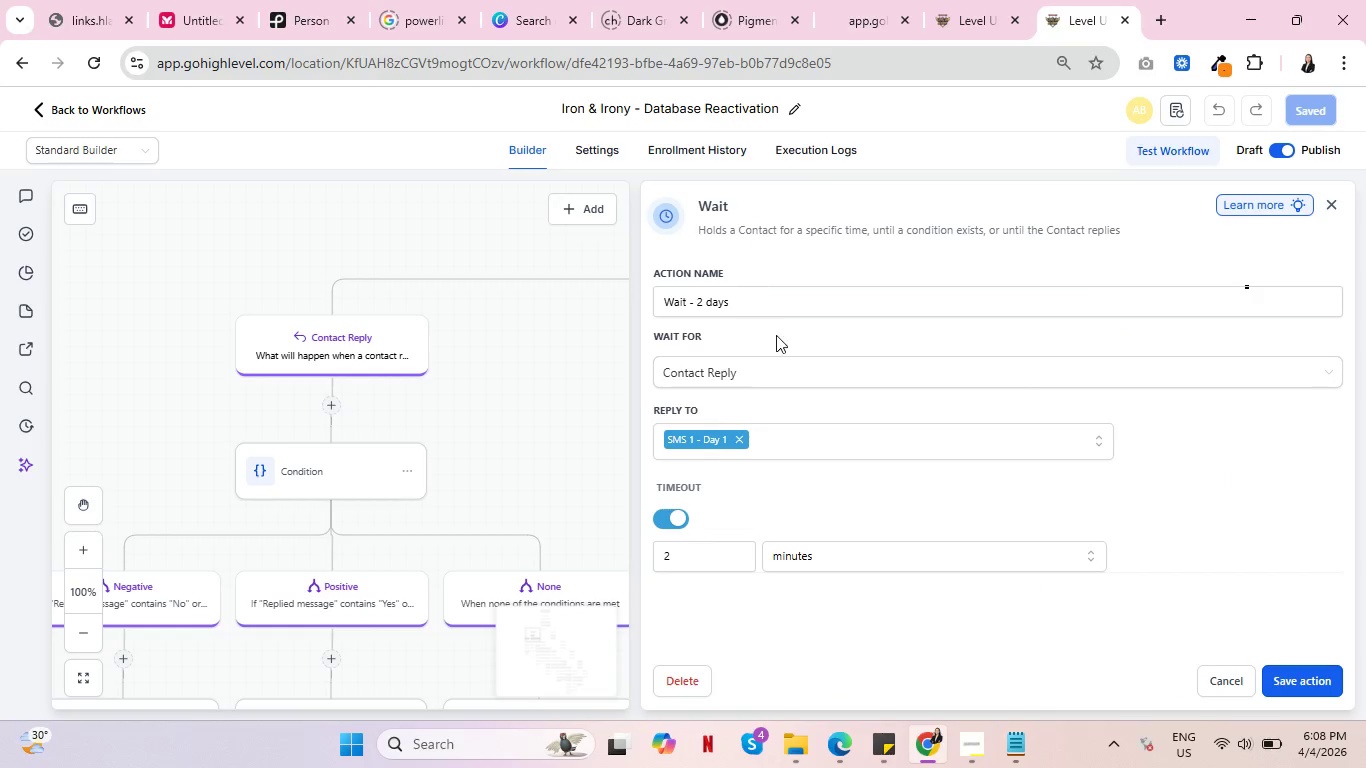 
mouse_move([829, 402])
 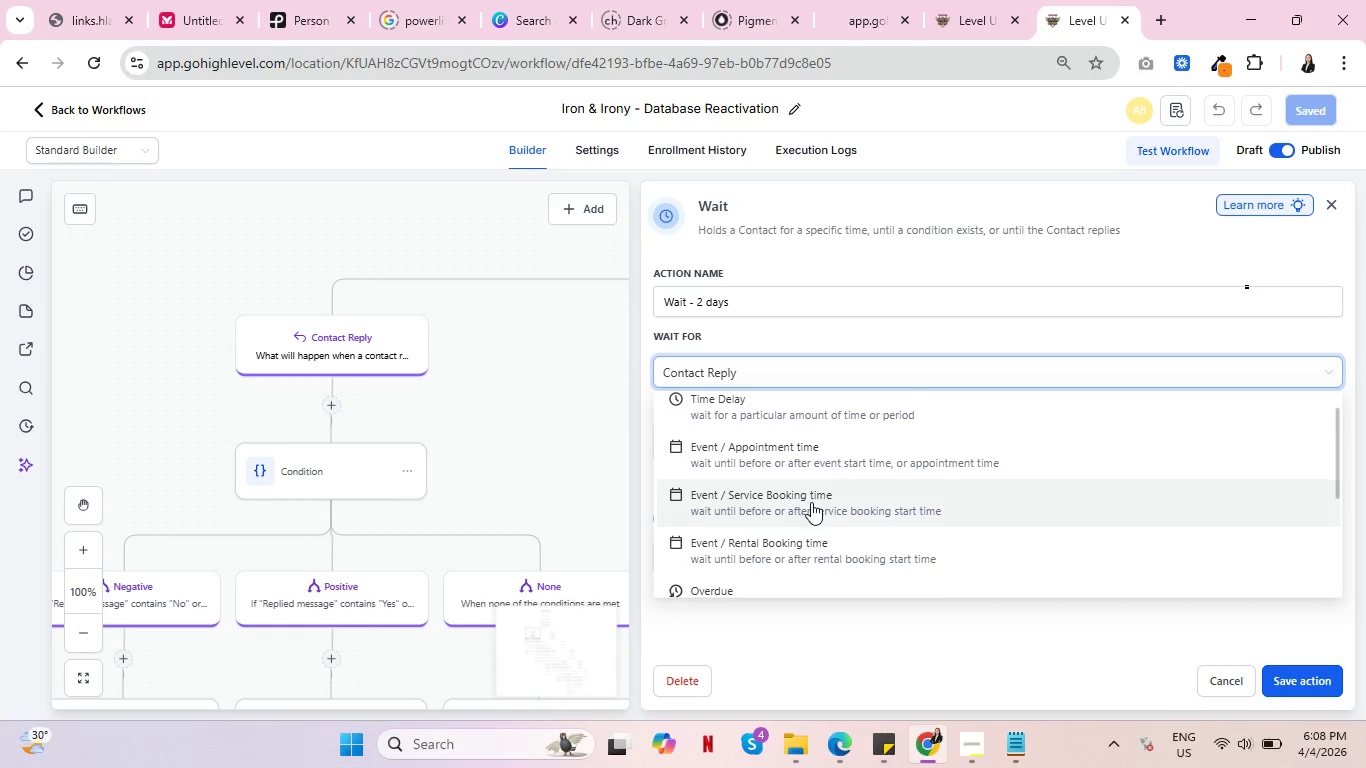 
scroll: coordinate [811, 501], scroll_direction: down, amount: 2.0
 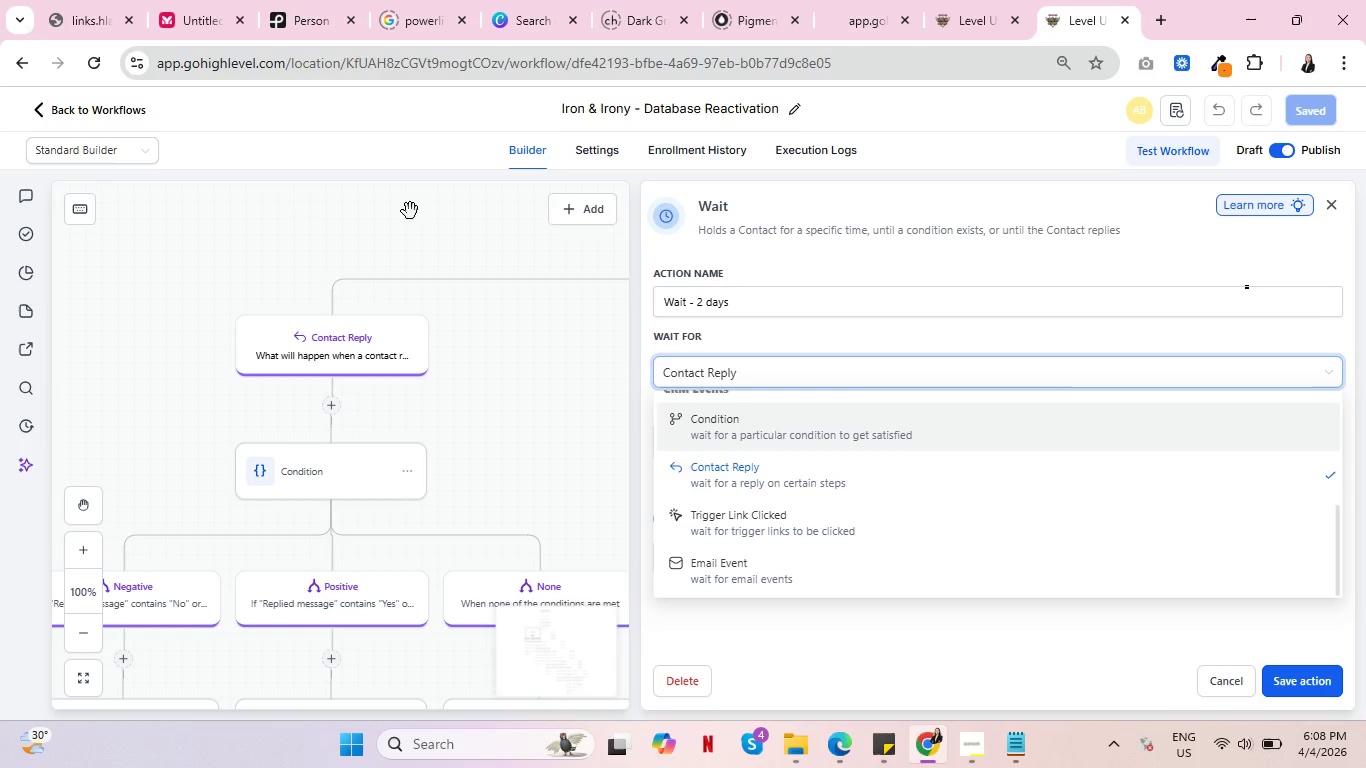 
left_click([82, 108])
 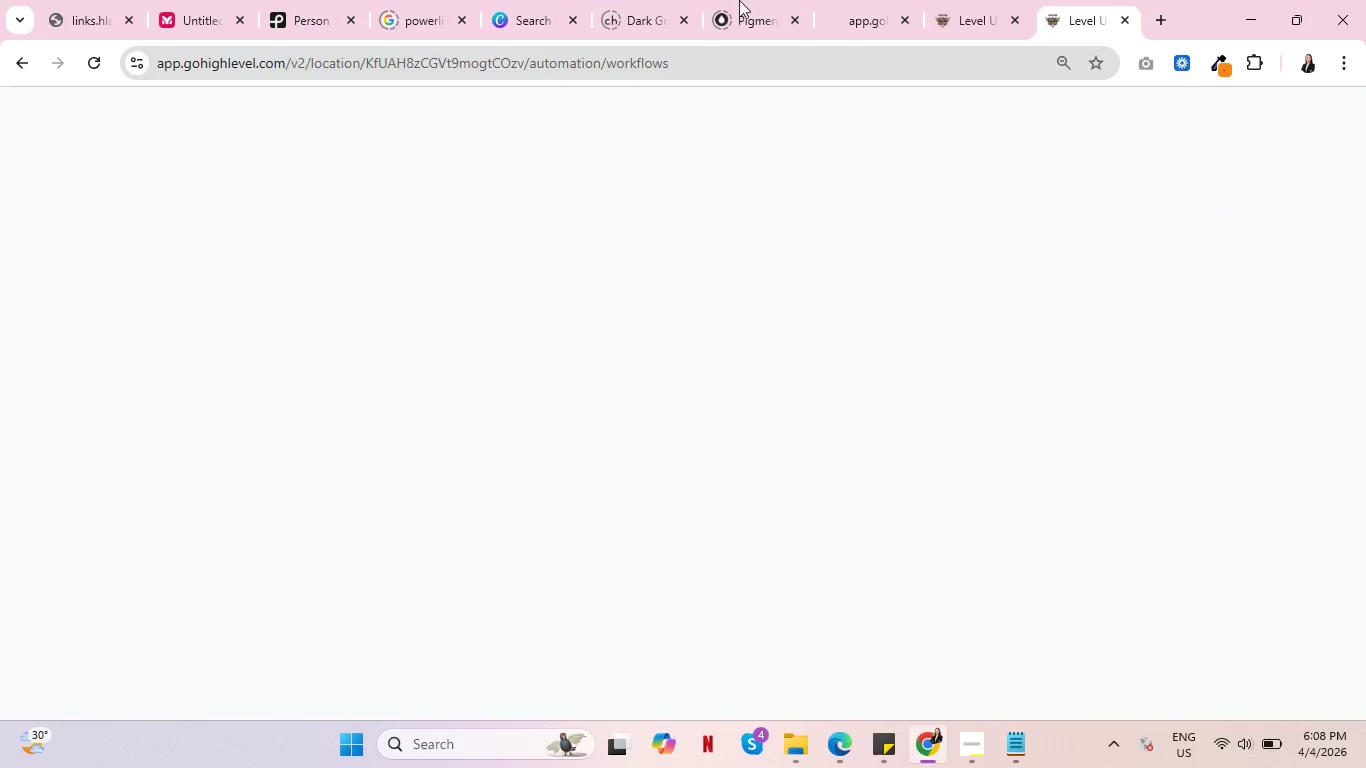 
left_click([984, 0])
 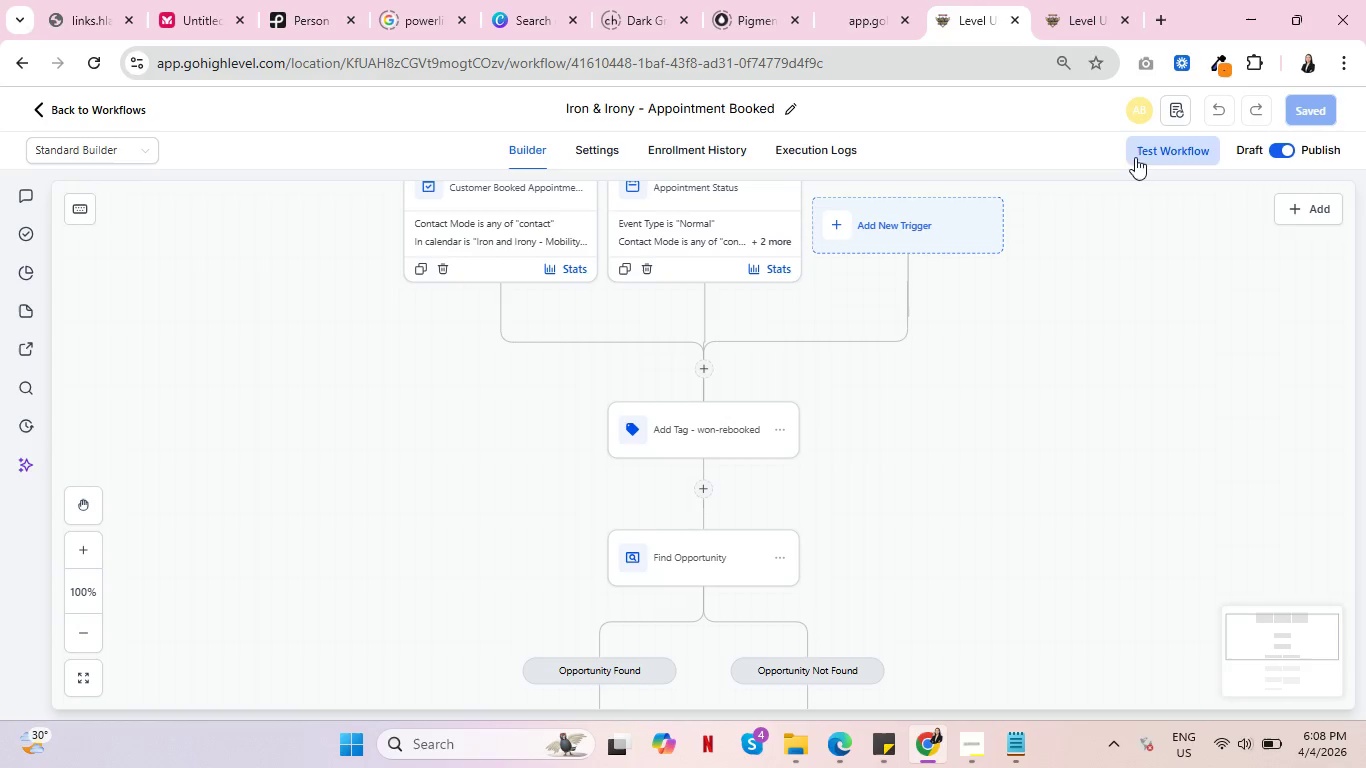 
wait(7.11)
 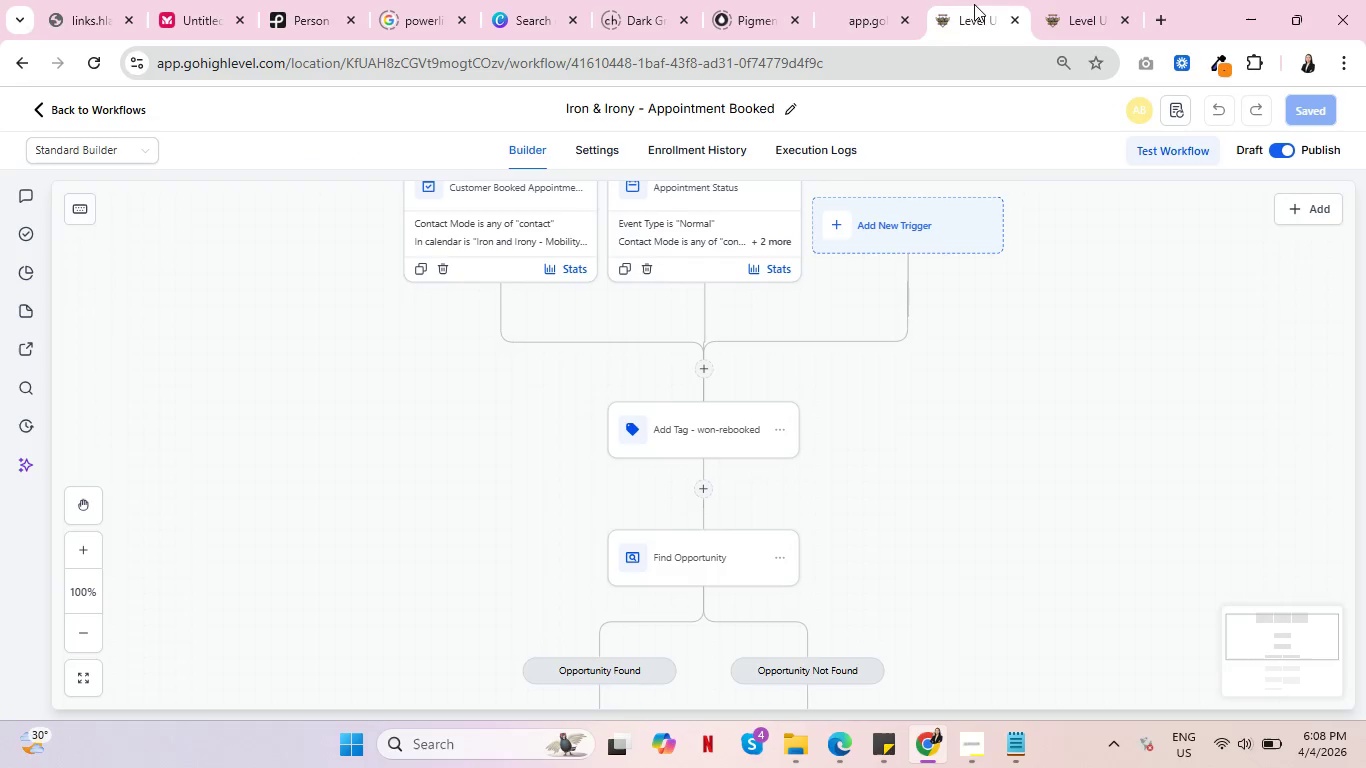 
mouse_move([95, 143])
 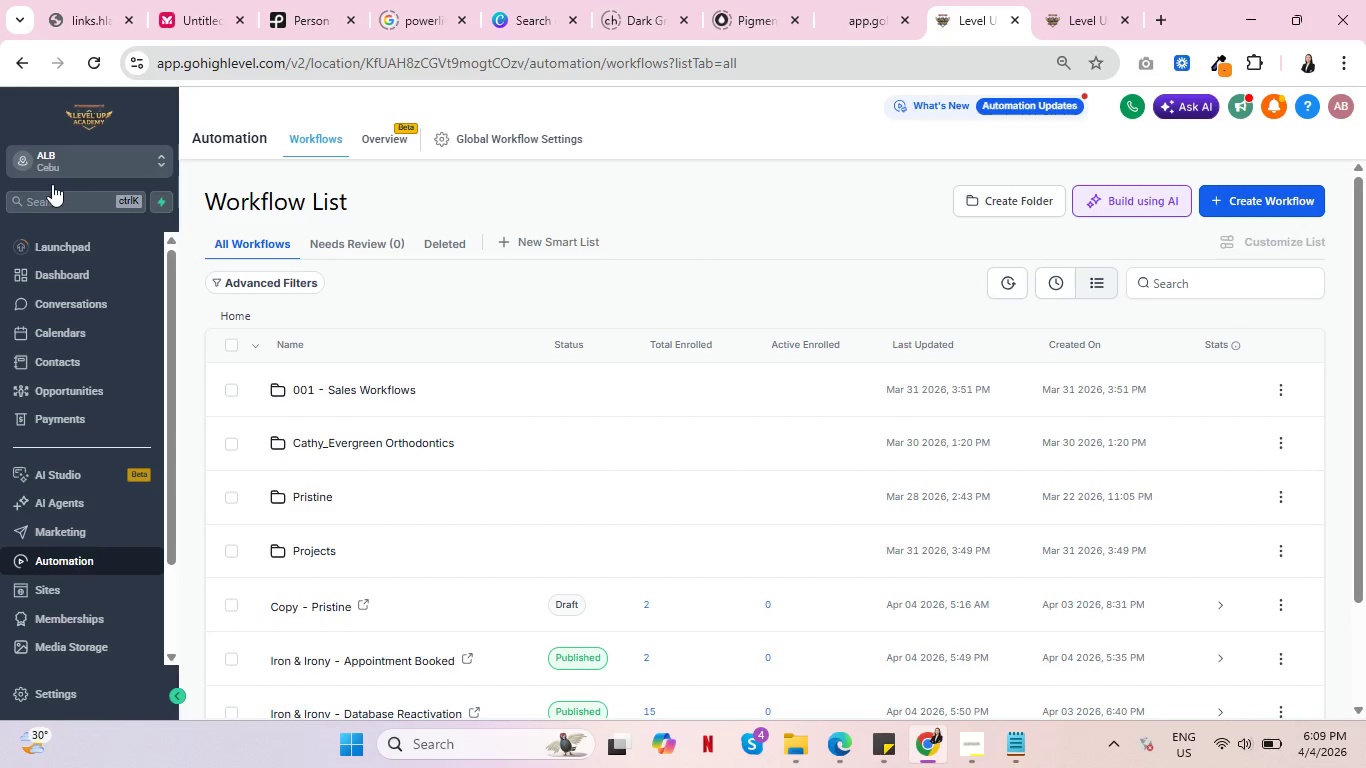 
scroll: coordinate [377, 571], scroll_direction: down, amount: 2.0
 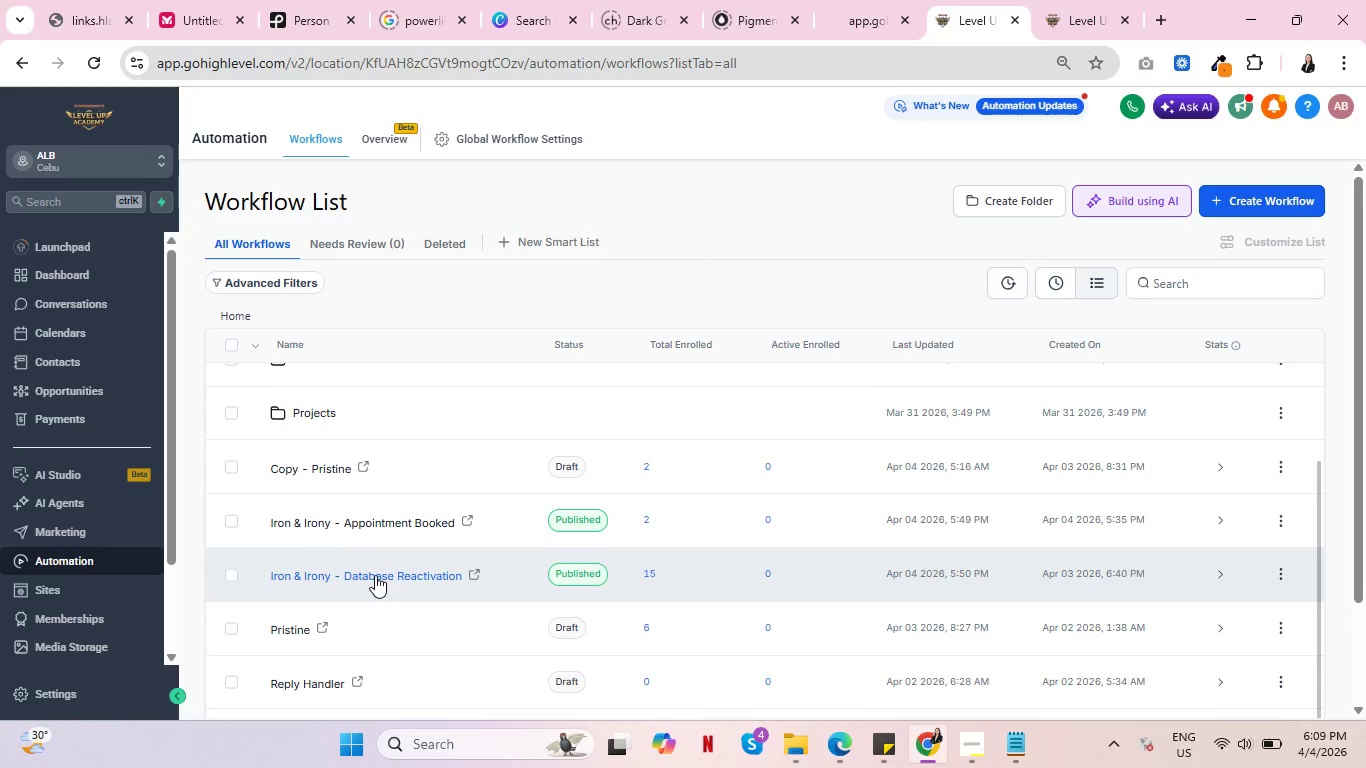 
scroll: coordinate [356, 517], scroll_direction: up, amount: 2.0
 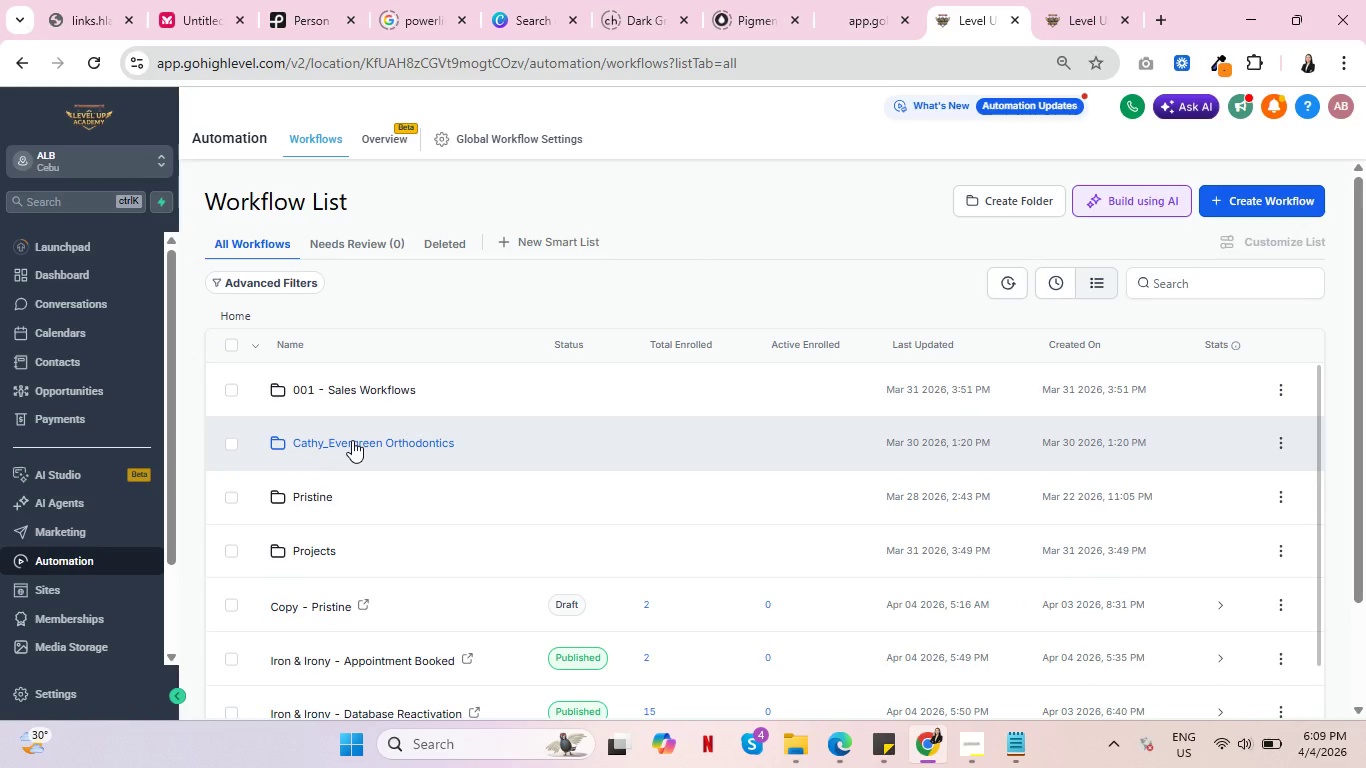 
left_click([352, 440])
 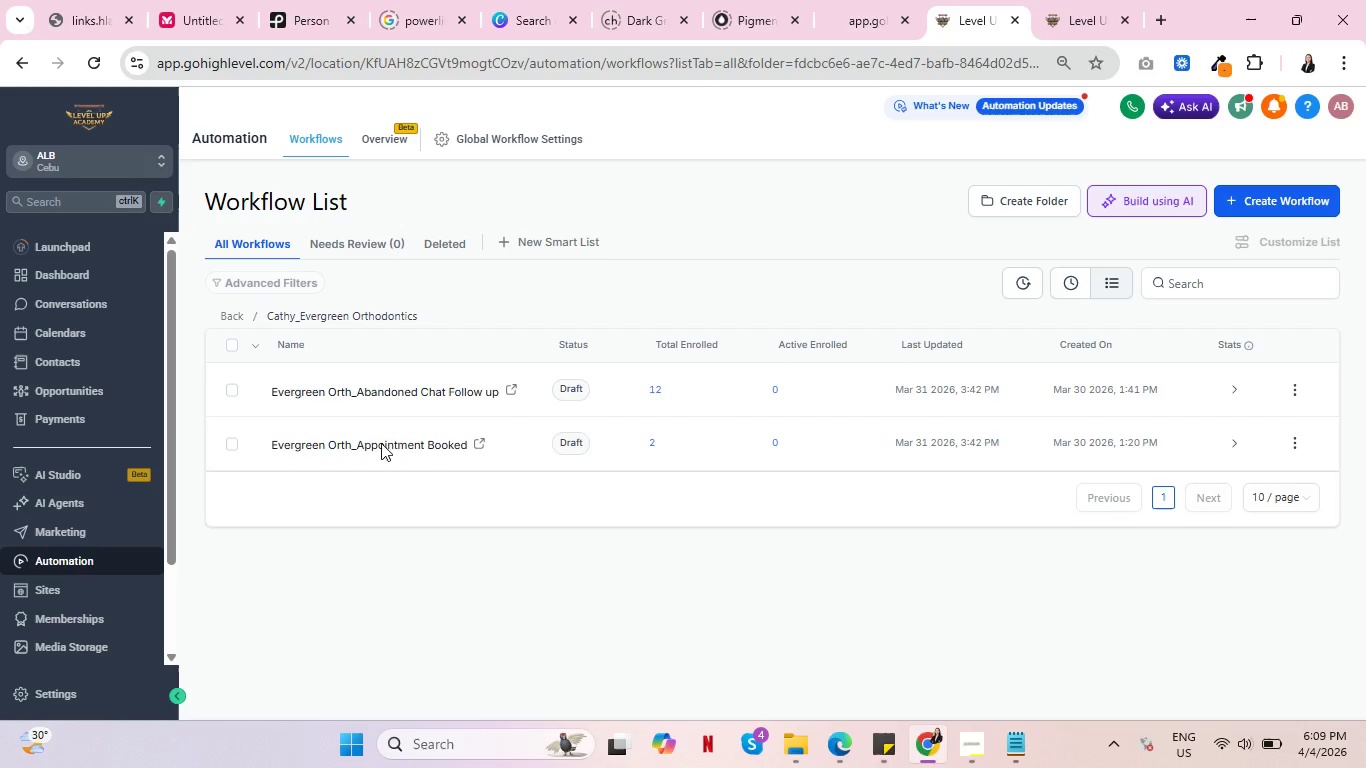 
wait(6.09)
 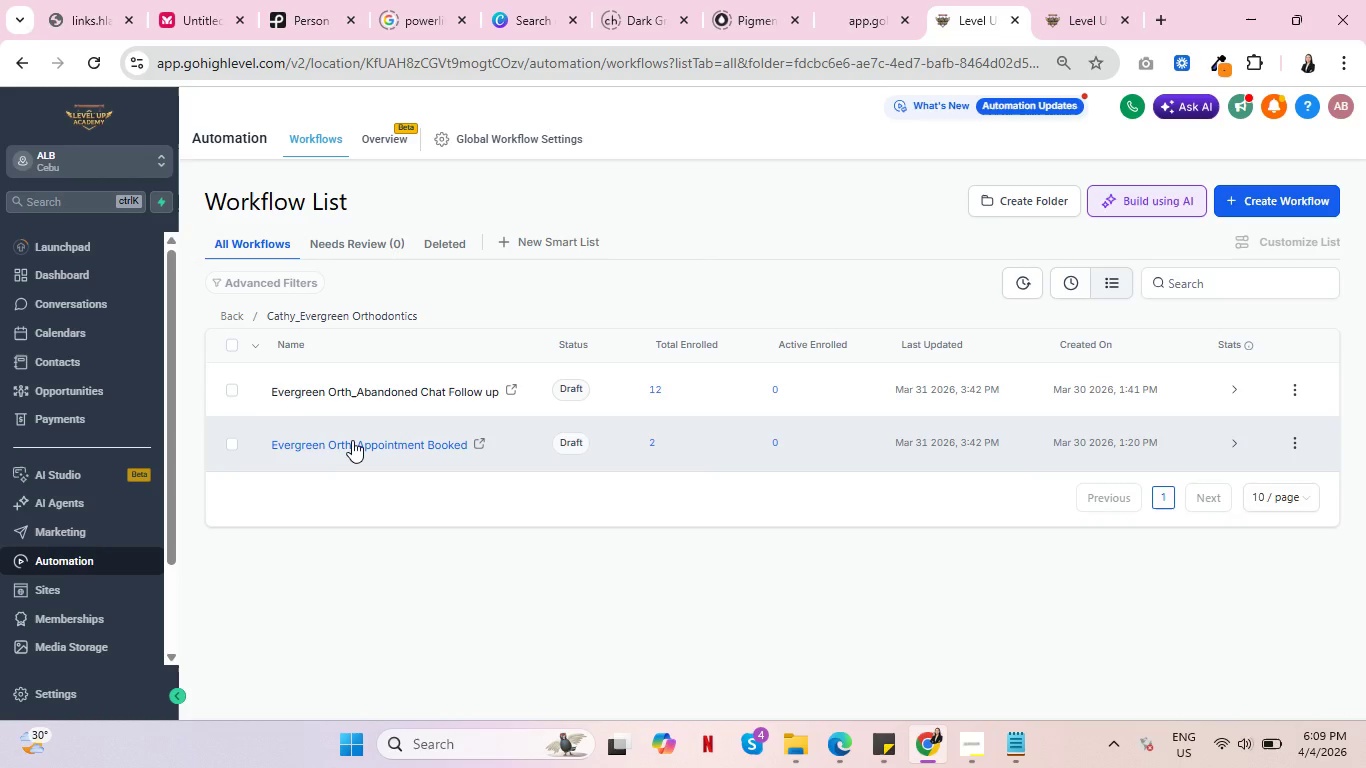 
left_click([404, 449])
 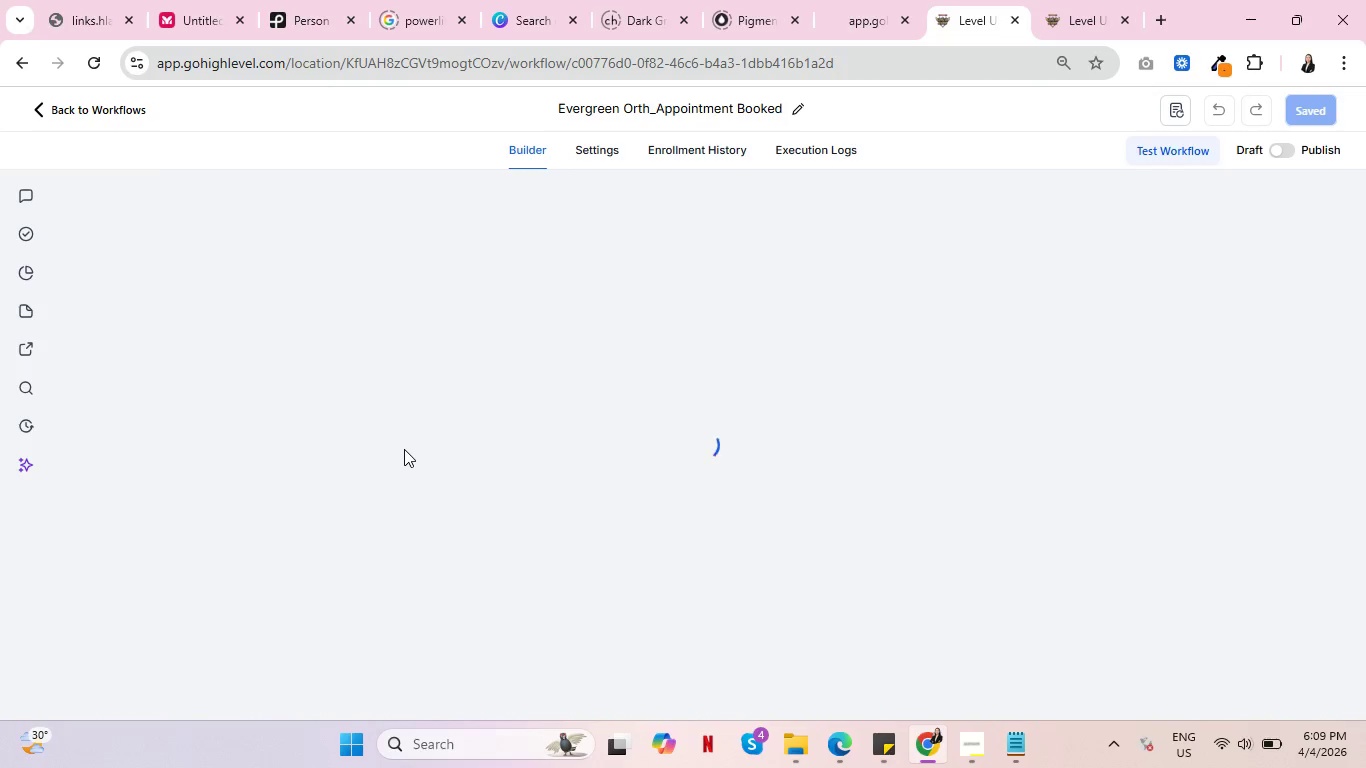 
wait(6.34)
 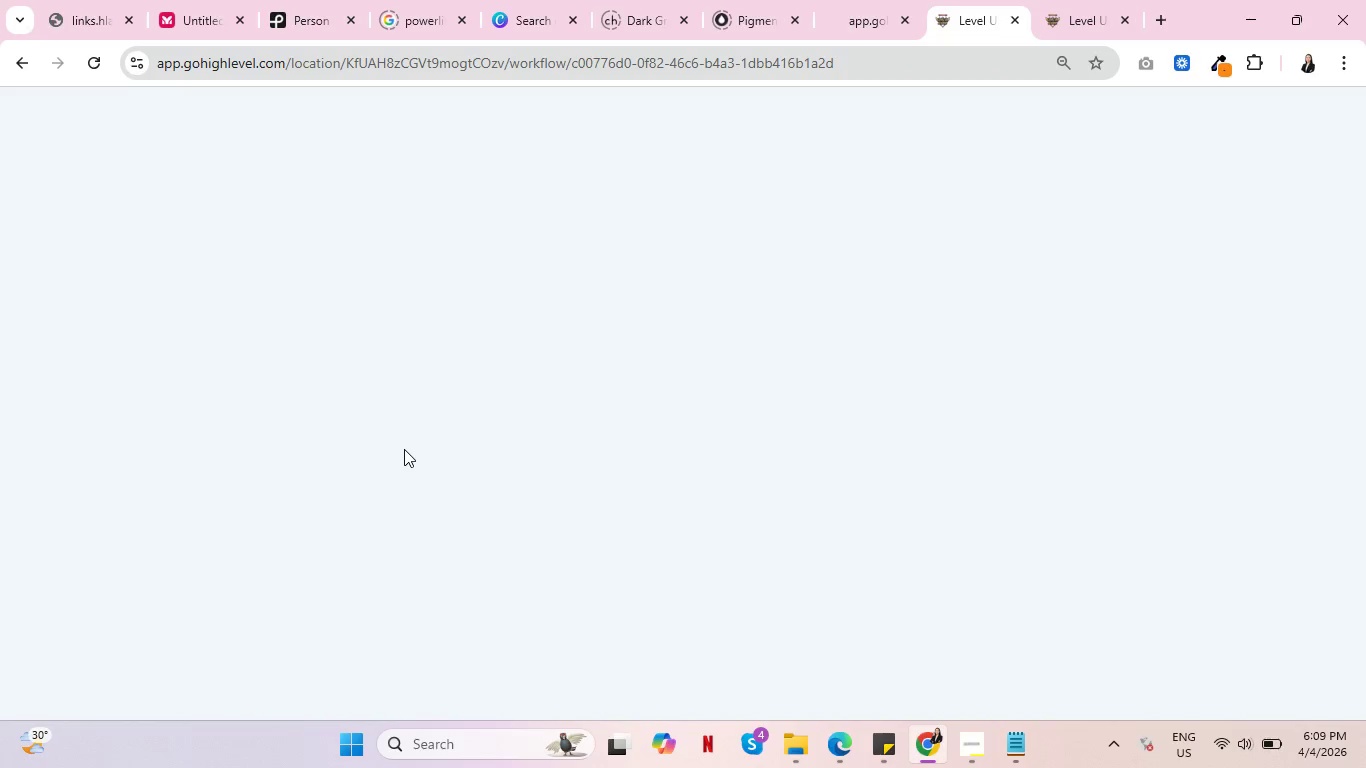 
scroll: coordinate [372, 473], scroll_direction: up, amount: 4.0
 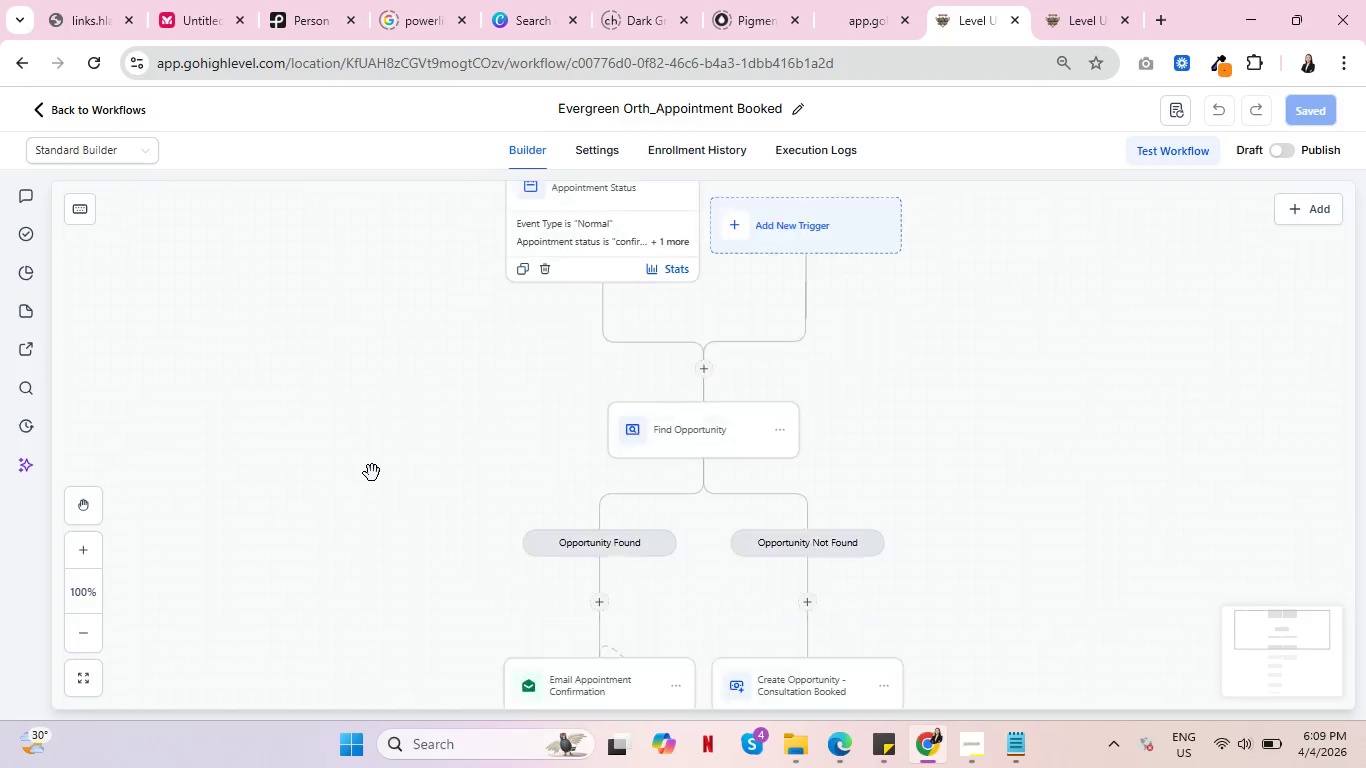 
scroll: coordinate [372, 473], scroll_direction: down, amount: 5.0
 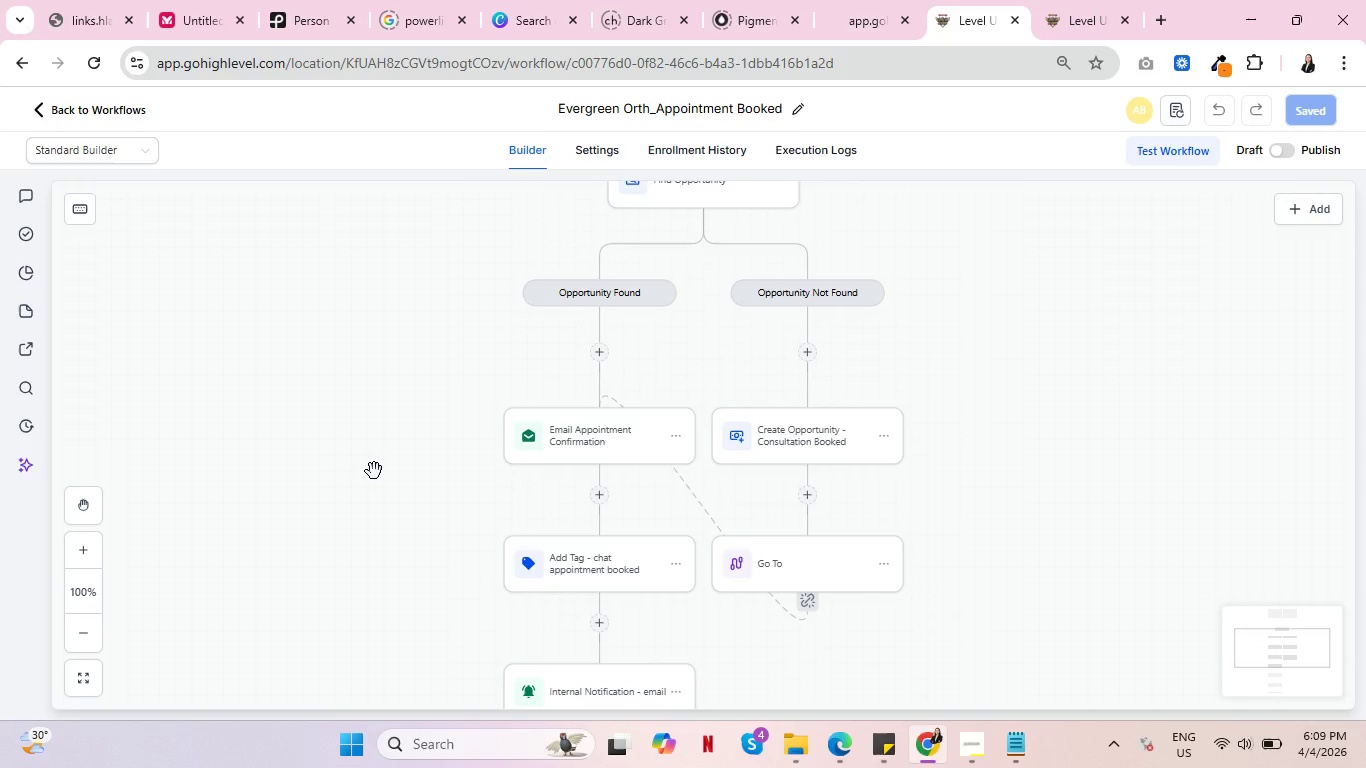 
wait(8.05)
 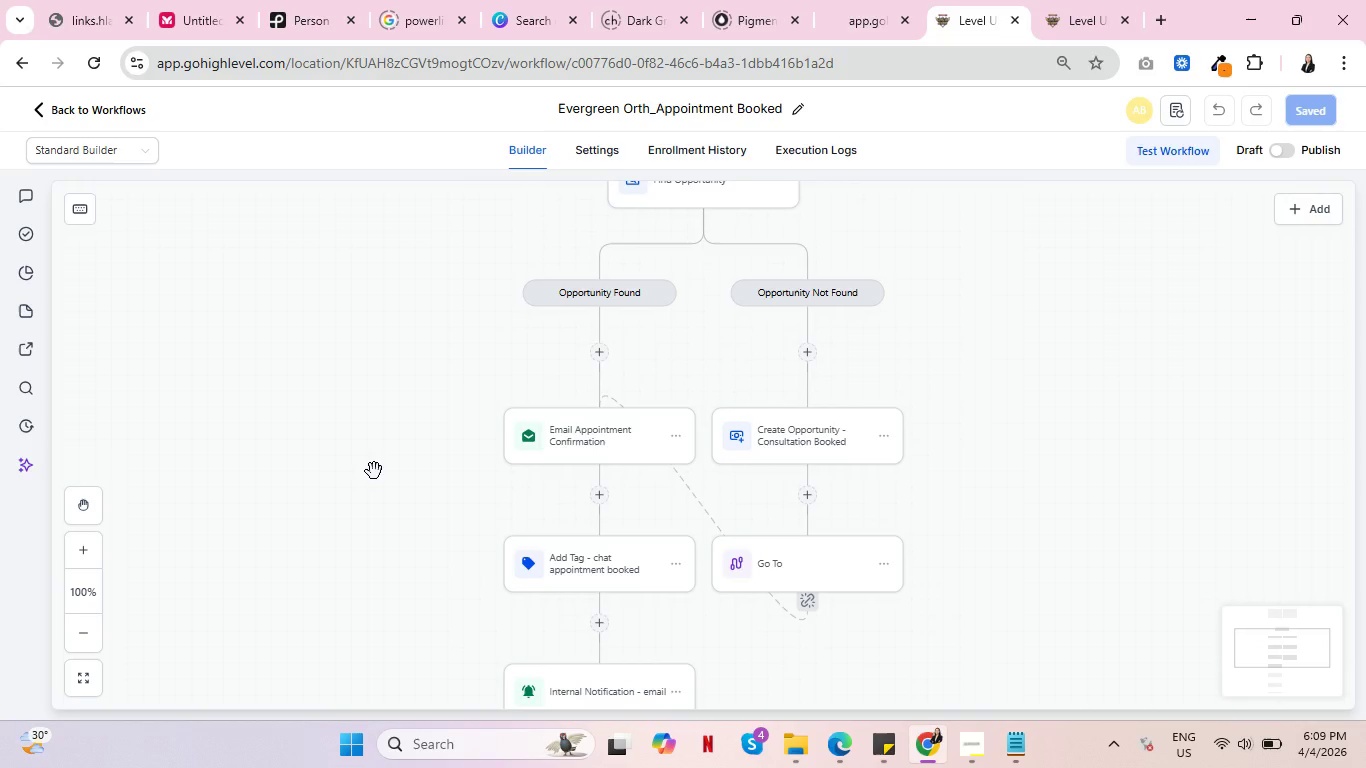 
scroll: coordinate [938, 555], scroll_direction: down, amount: 8.0
 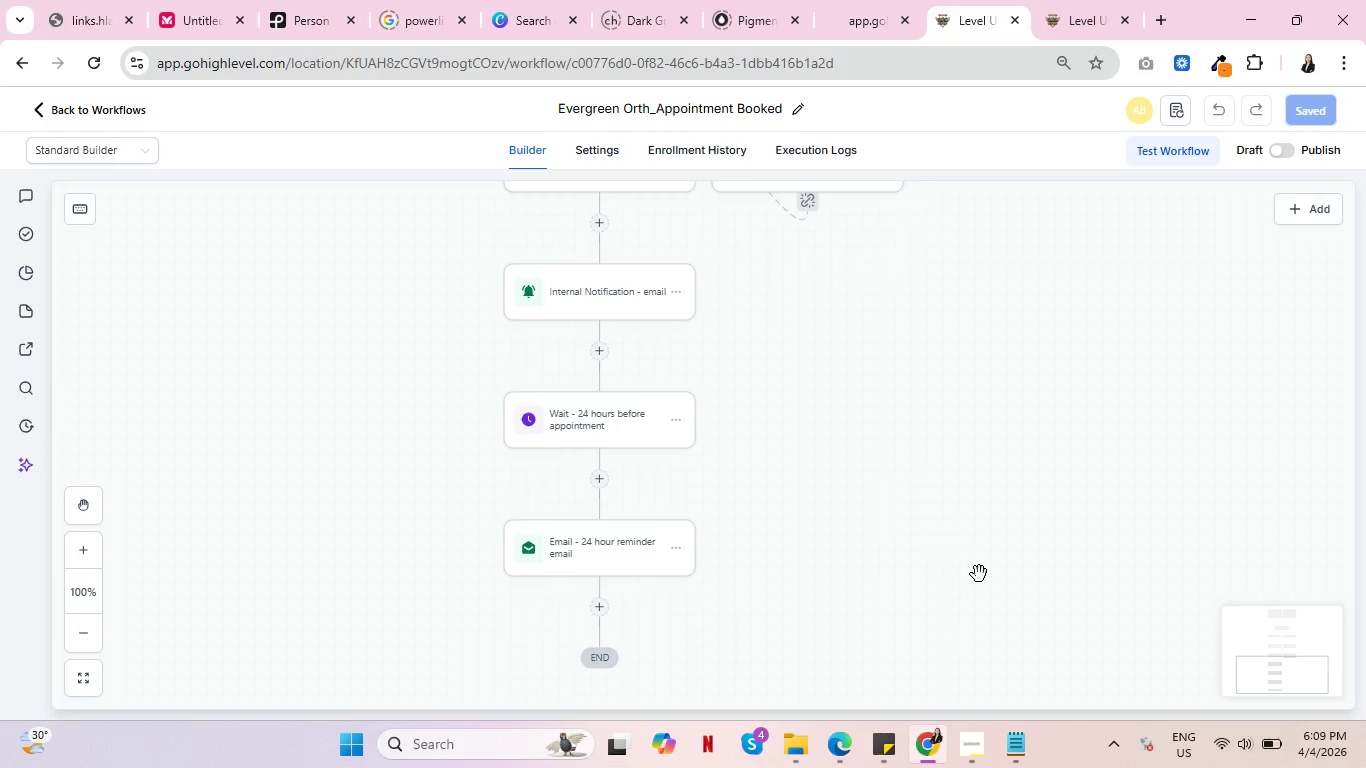 
scroll: coordinate [986, 619], scroll_direction: up, amount: 15.0
 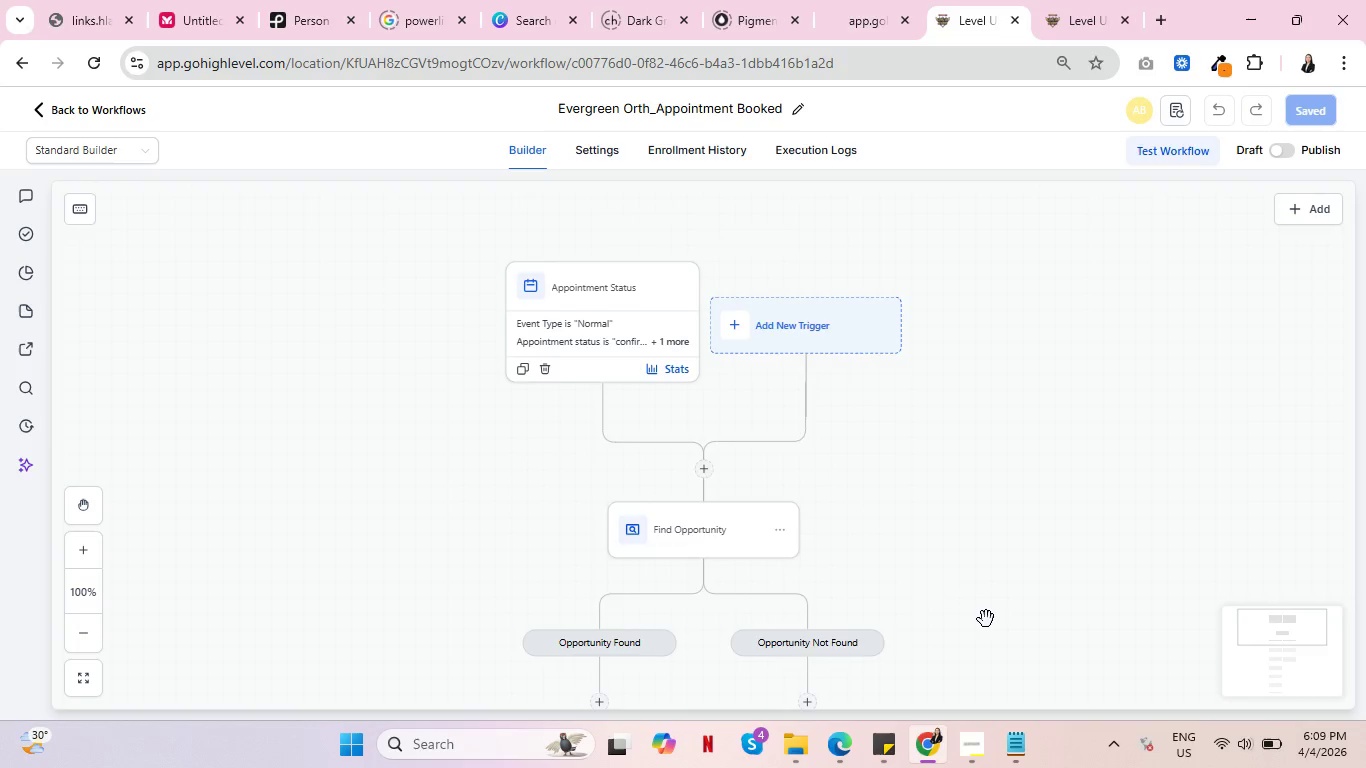 
scroll: coordinate [1013, 522], scroll_direction: down, amount: 7.0
 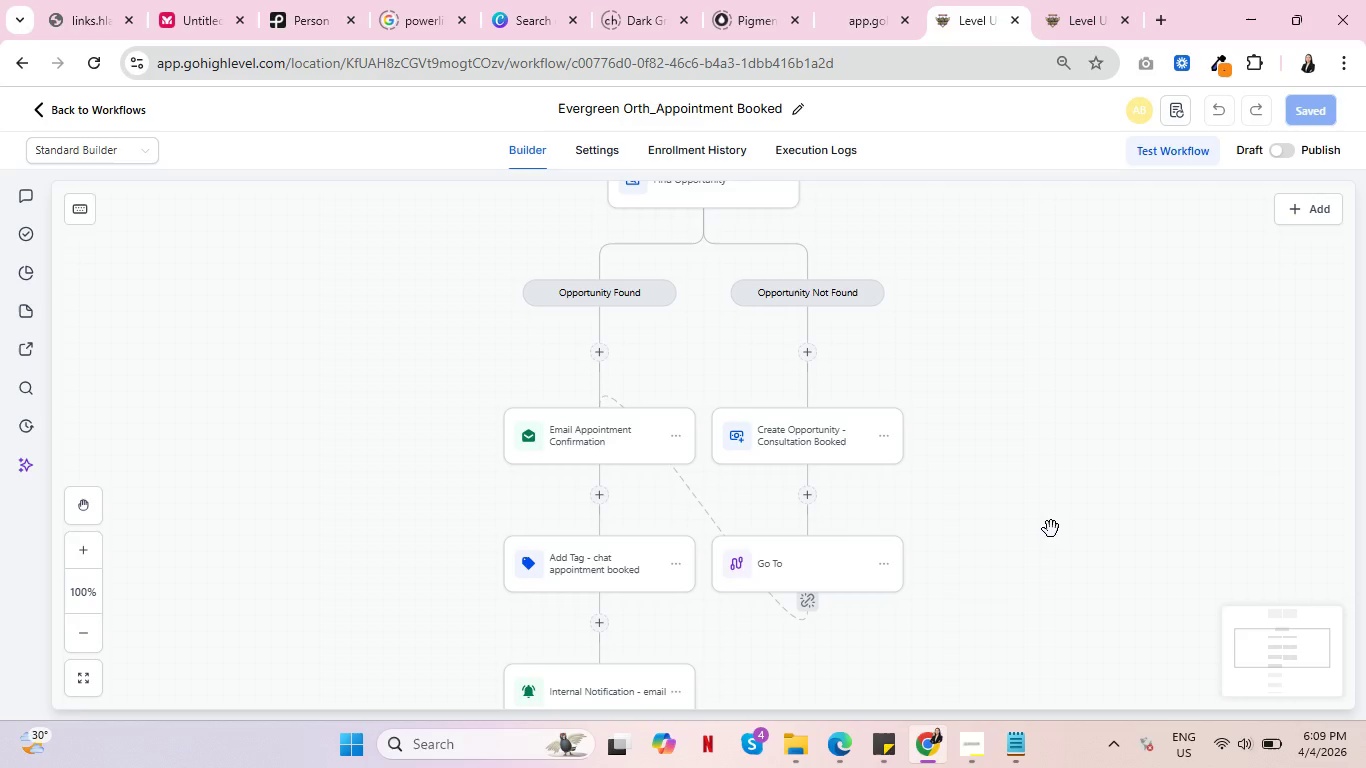 
scroll: coordinate [1054, 531], scroll_direction: up, amount: 3.0
 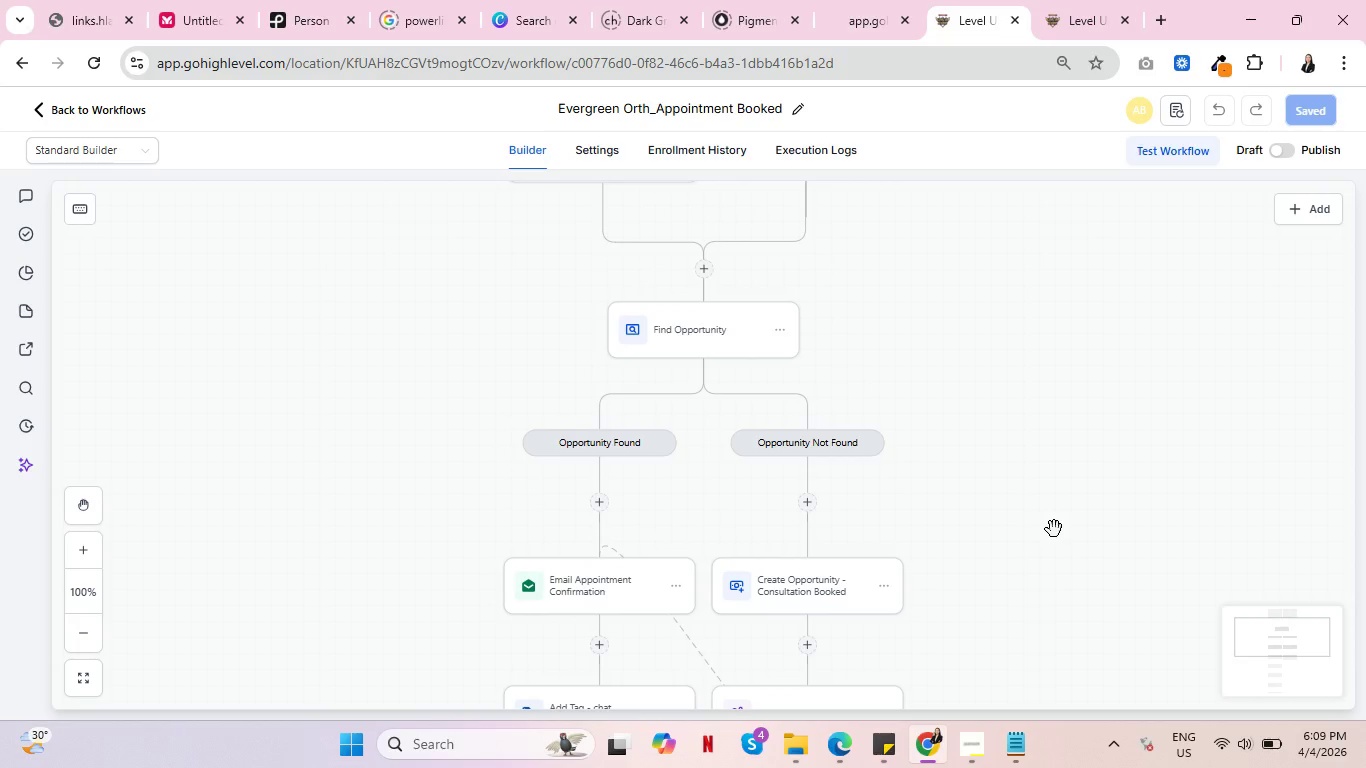 
scroll: coordinate [583, 603], scroll_direction: down, amount: 10.0
 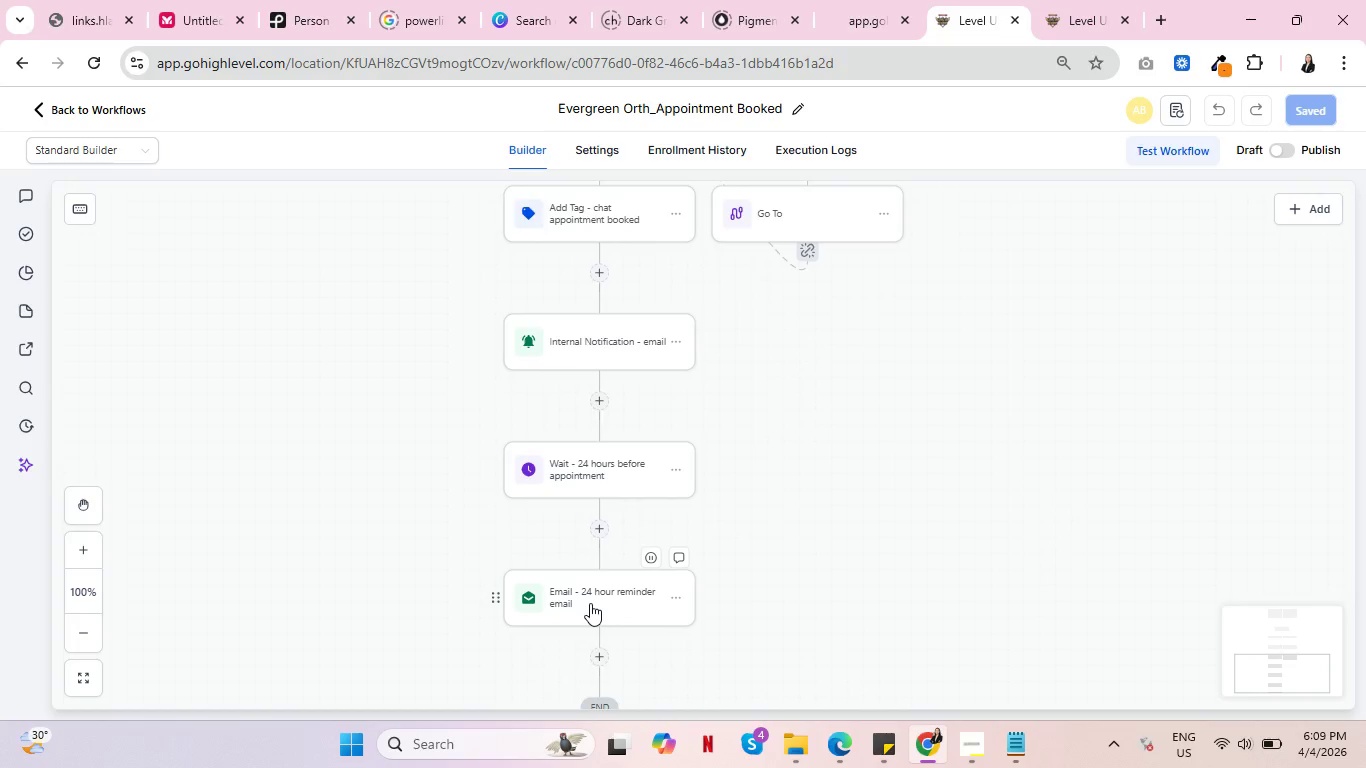 
scroll: coordinate [662, 598], scroll_direction: up, amount: 6.0
 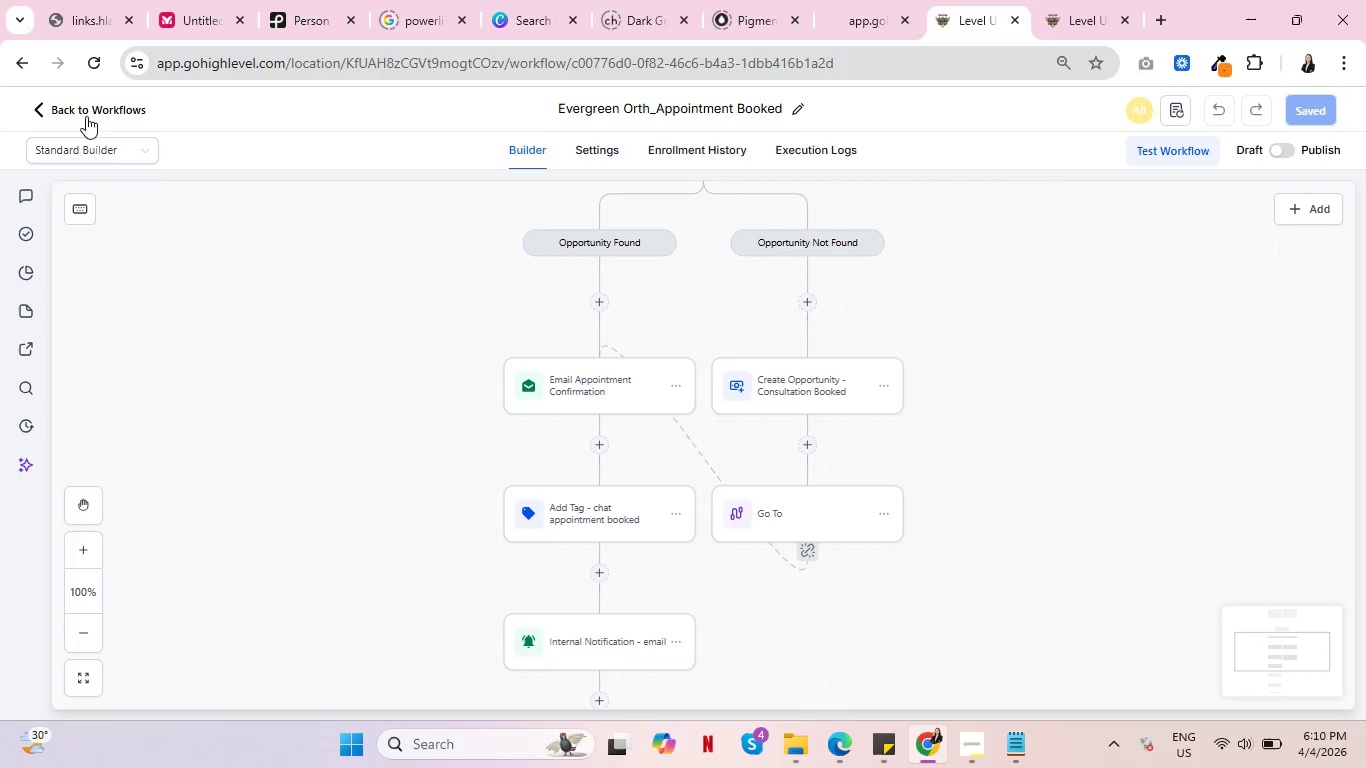 
left_click([85, 104])
 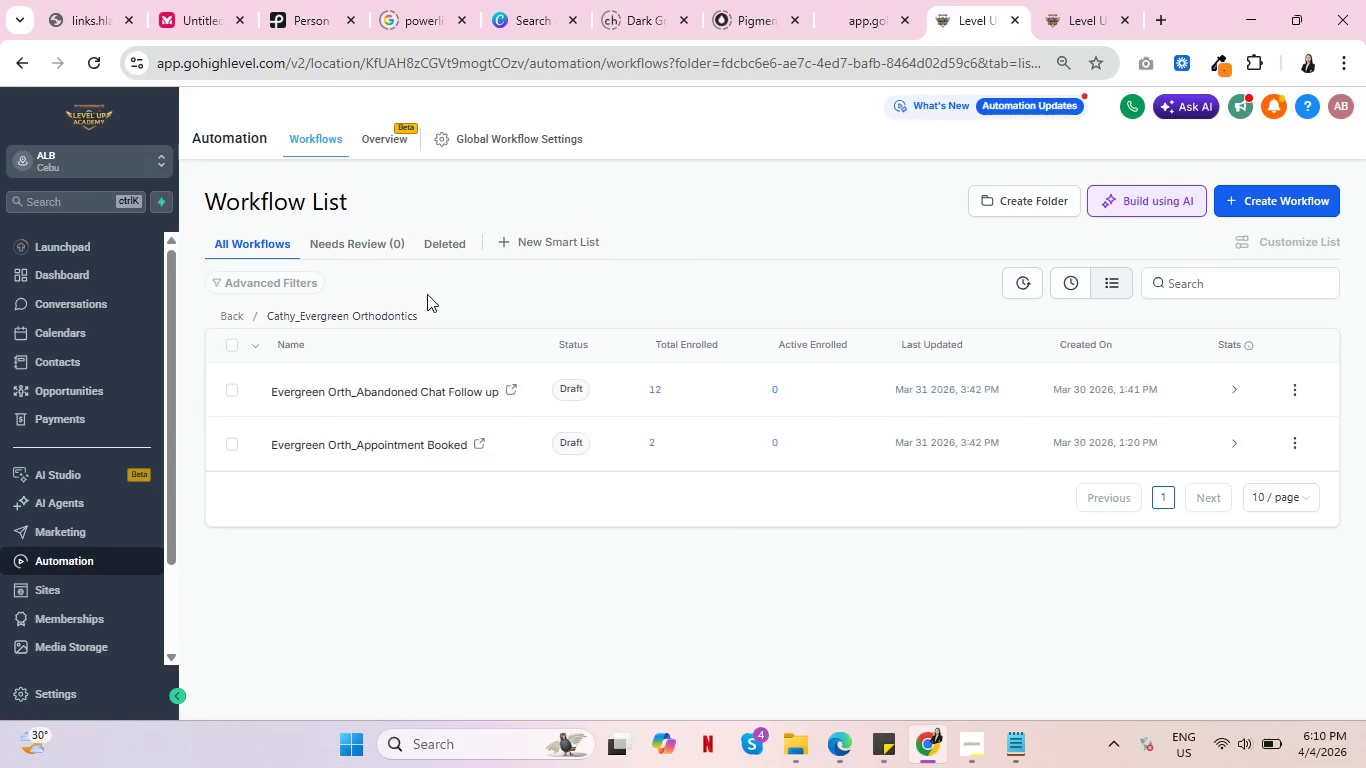 
wait(6.77)
 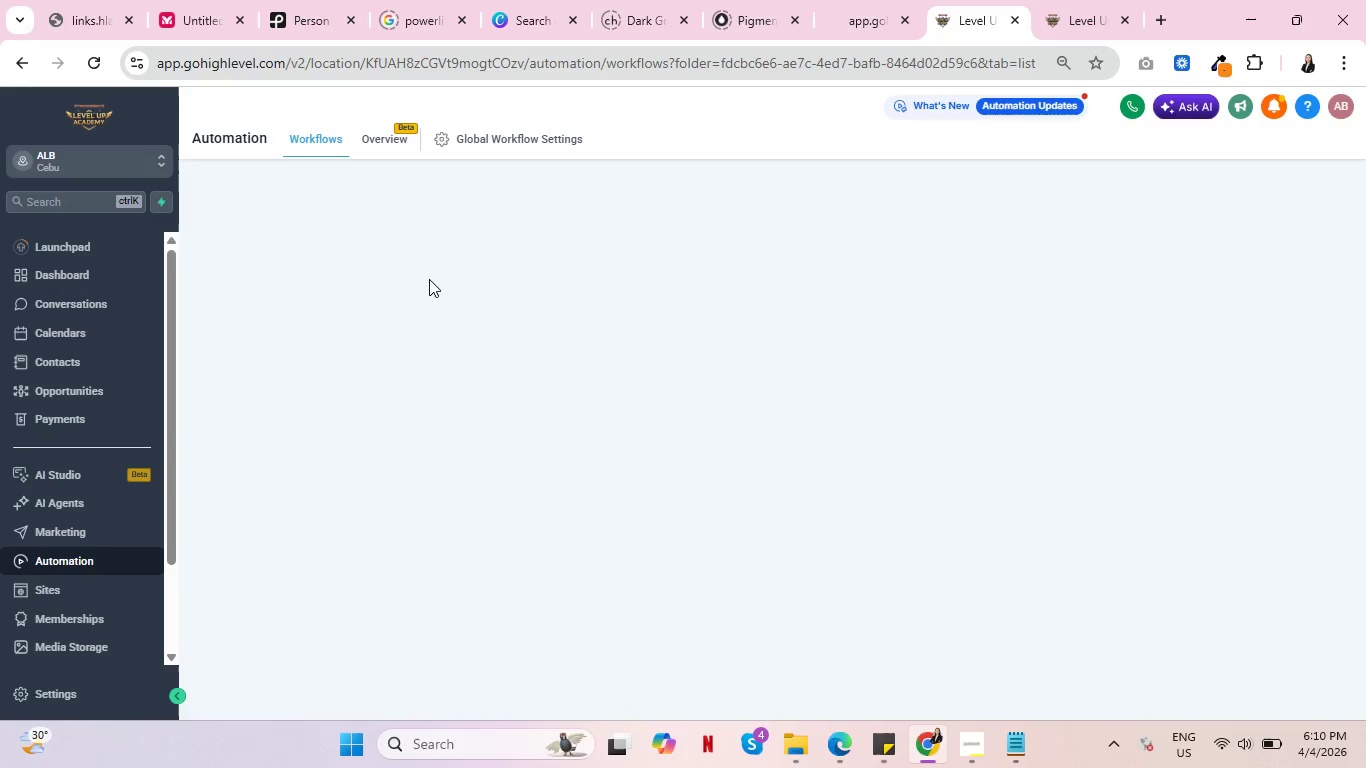 
left_click([408, 392])
 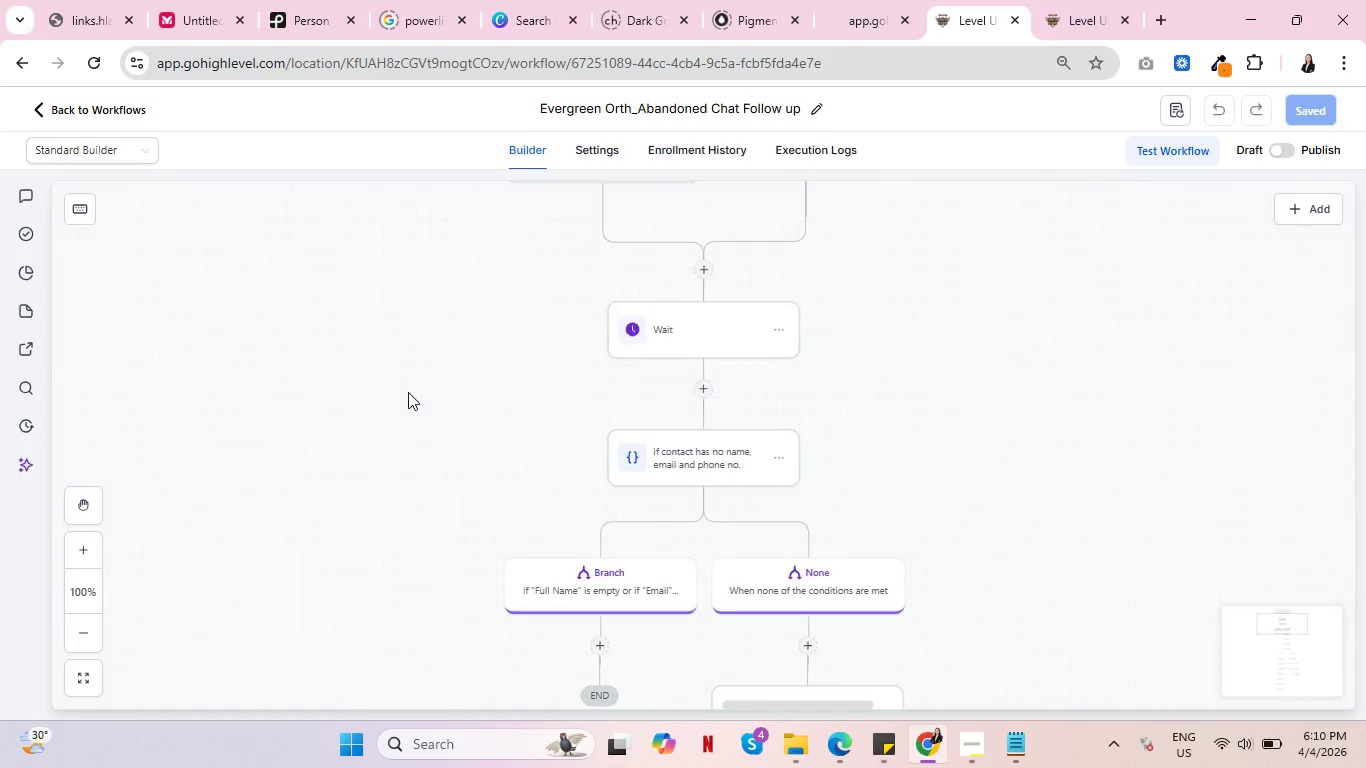 
wait(7.34)
 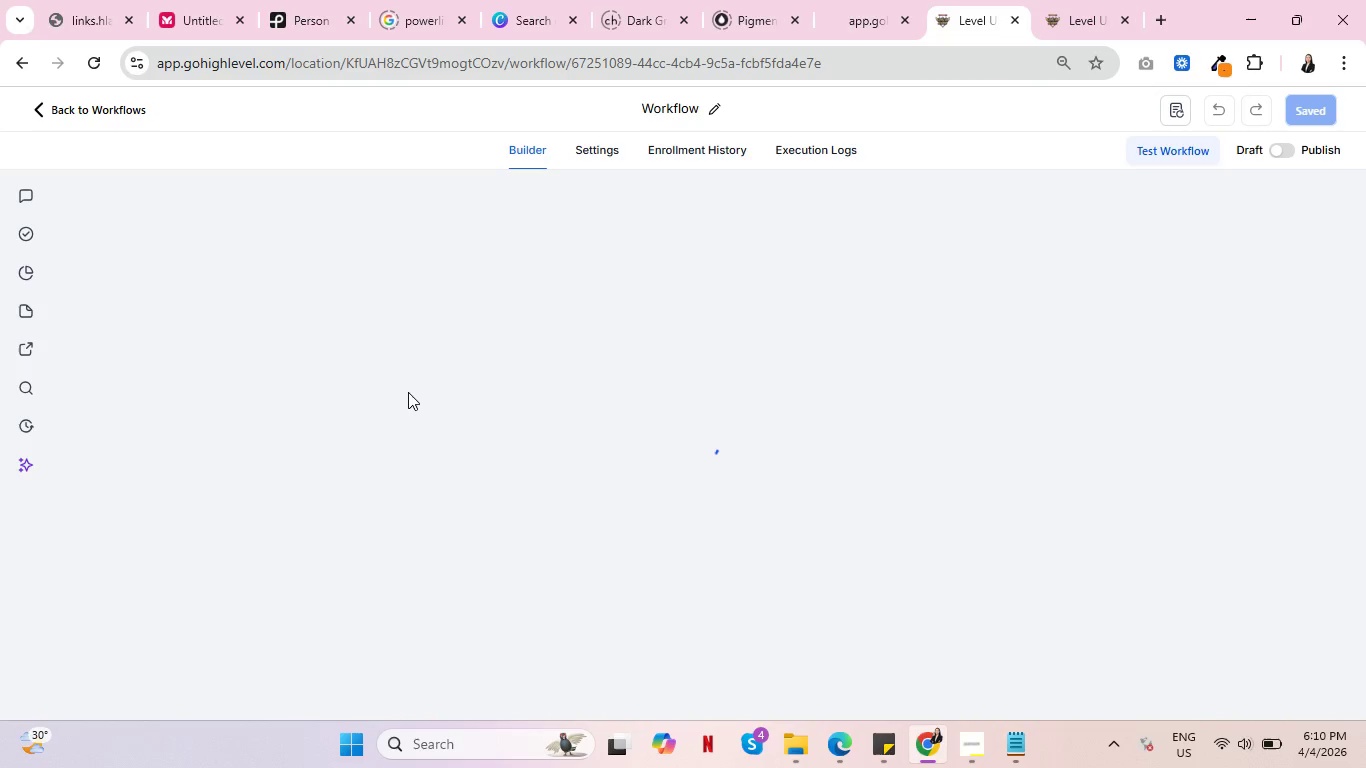 
scroll: coordinate [409, 401], scroll_direction: down, amount: 16.0
 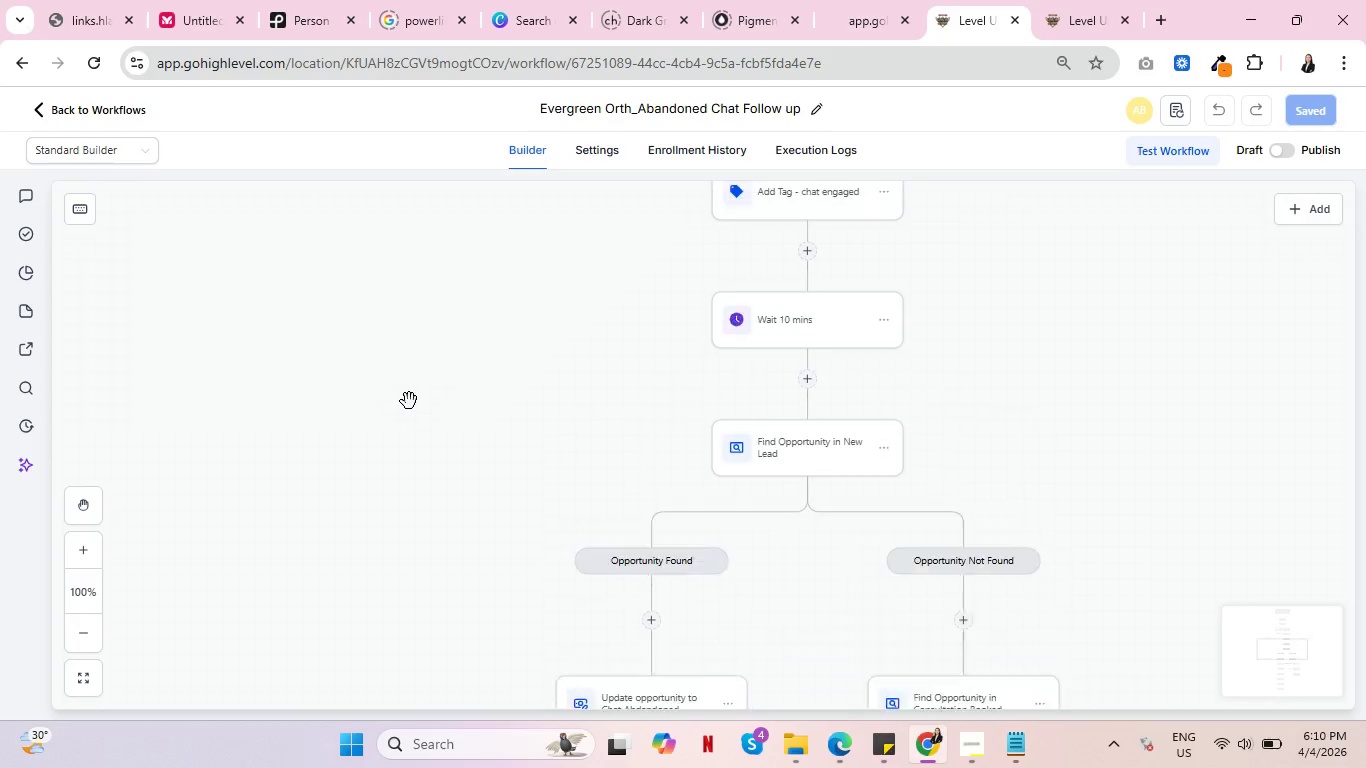 
scroll: coordinate [409, 401], scroll_direction: up, amount: 4.0
 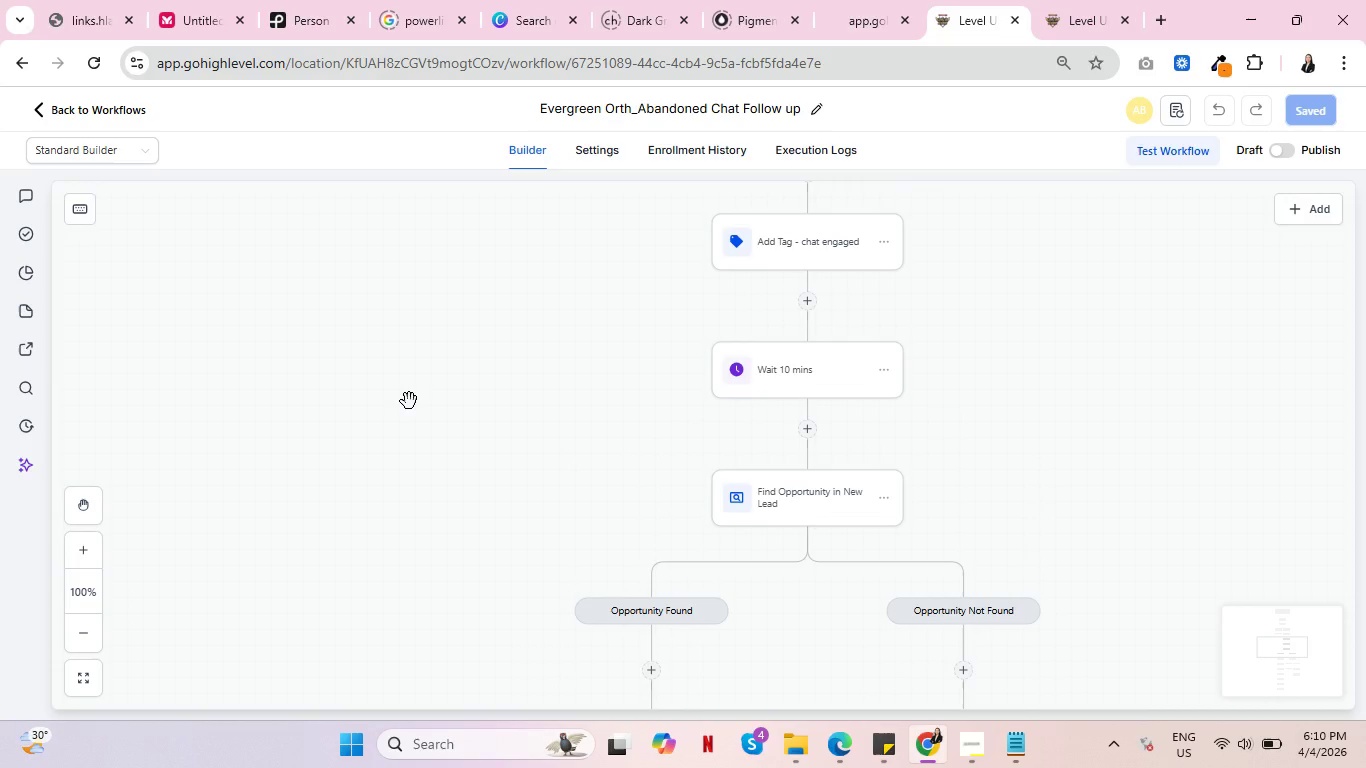 
scroll: coordinate [413, 402], scroll_direction: down, amount: 6.0
 